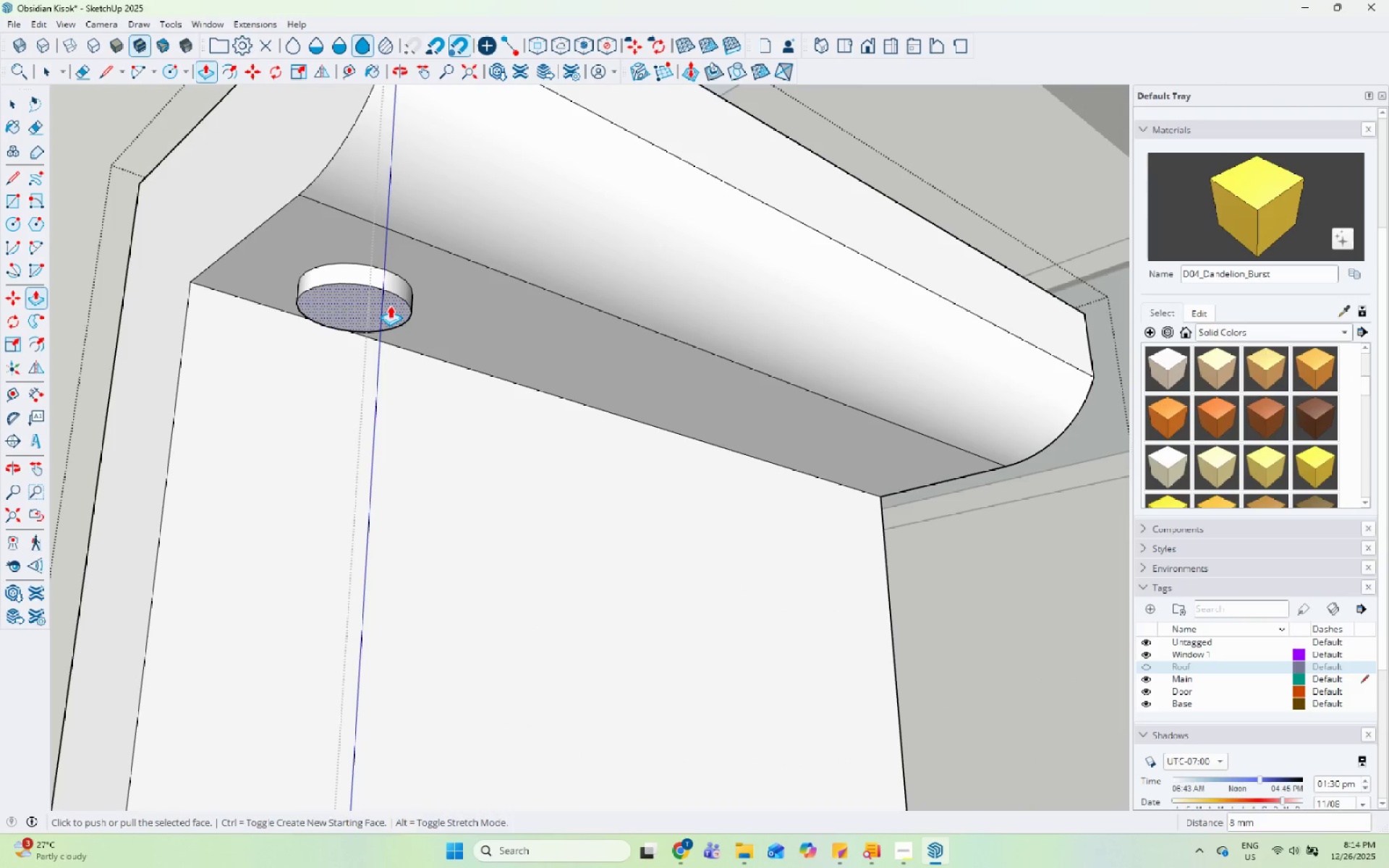 
key(Space)
 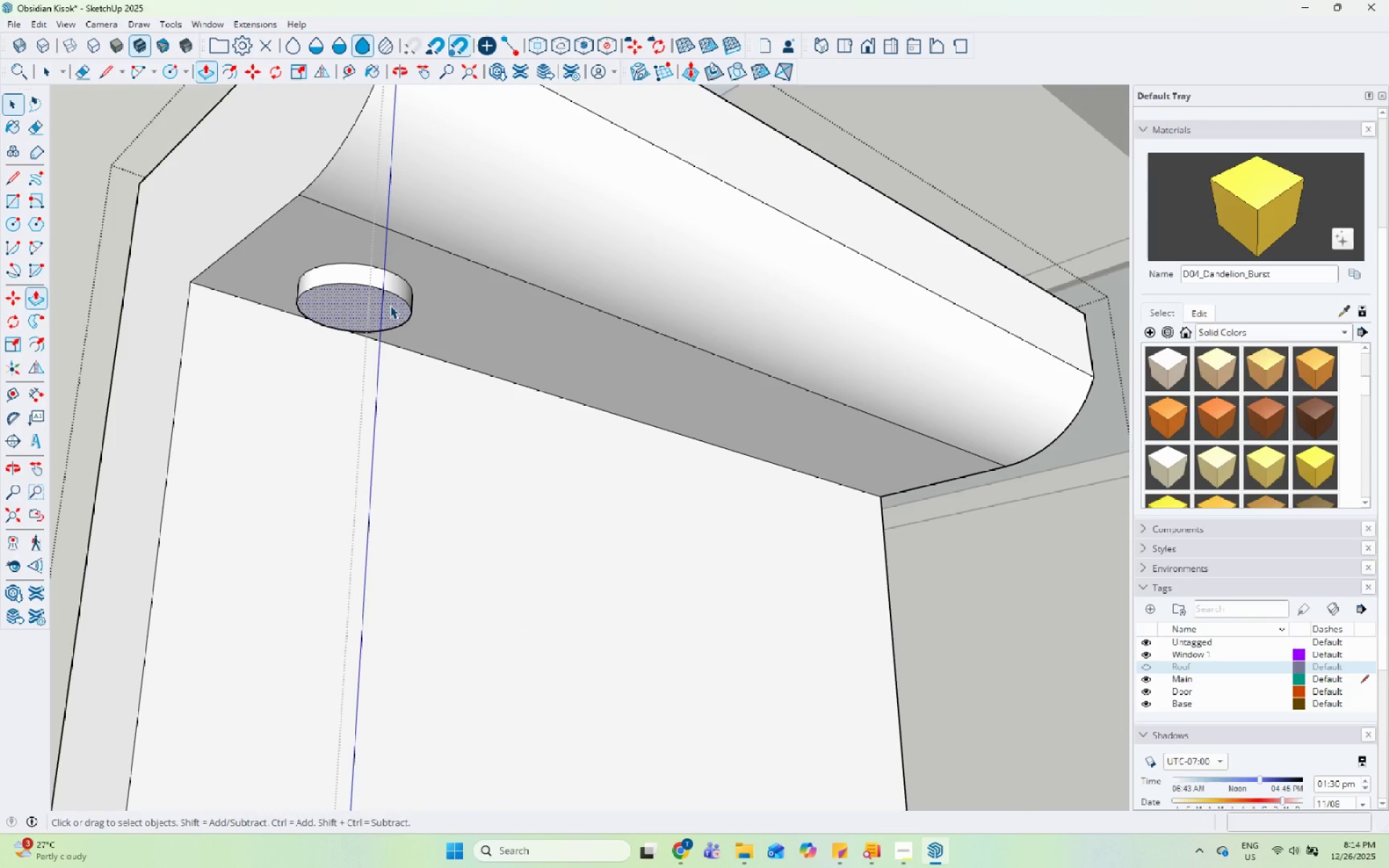 
double_click([390, 305])
 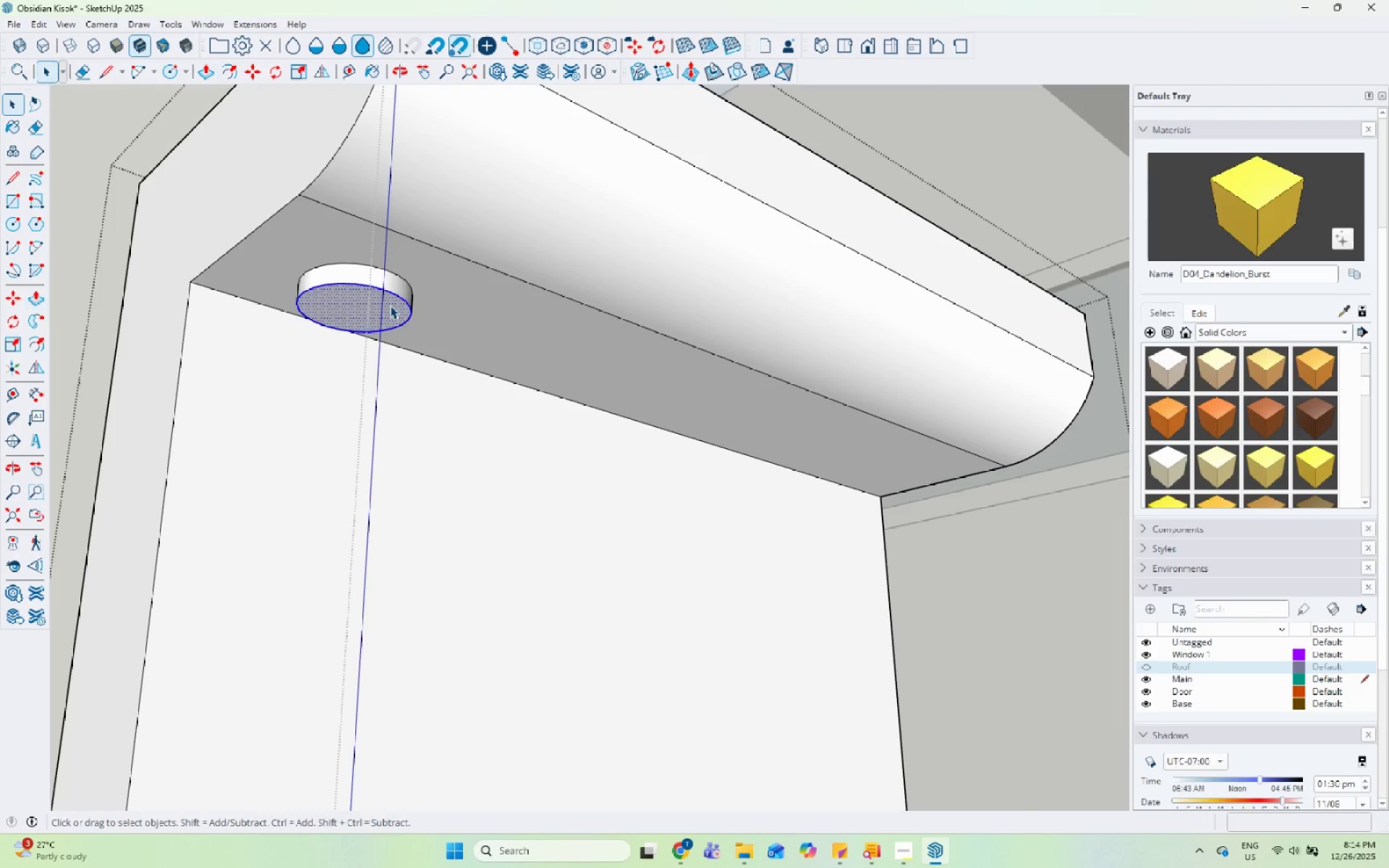 
triple_click([390, 305])
 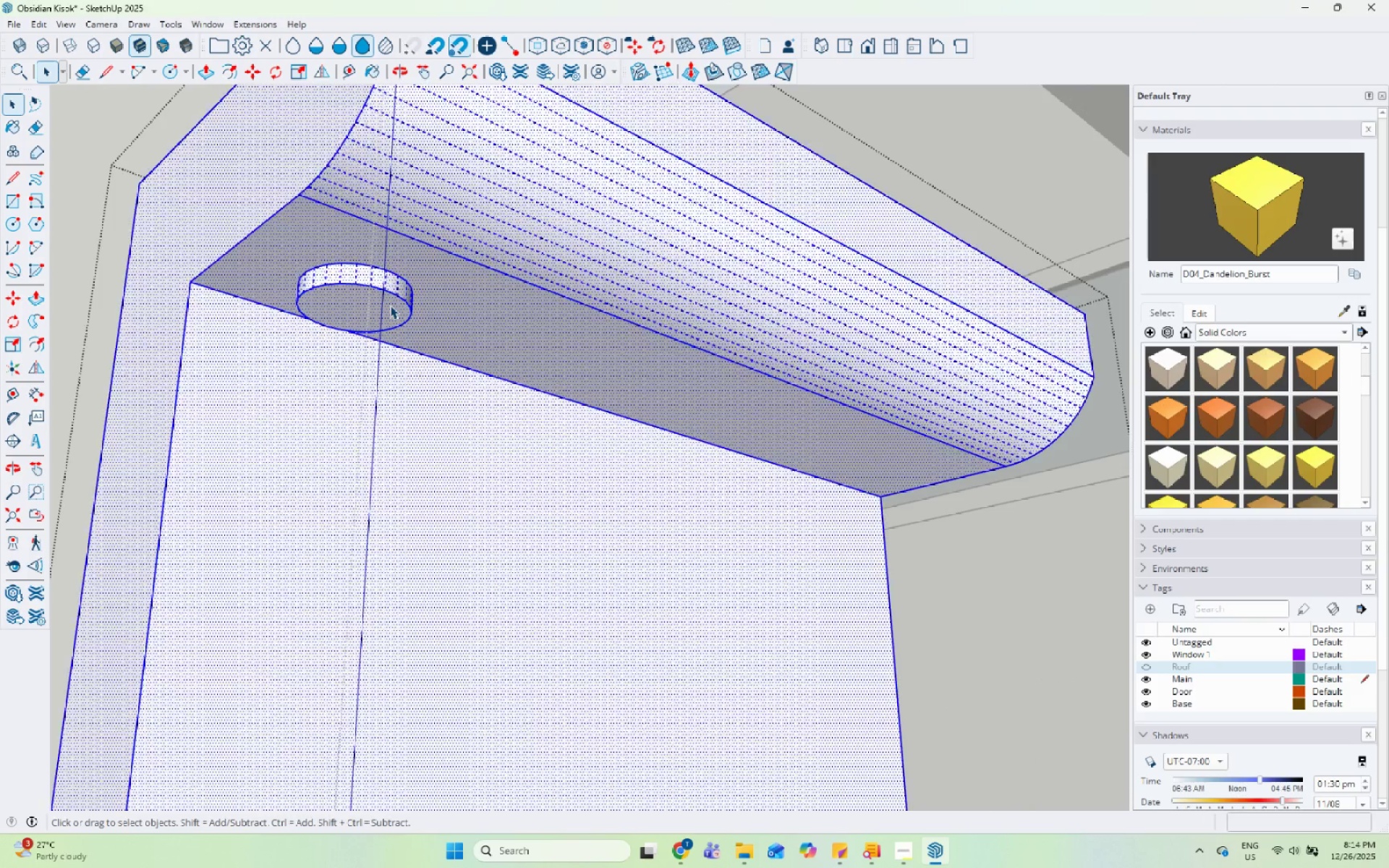 
triple_click([390, 305])
 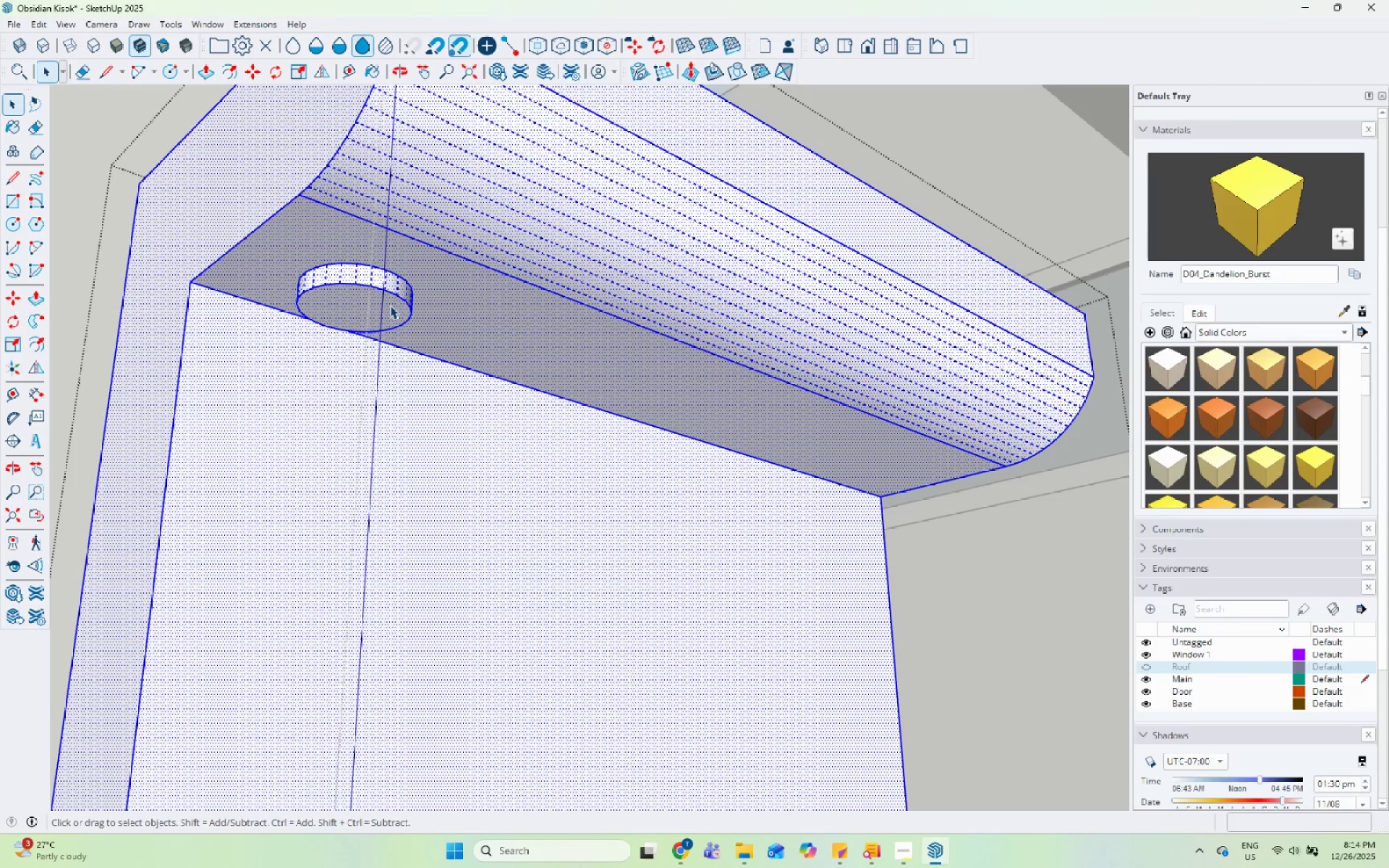 
triple_click([390, 305])
 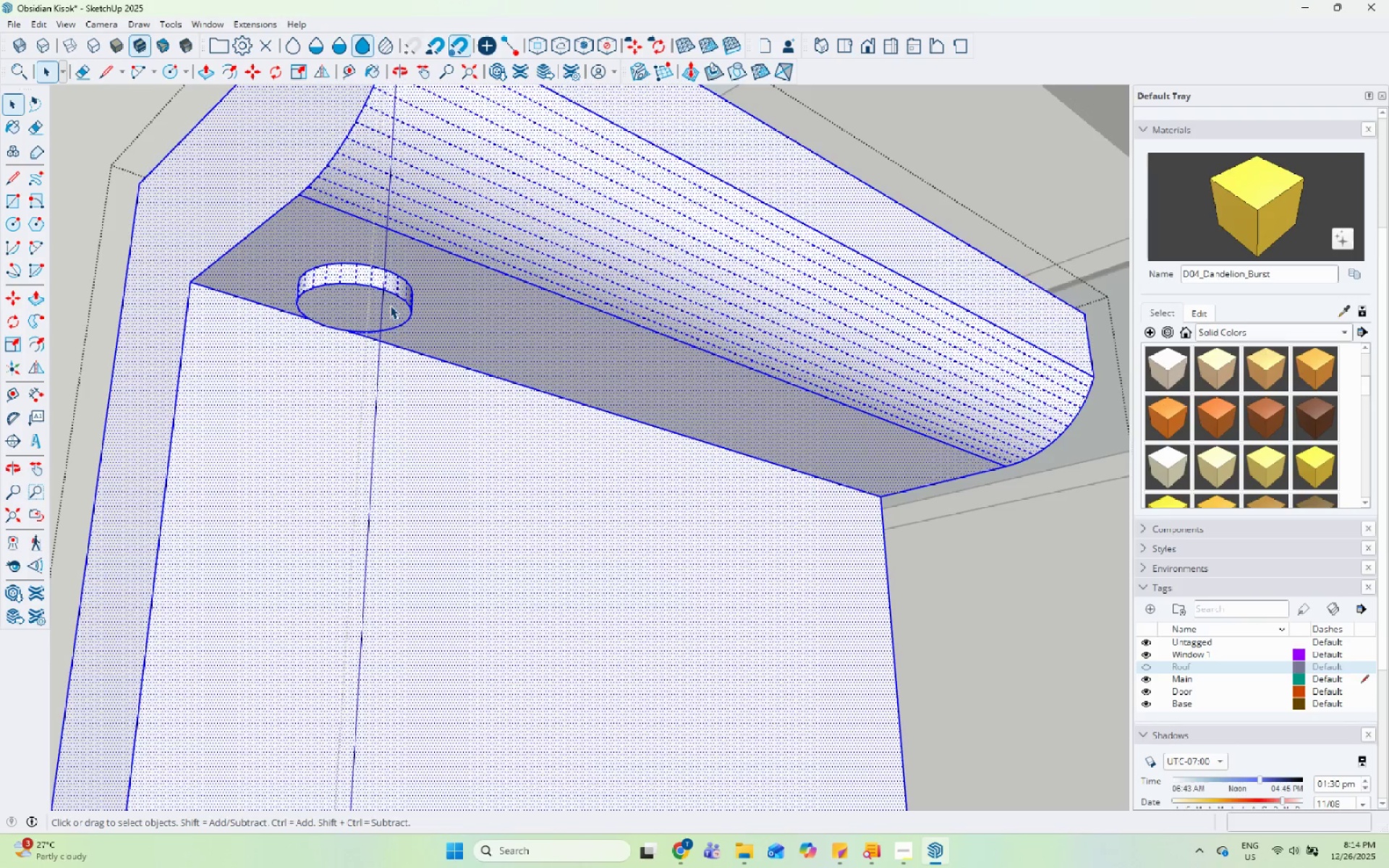 
key(Space)
 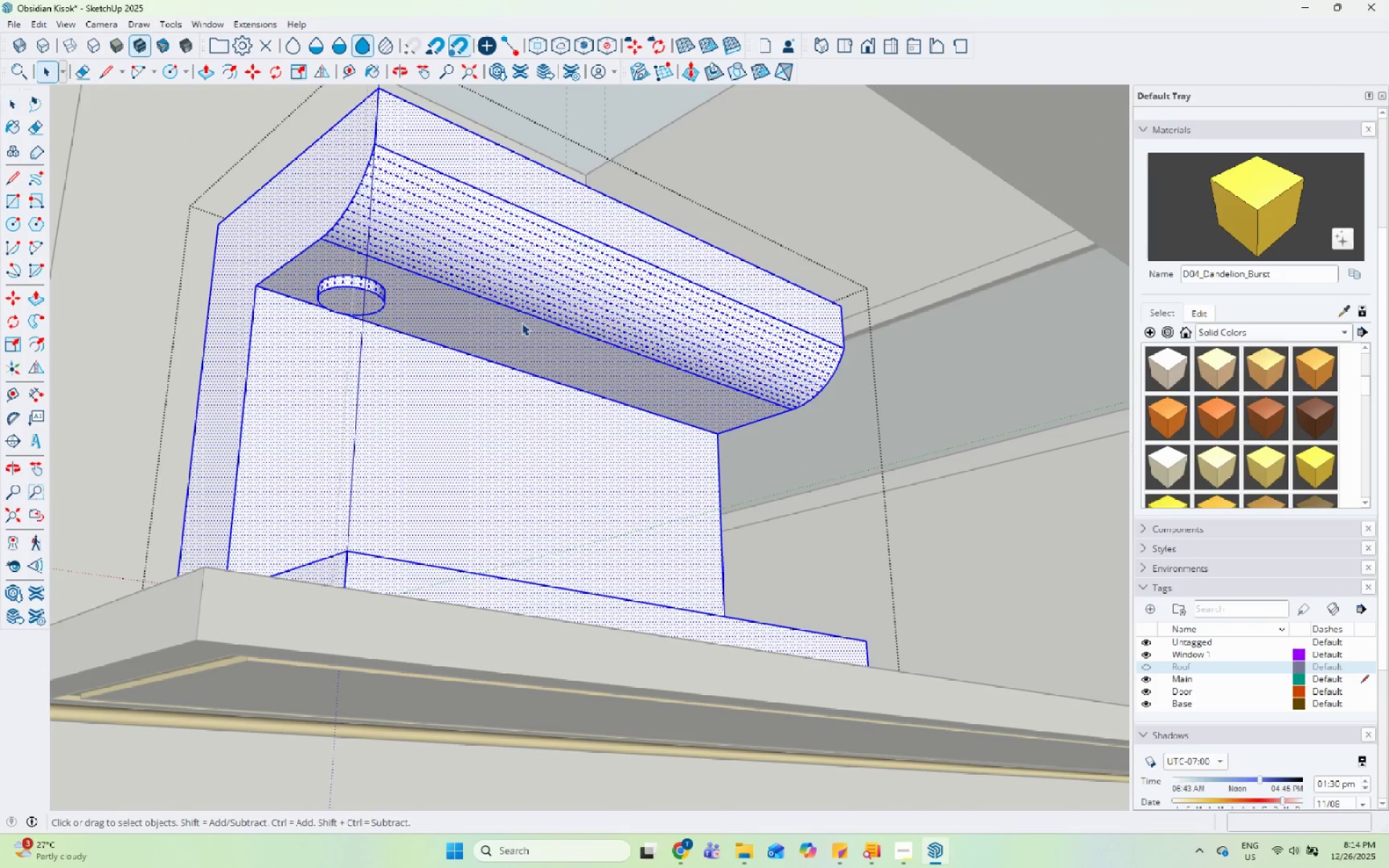 
key(Escape)
 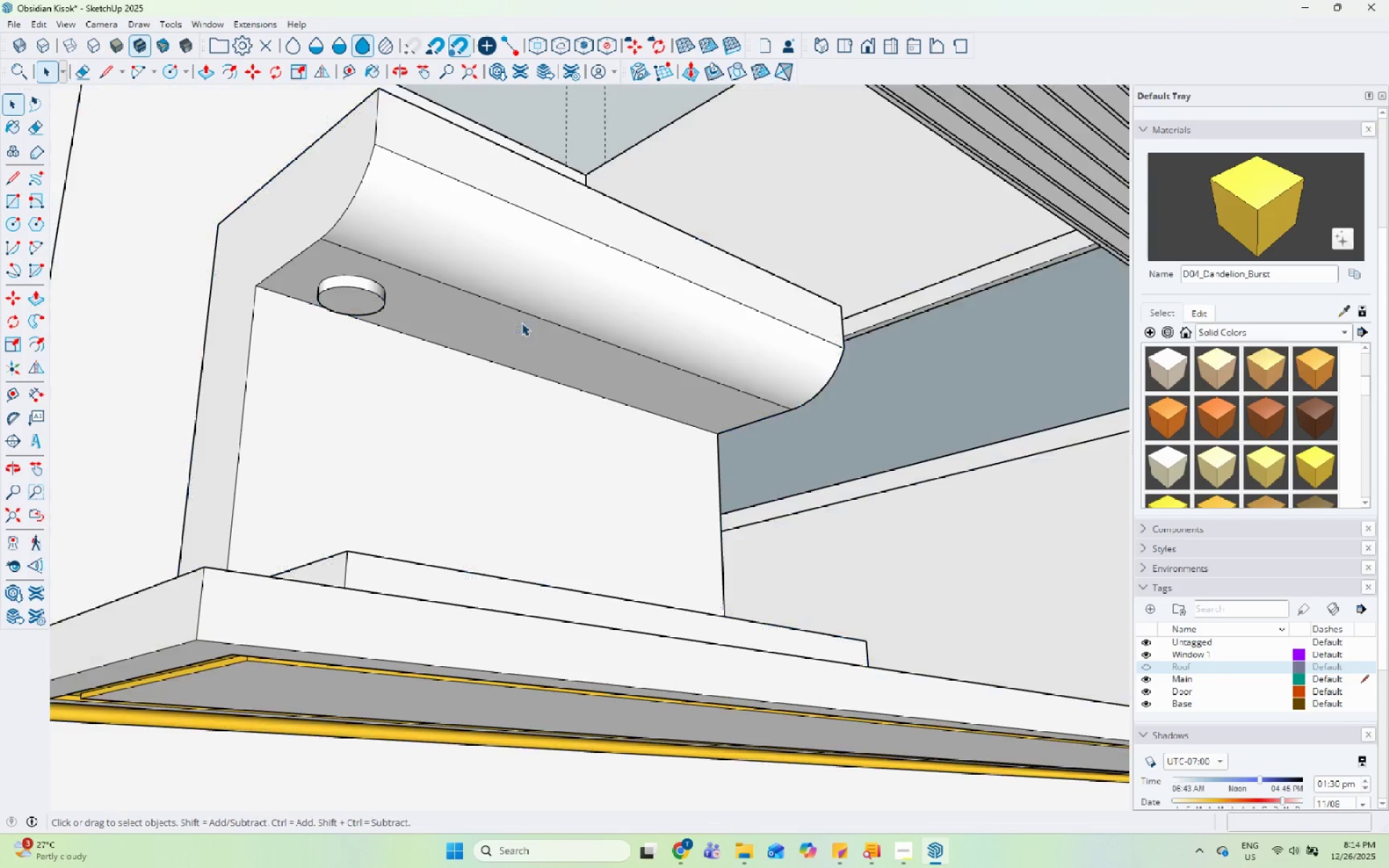 
scroll: coordinate [341, 292], scroll_direction: down, amount: 6.0
 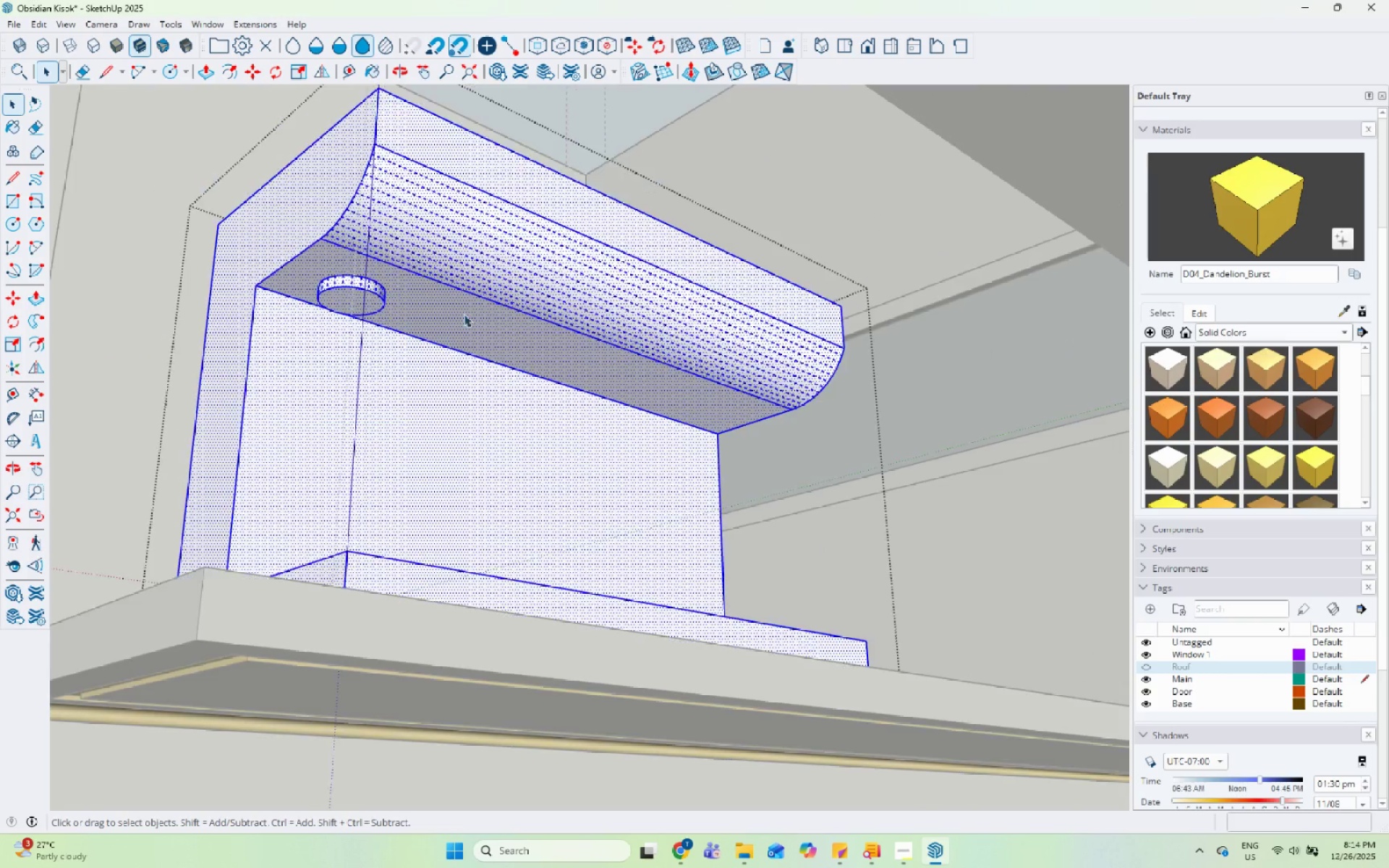 
key(Escape)
 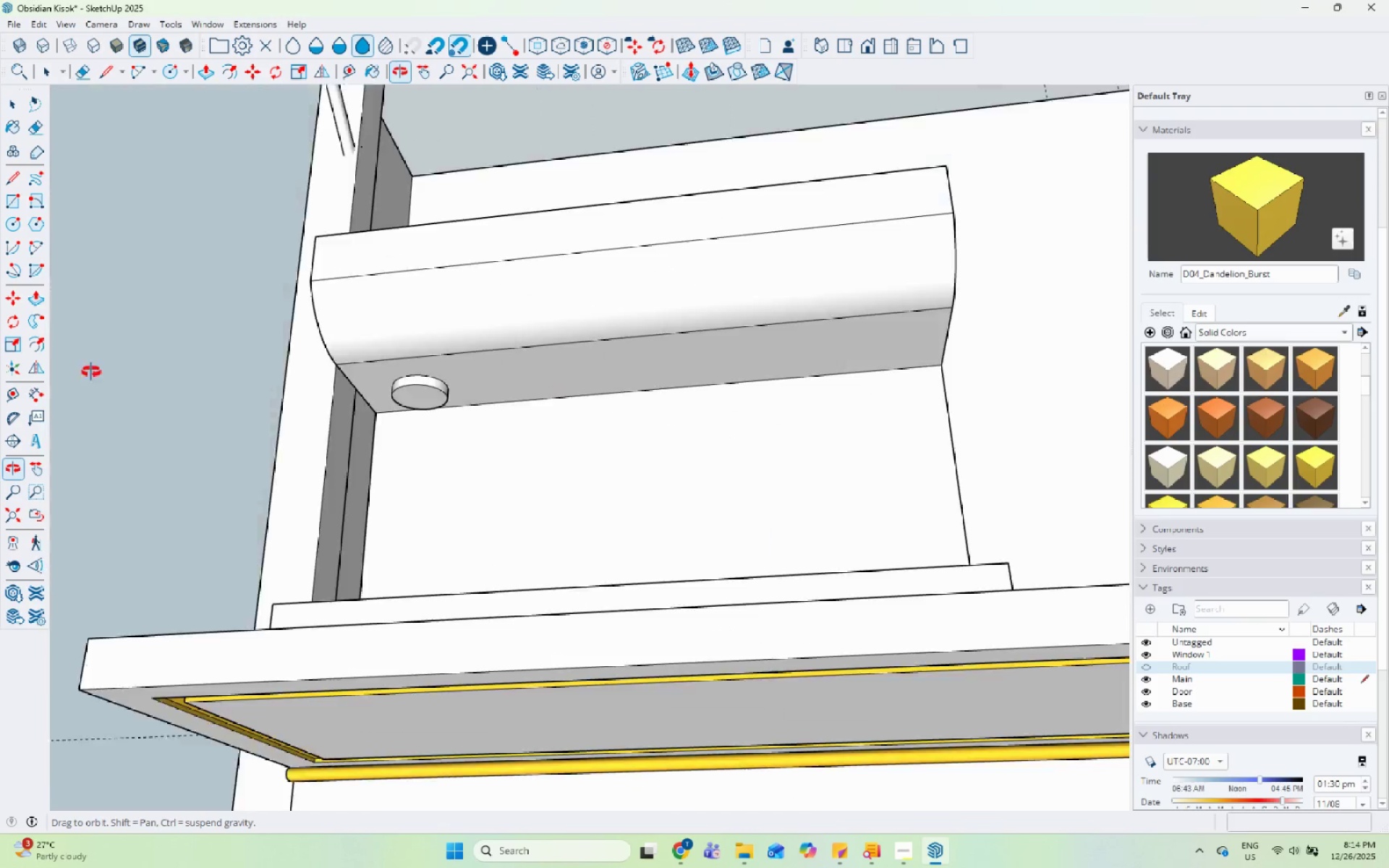 
scroll: coordinate [497, 447], scroll_direction: up, amount: 4.0
 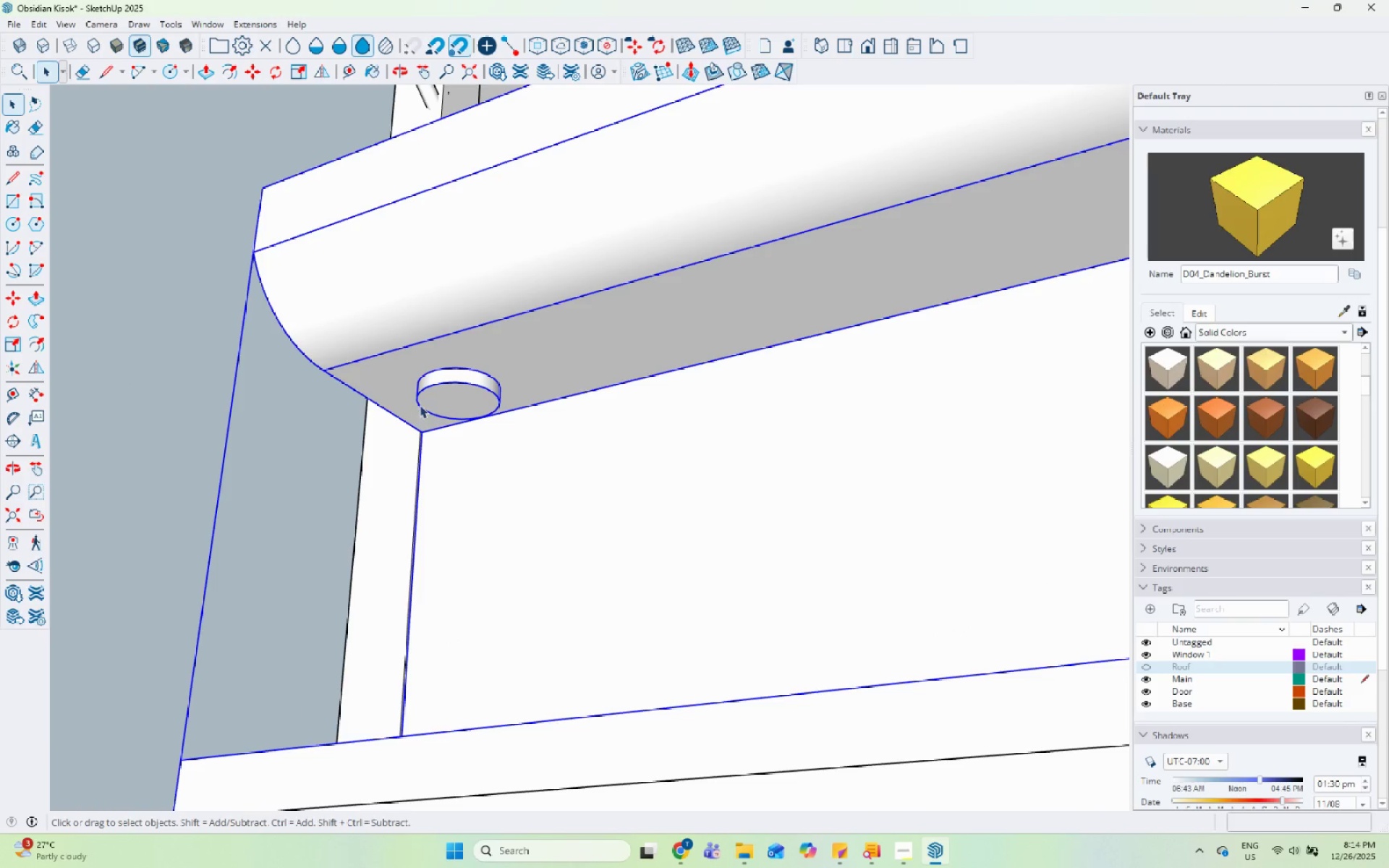 
double_click([426, 404])
 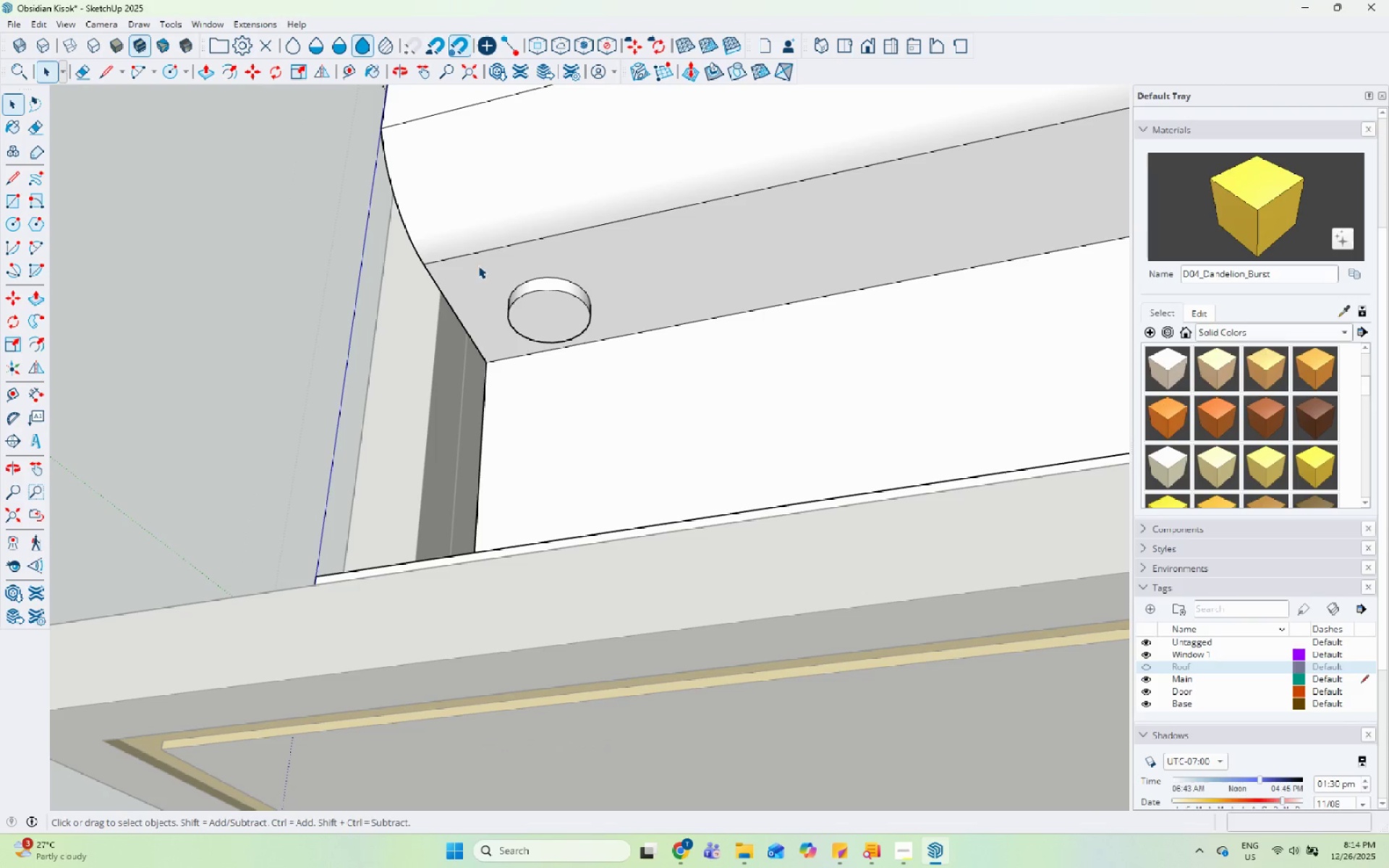 
left_click_drag(start_coordinate=[455, 252], to_coordinate=[788, 511])
 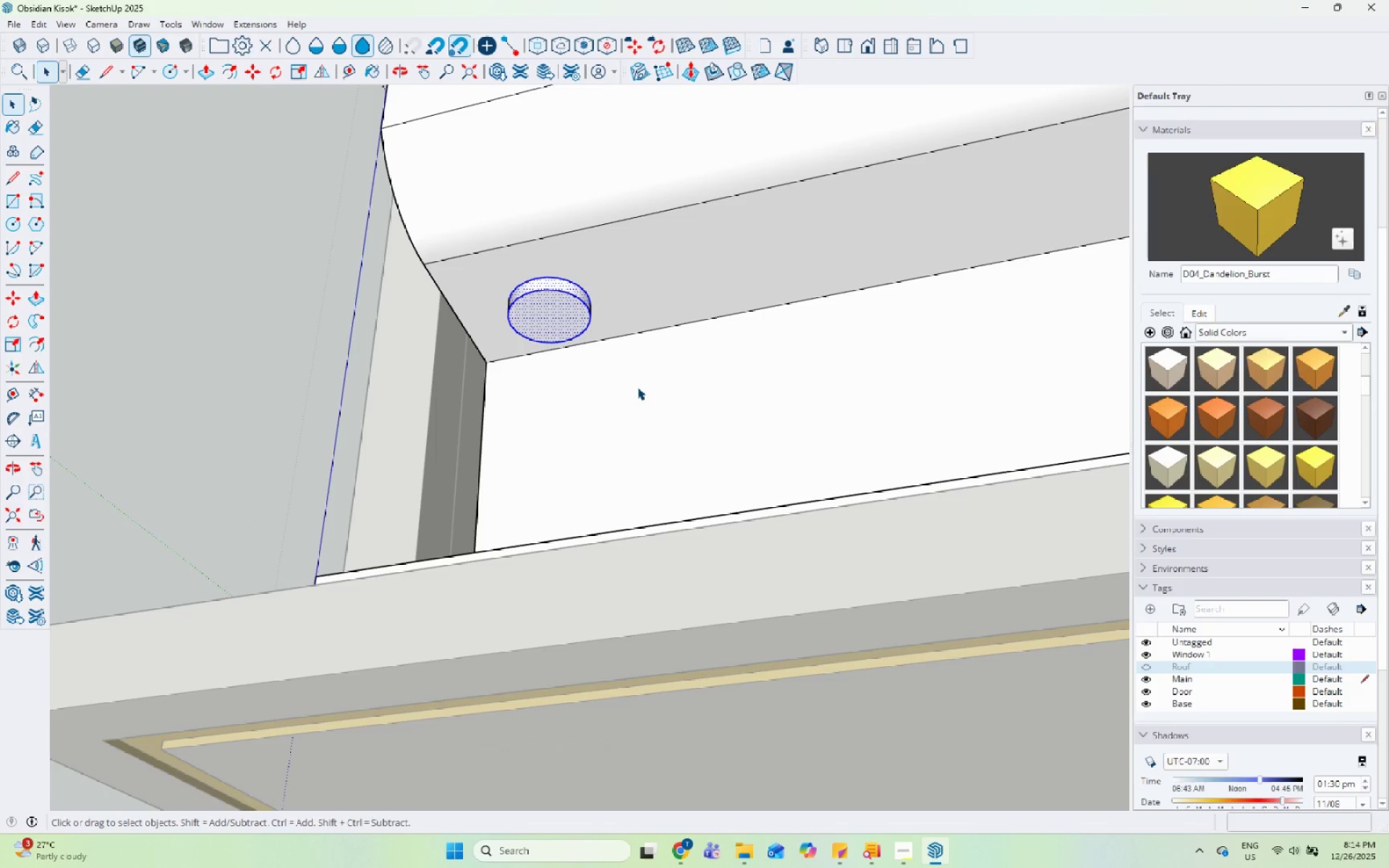 
key(M)
 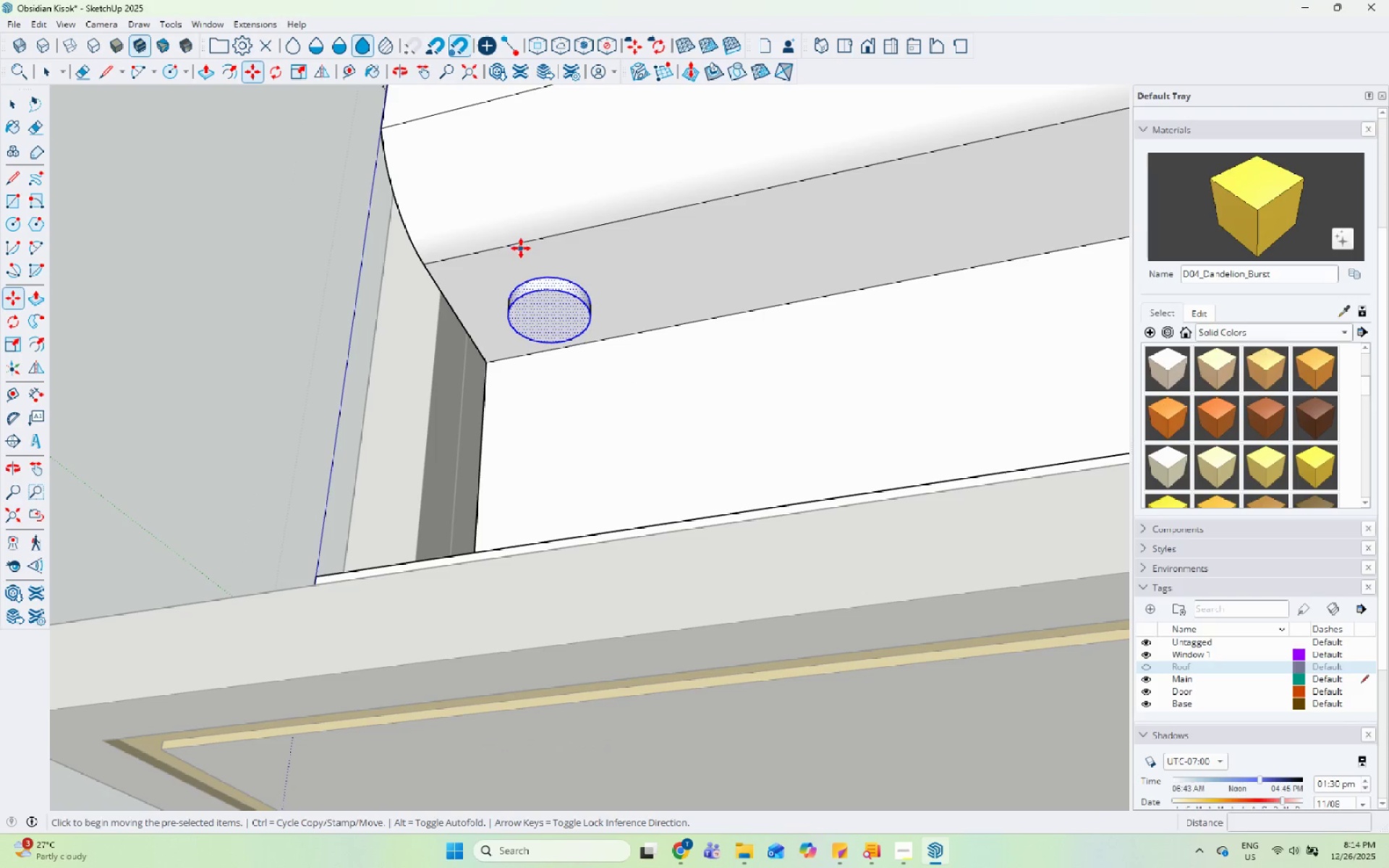 
key(Control+ControlLeft)
 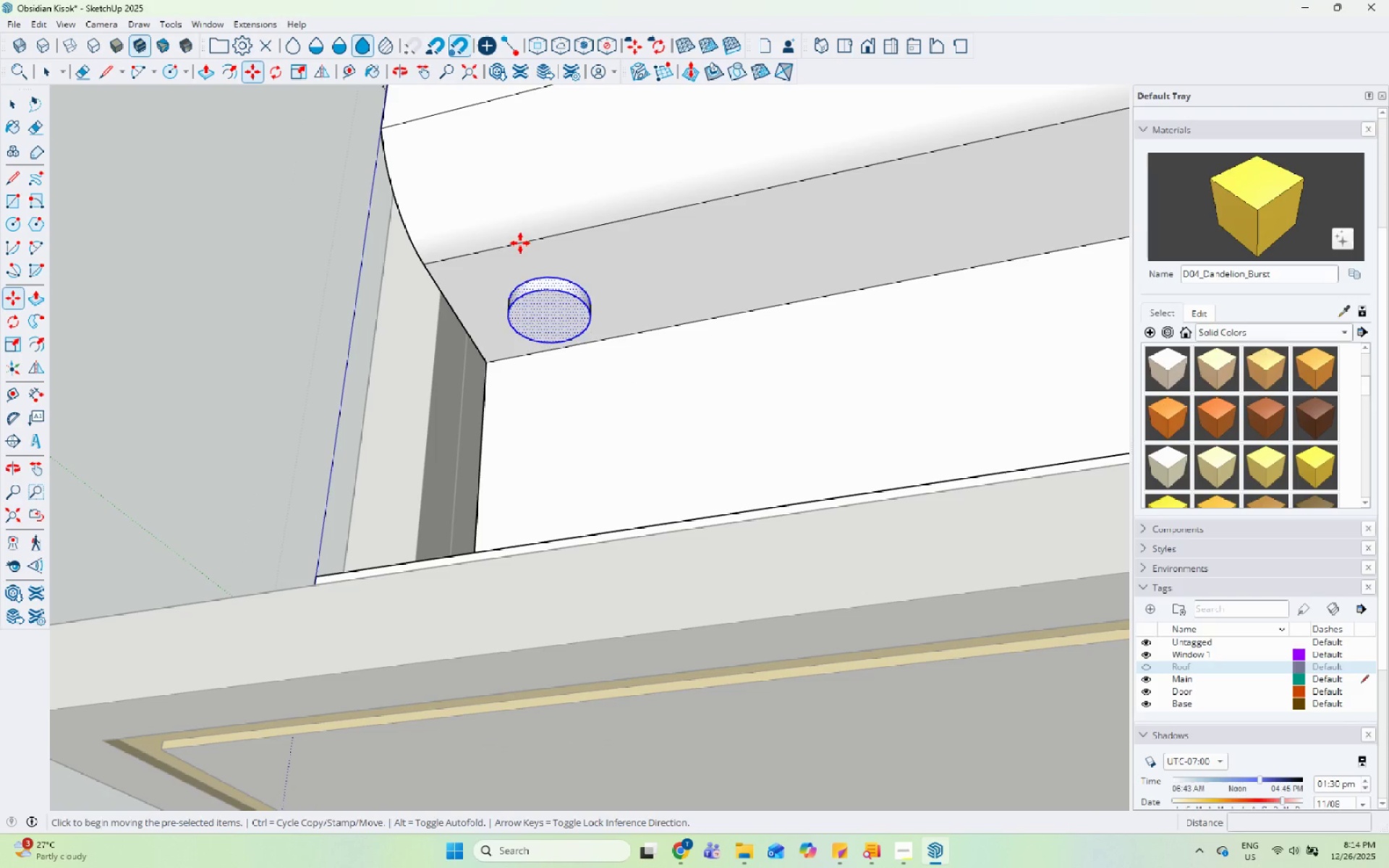 
left_click_drag(start_coordinate=[520, 243], to_coordinate=[524, 243])
 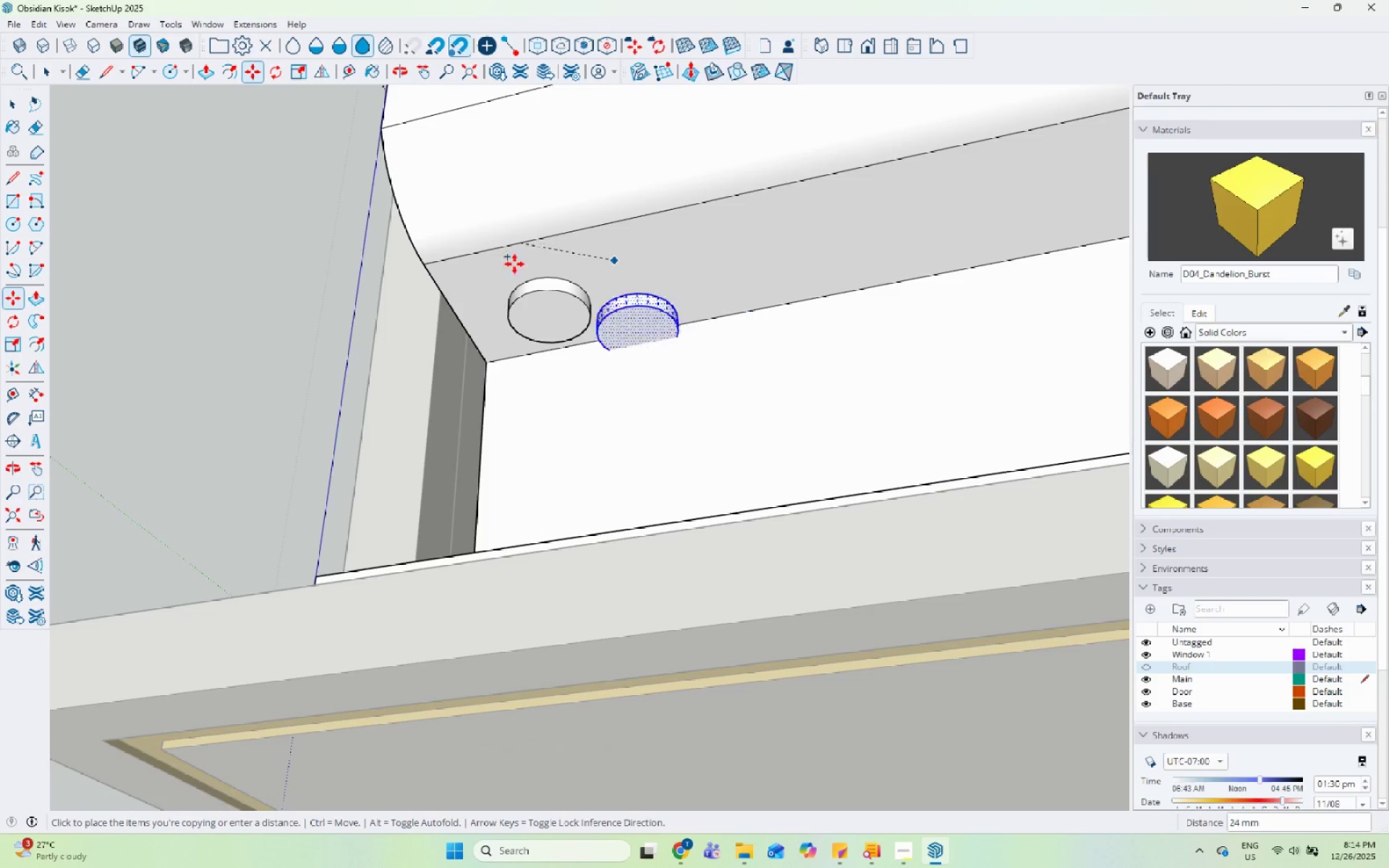 
scroll: coordinate [241, 292], scroll_direction: down, amount: 9.0
 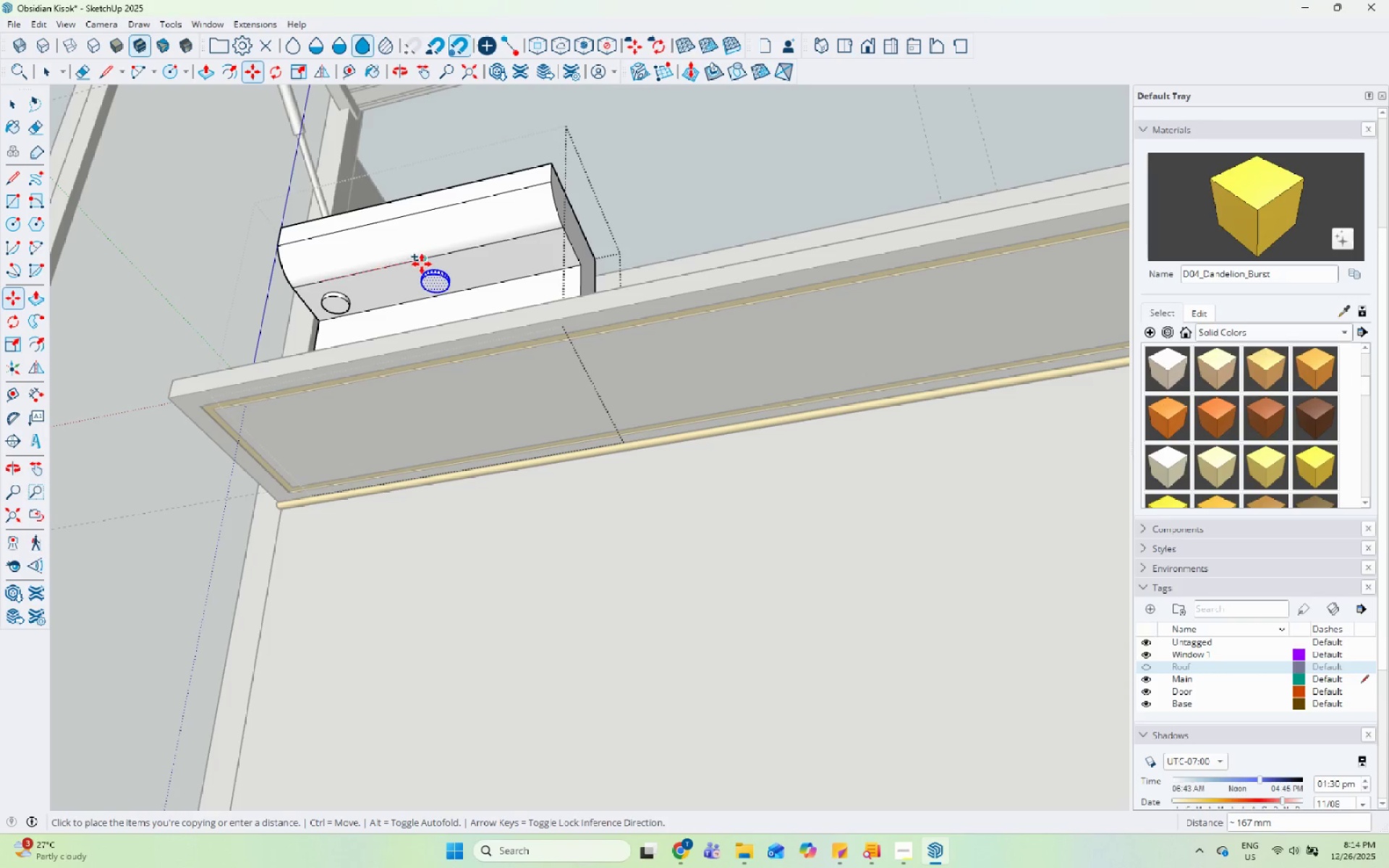 
left_click([422, 264])
 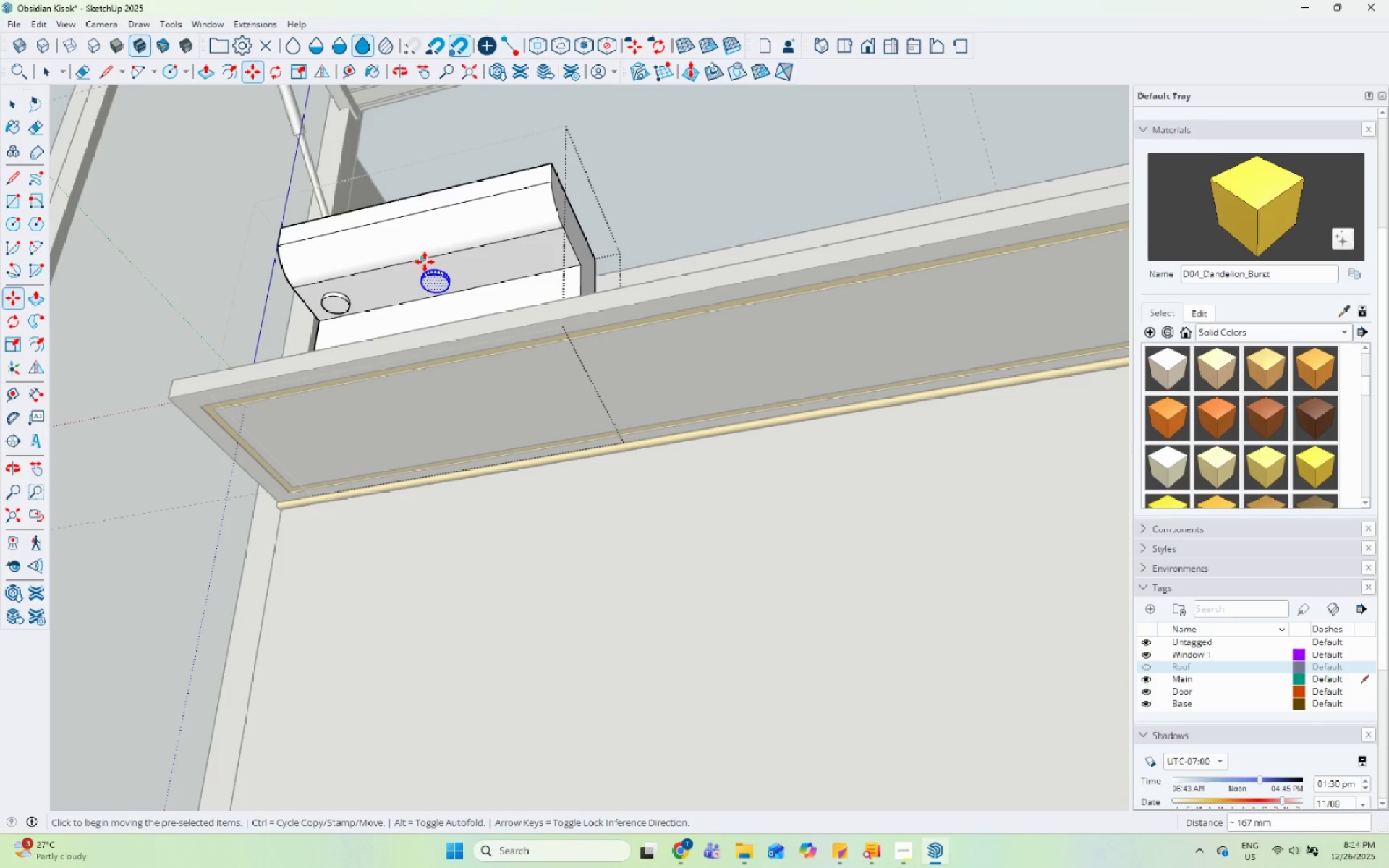 
key(Control+ControlLeft)
 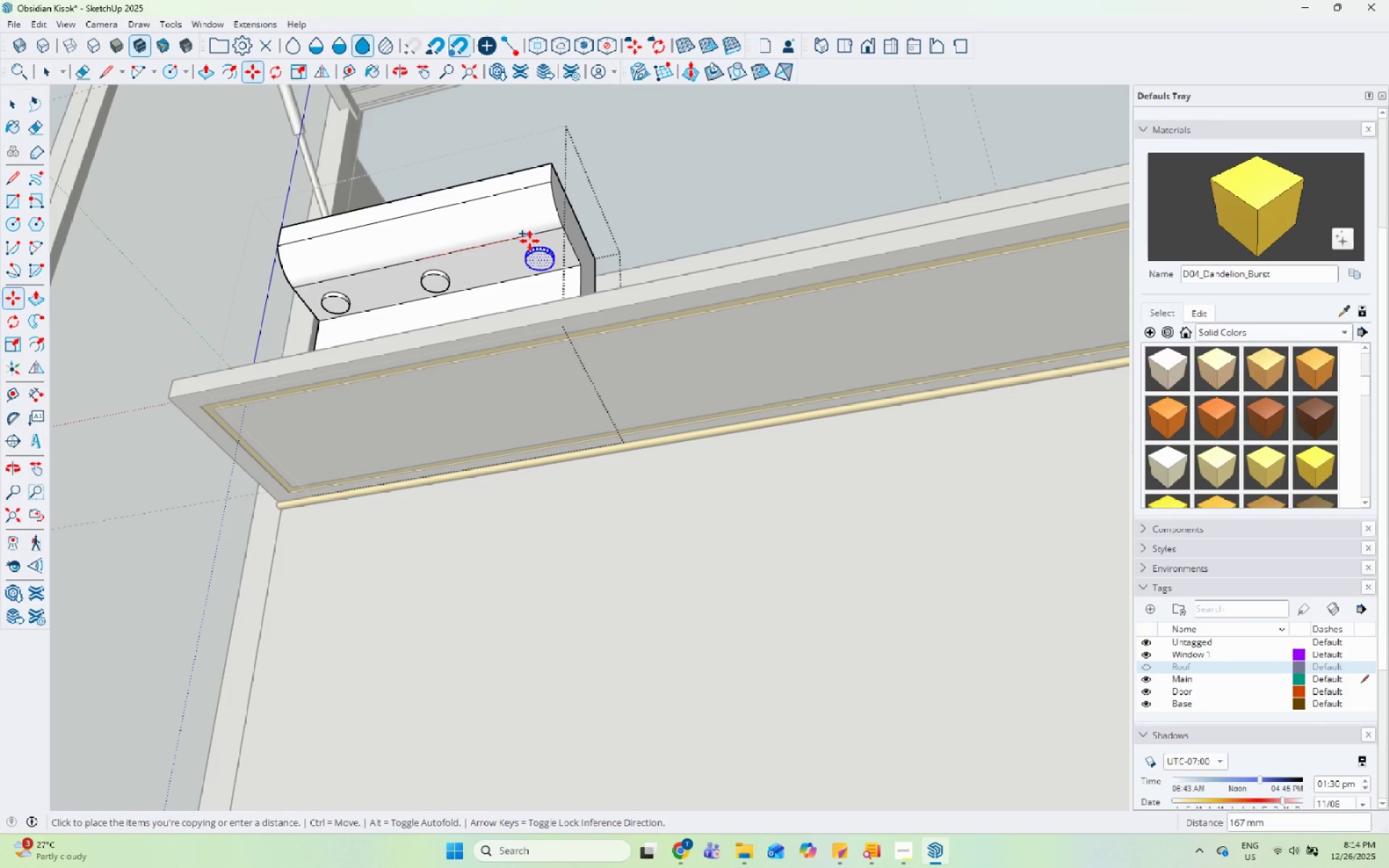 
key(Space)
 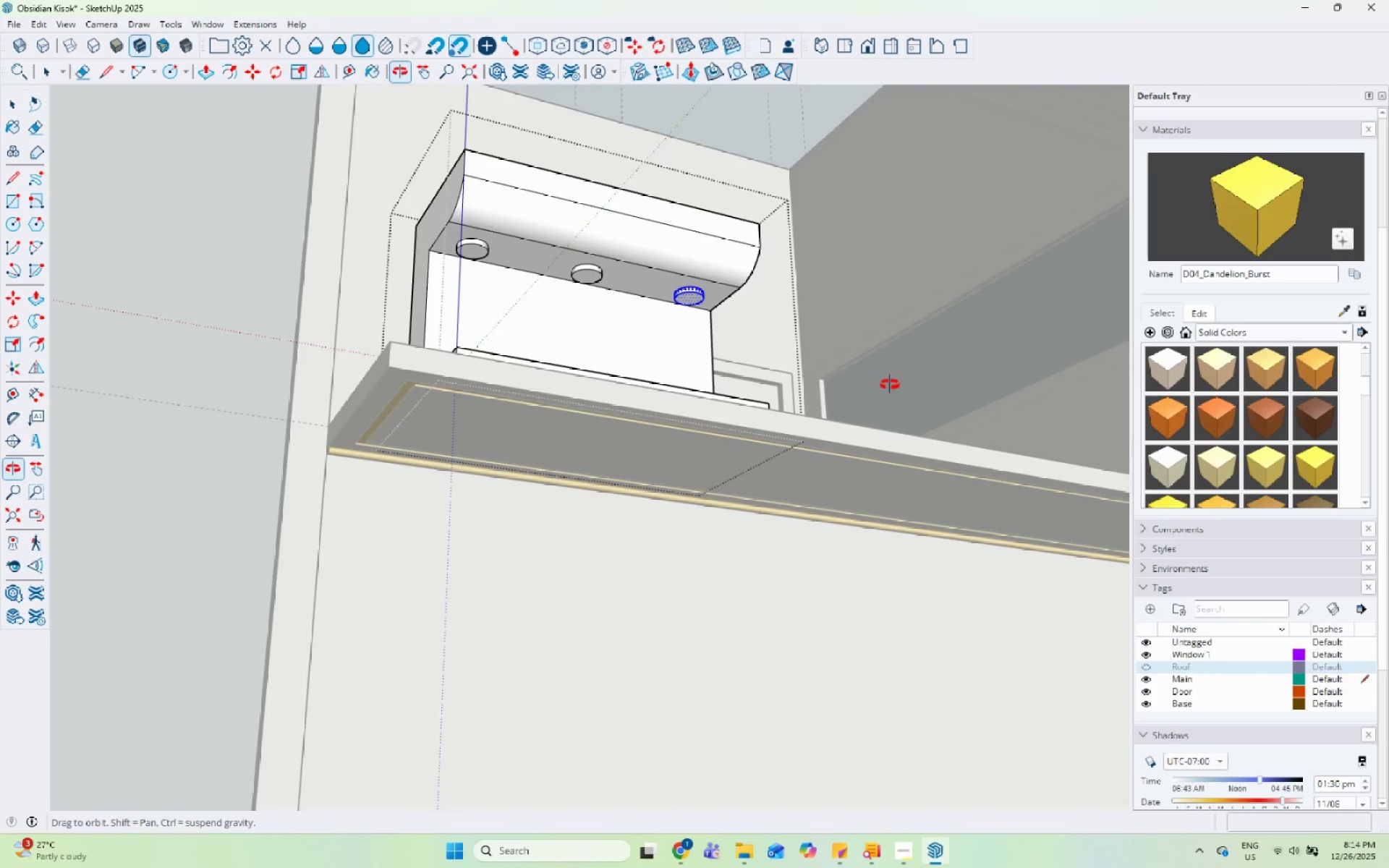 
left_click([340, 299])
 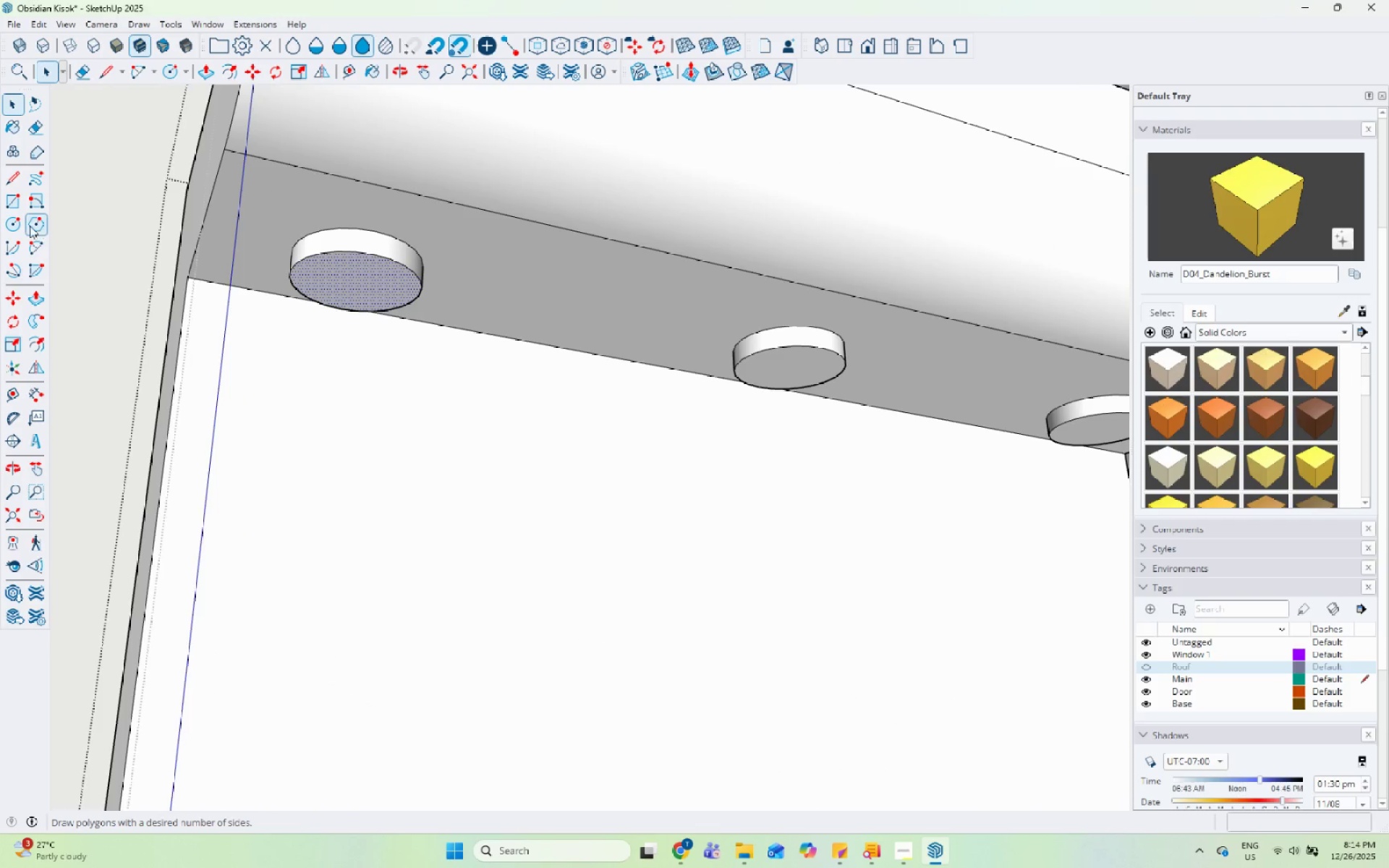 
scroll: coordinate [391, 258], scroll_direction: up, amount: 14.0
 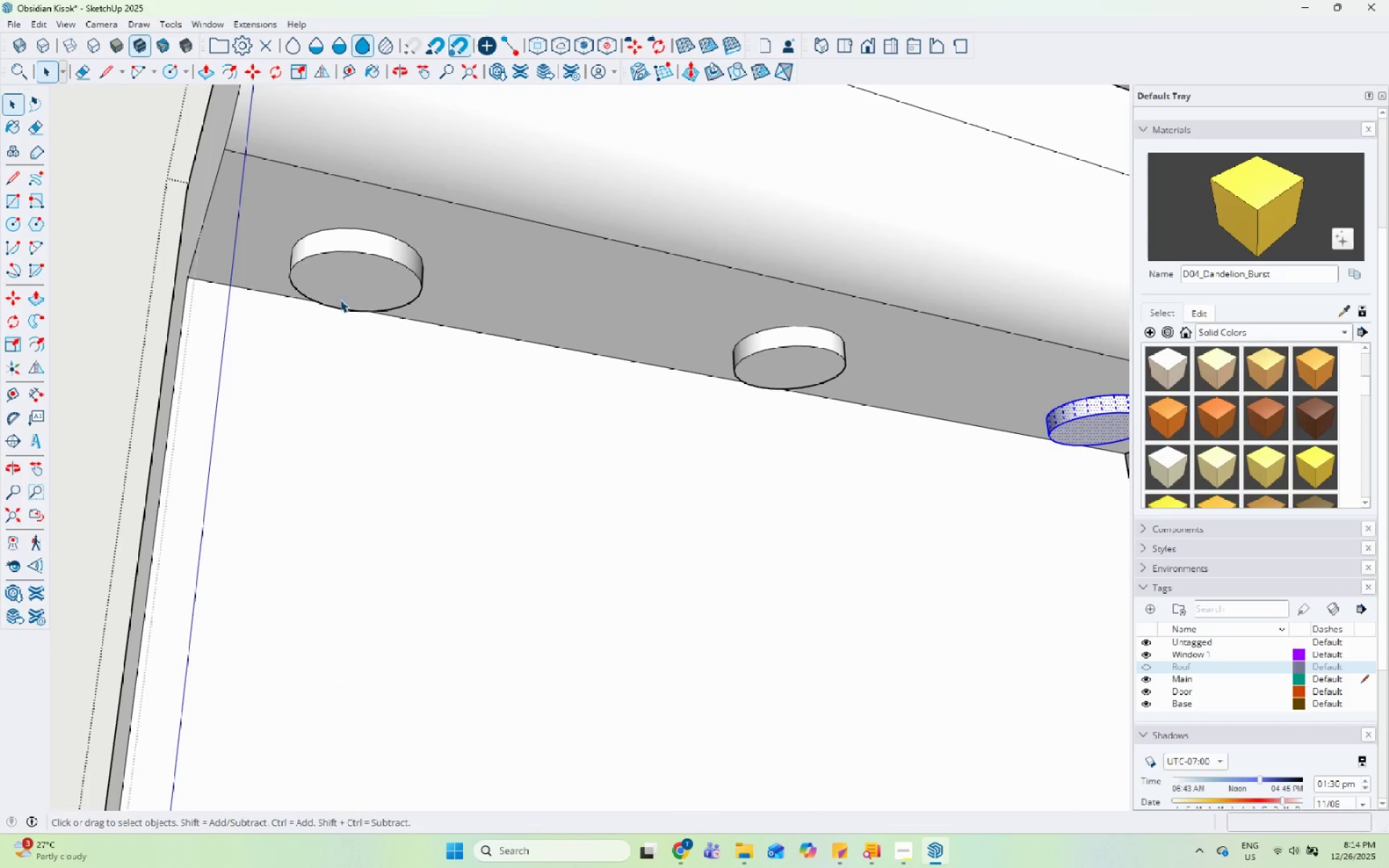 
left_click([19, 224])
 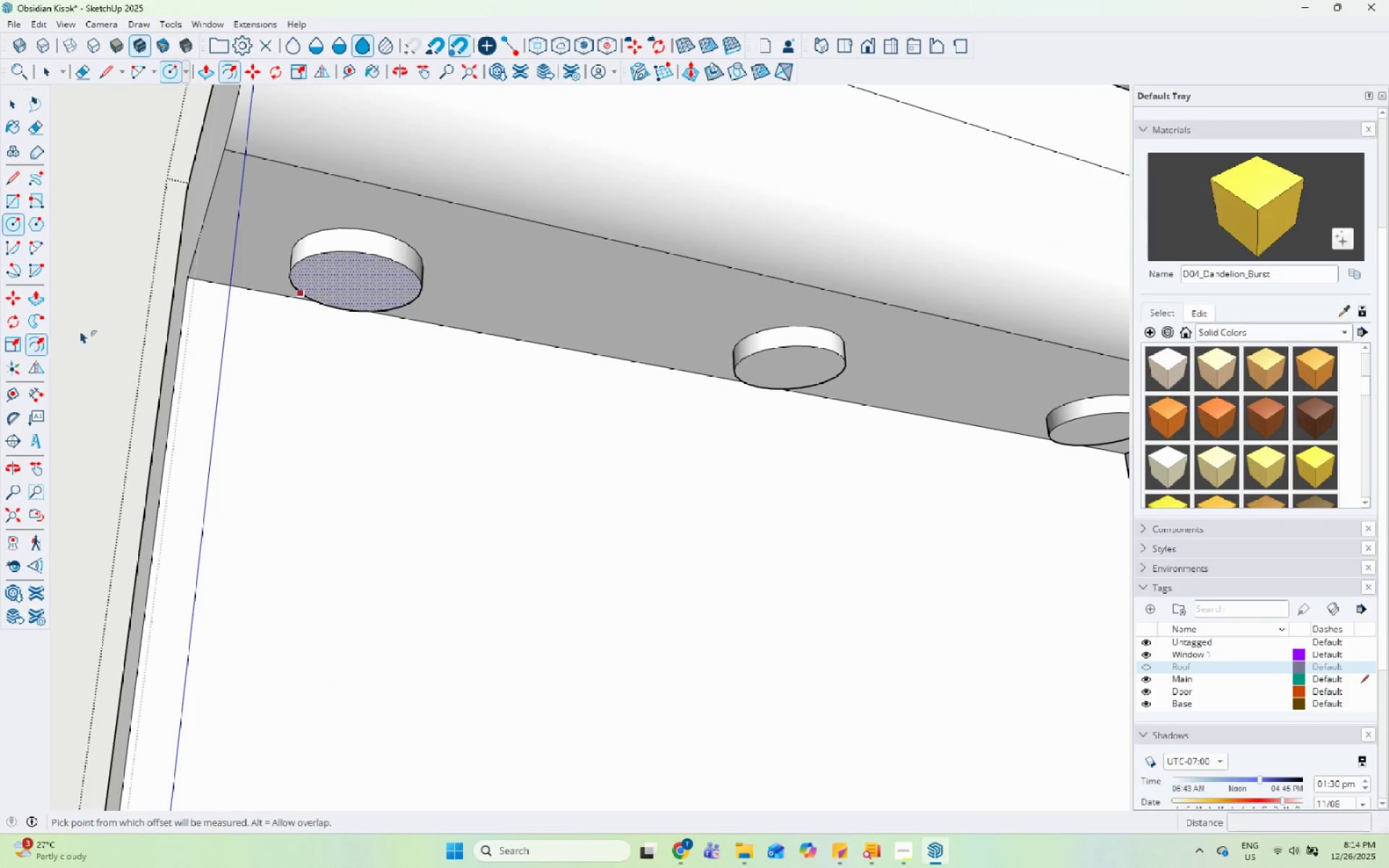 
left_click([367, 261])
 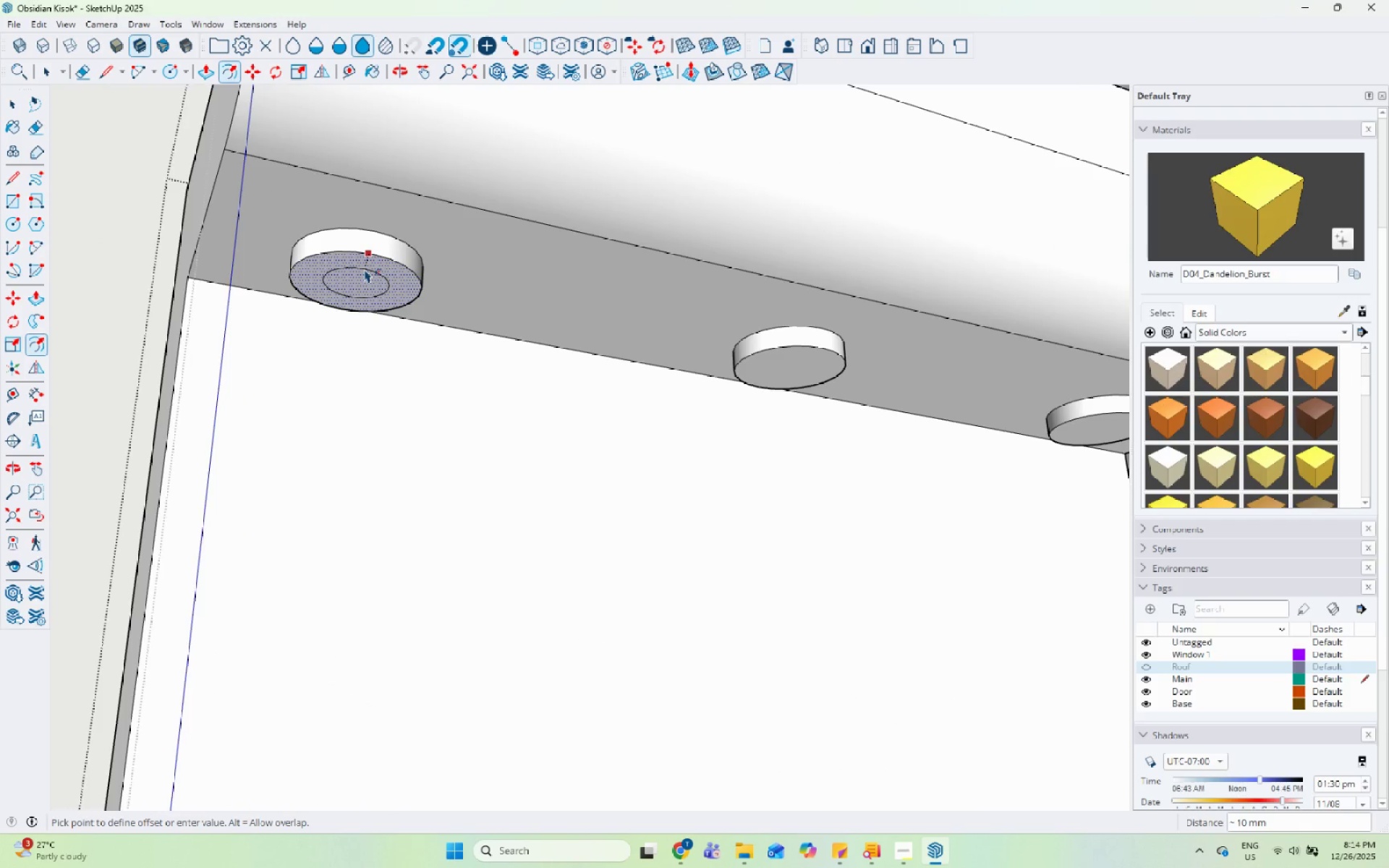 
left_click([365, 269])
 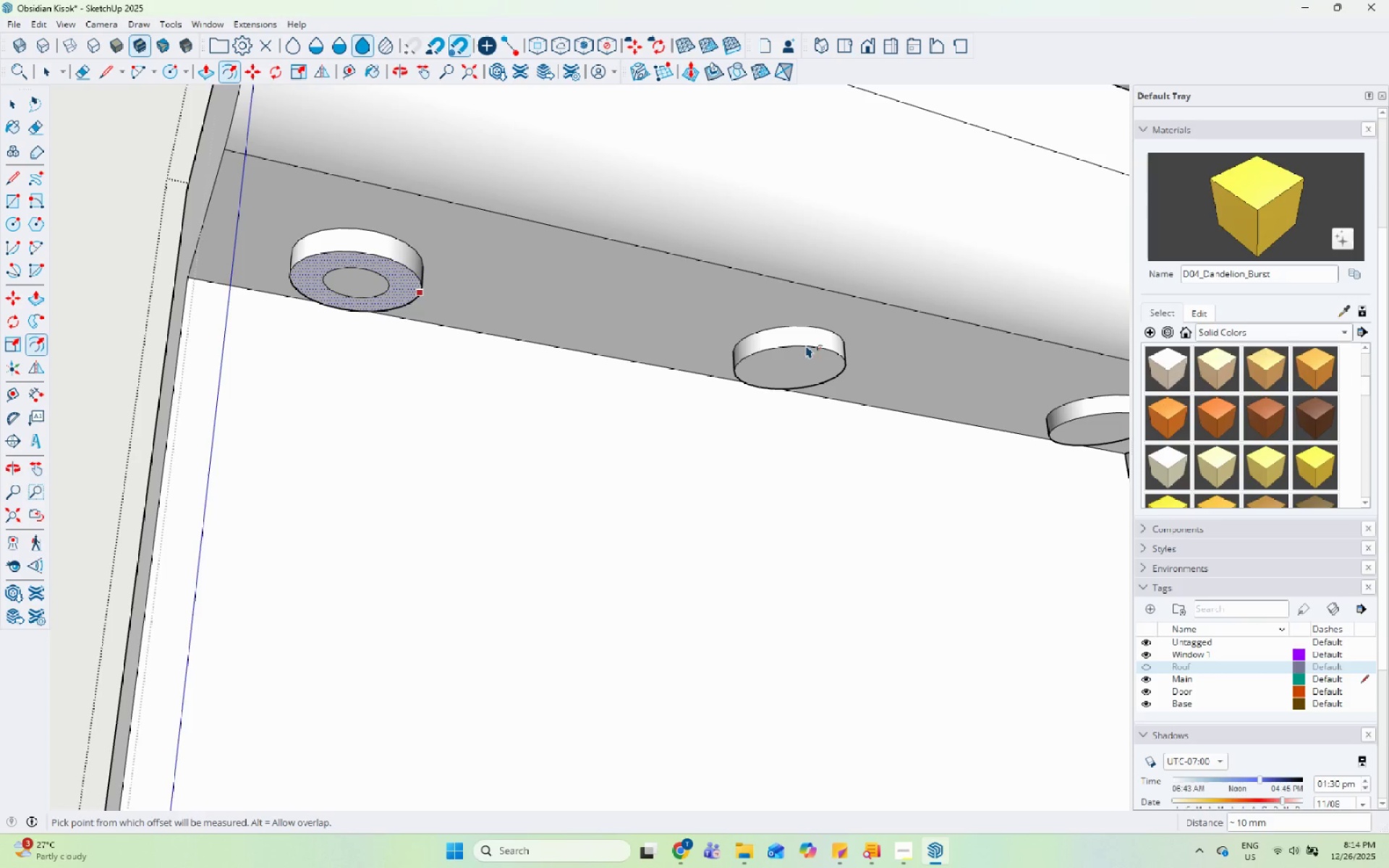 
key(Space)
 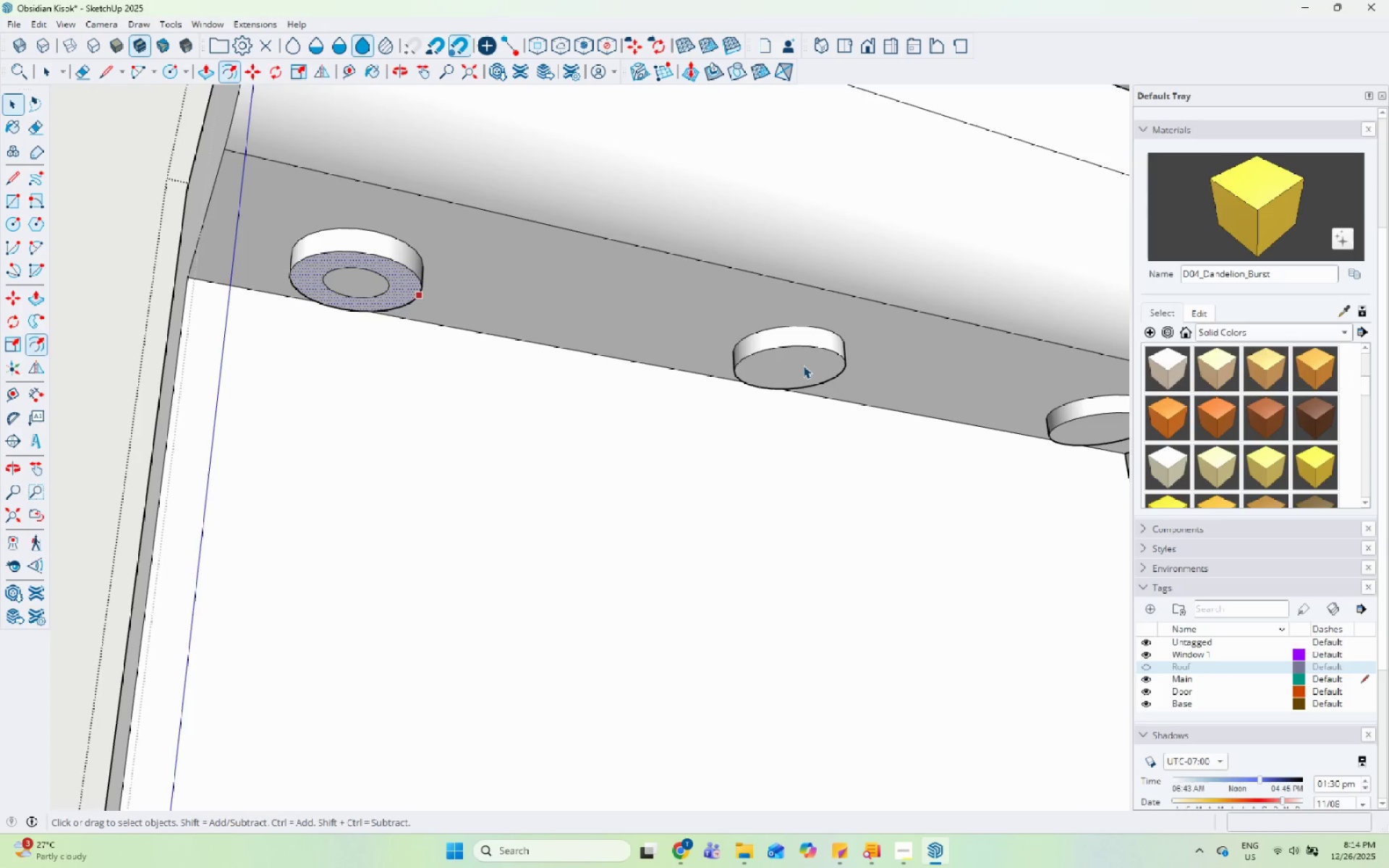 
left_click([803, 365])
 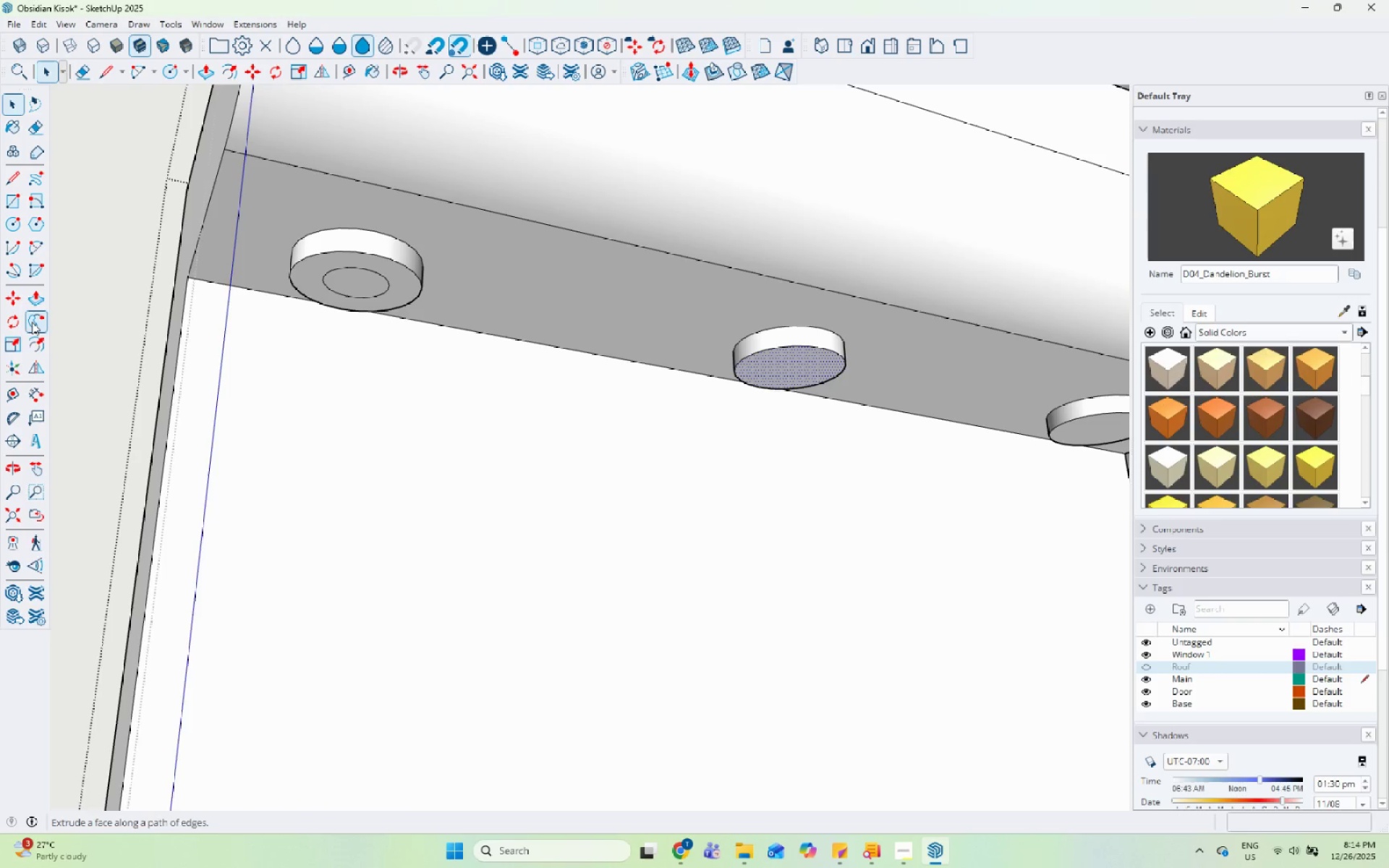 
left_click_drag(start_coordinate=[34, 340], to_coordinate=[42, 340])
 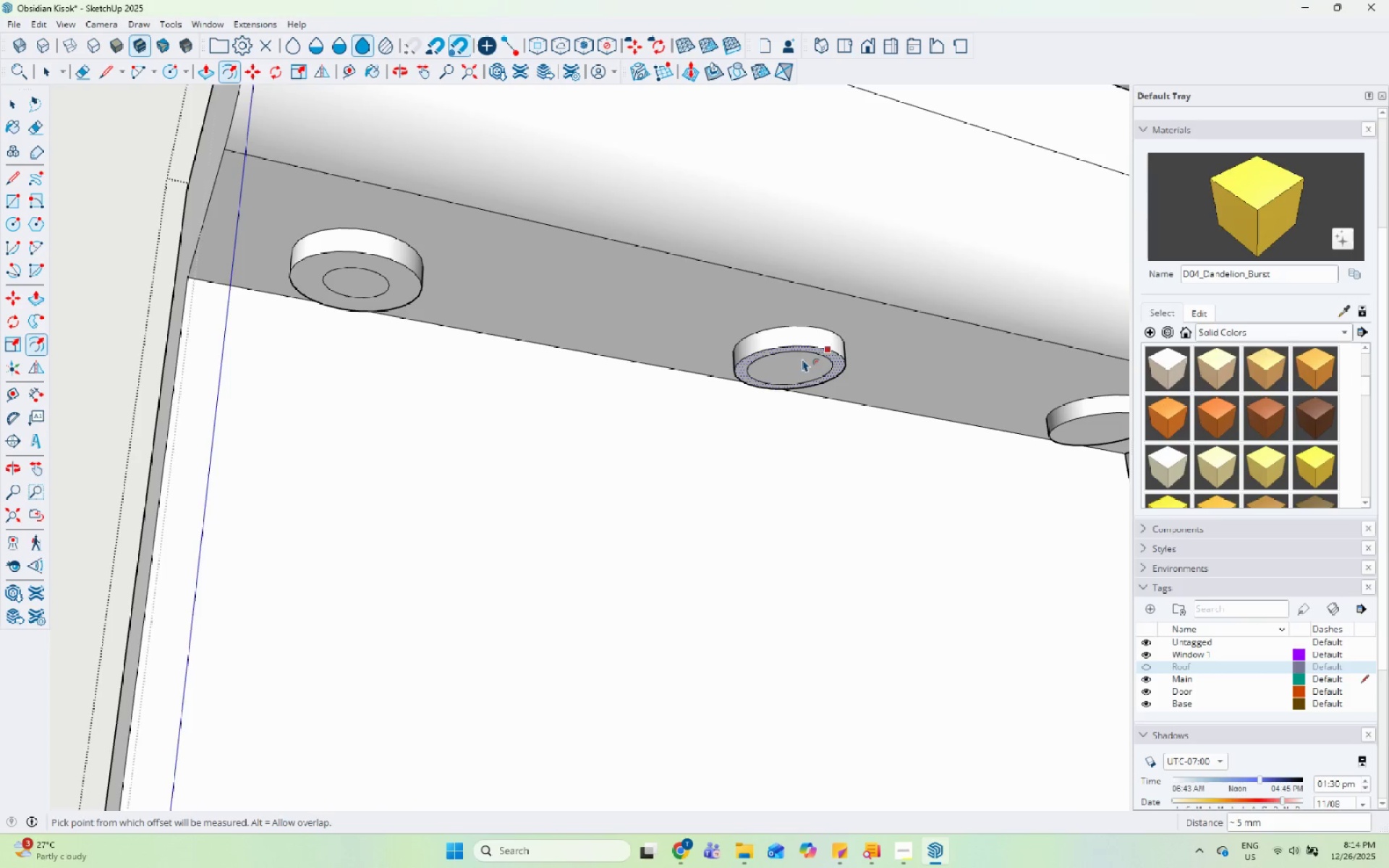 
key(Control+Z)
 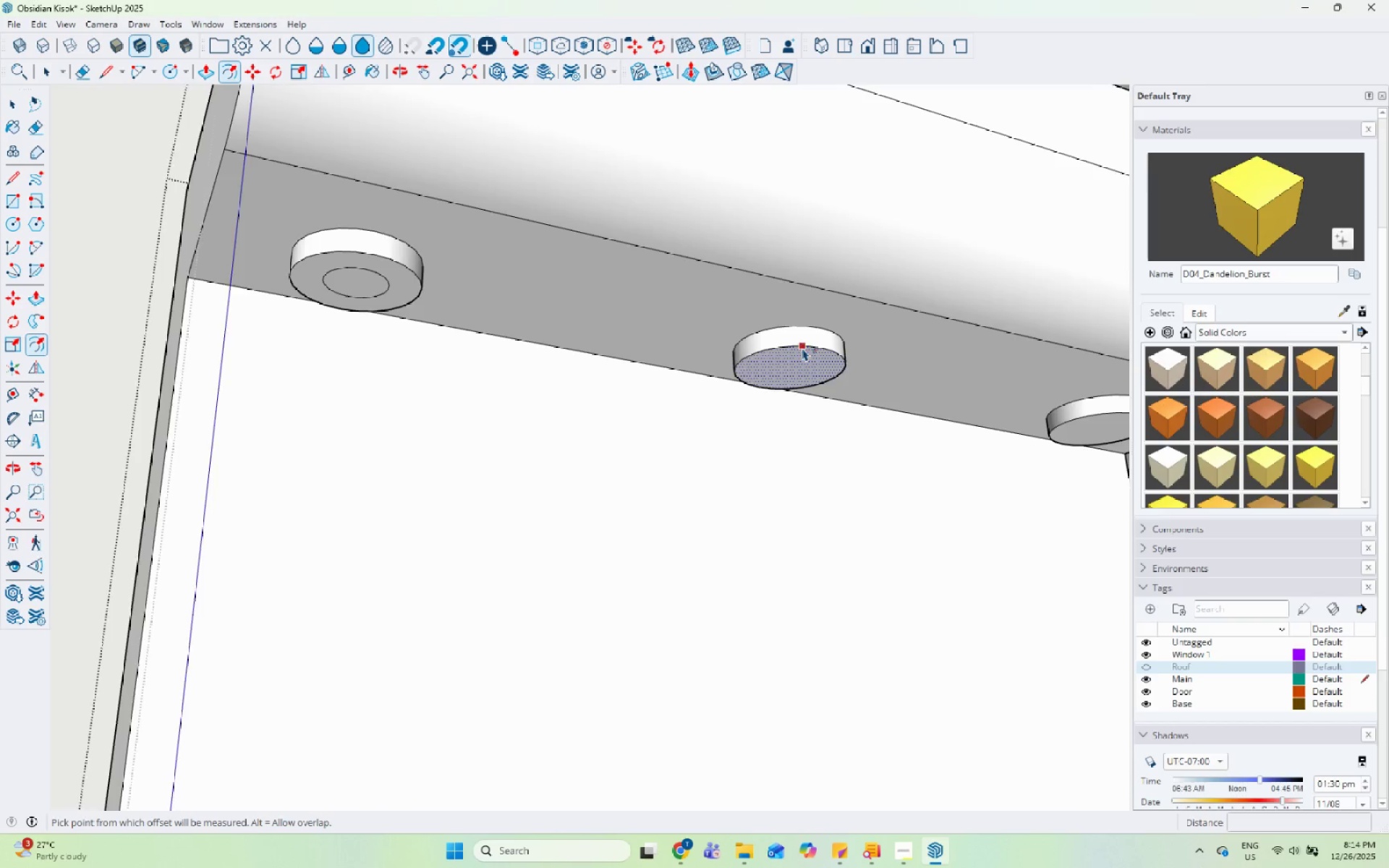 
left_click([802, 348])
 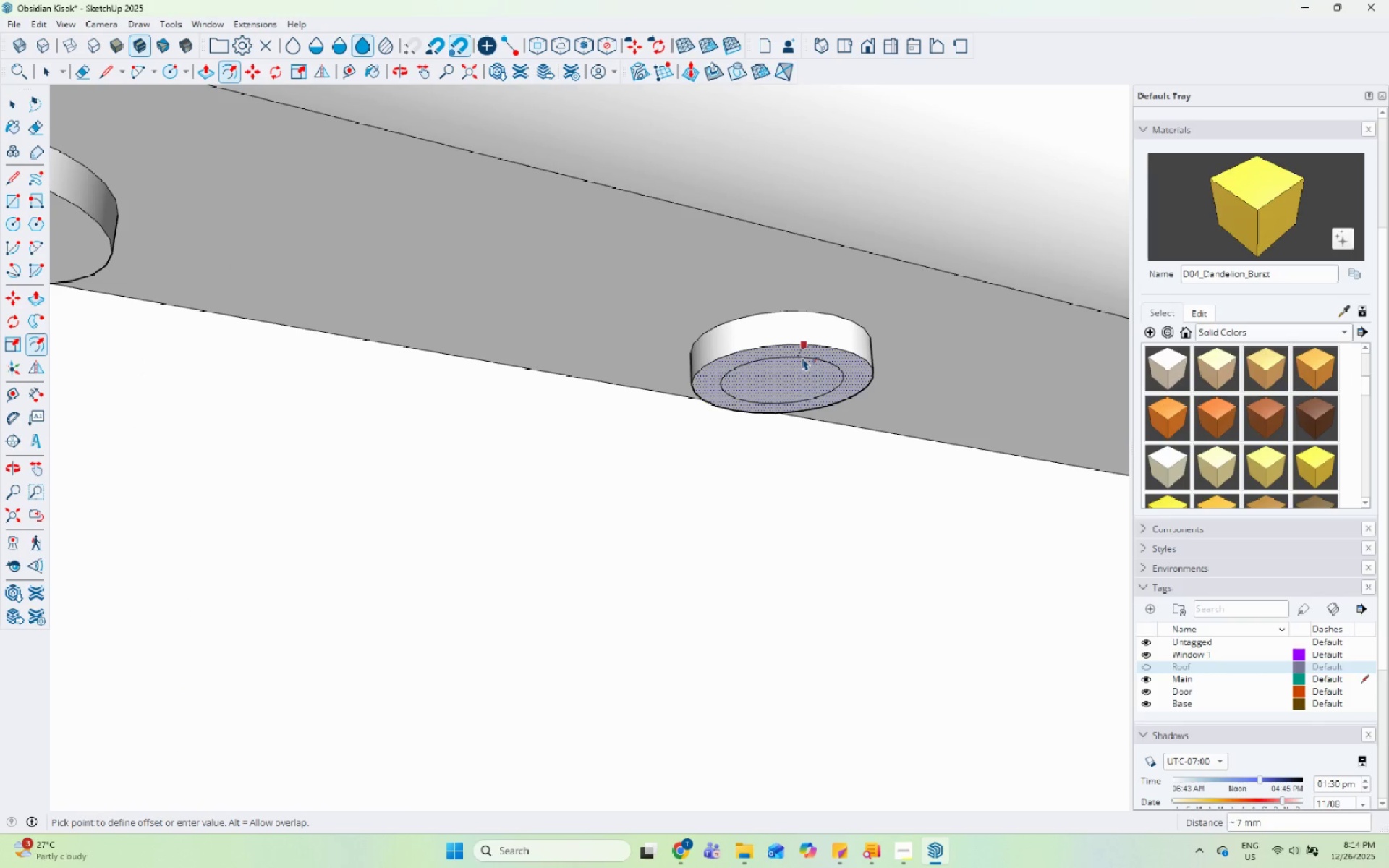 
scroll: coordinate [802, 348], scroll_direction: up, amount: 5.0
 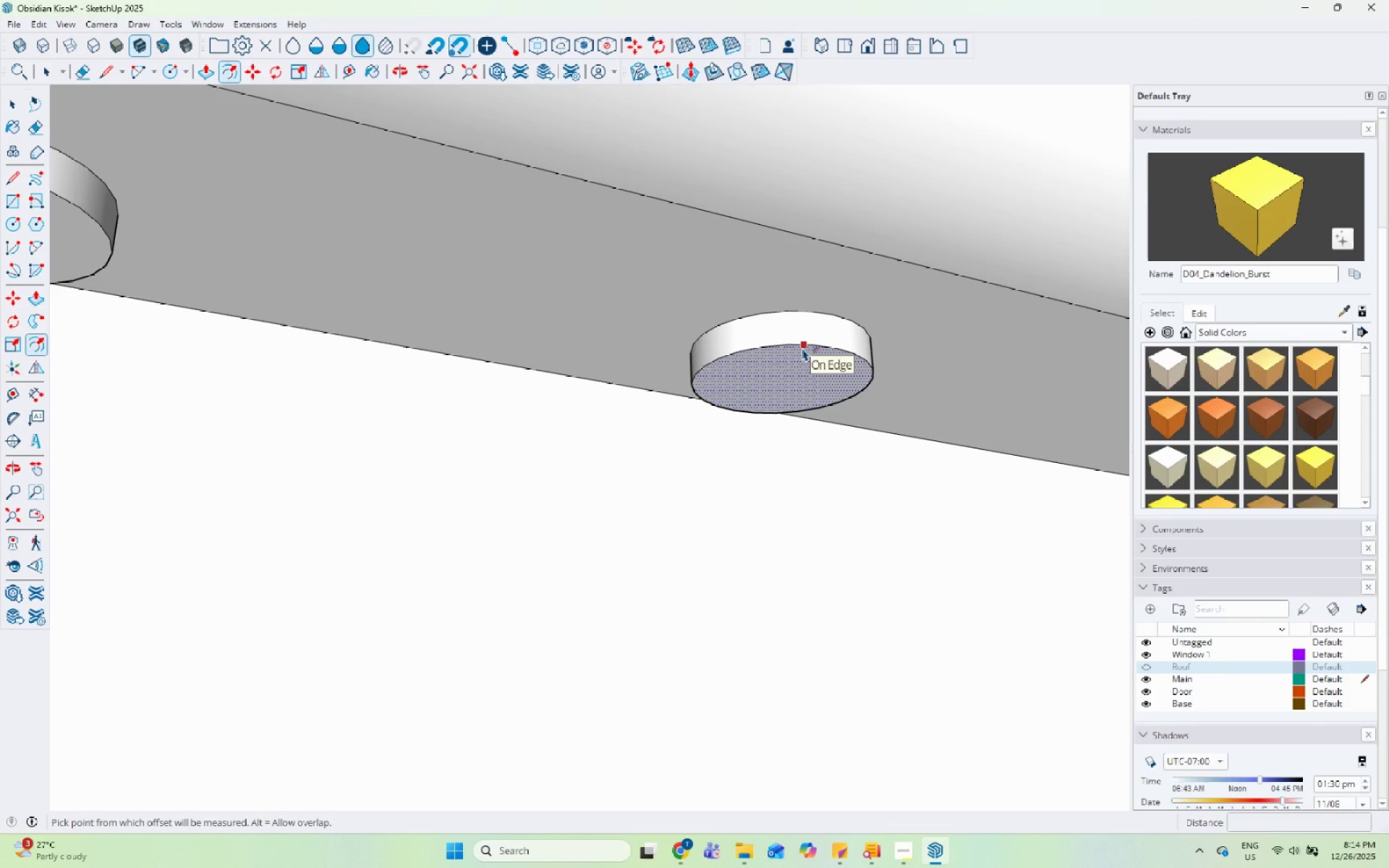 
key(Numpad1)
 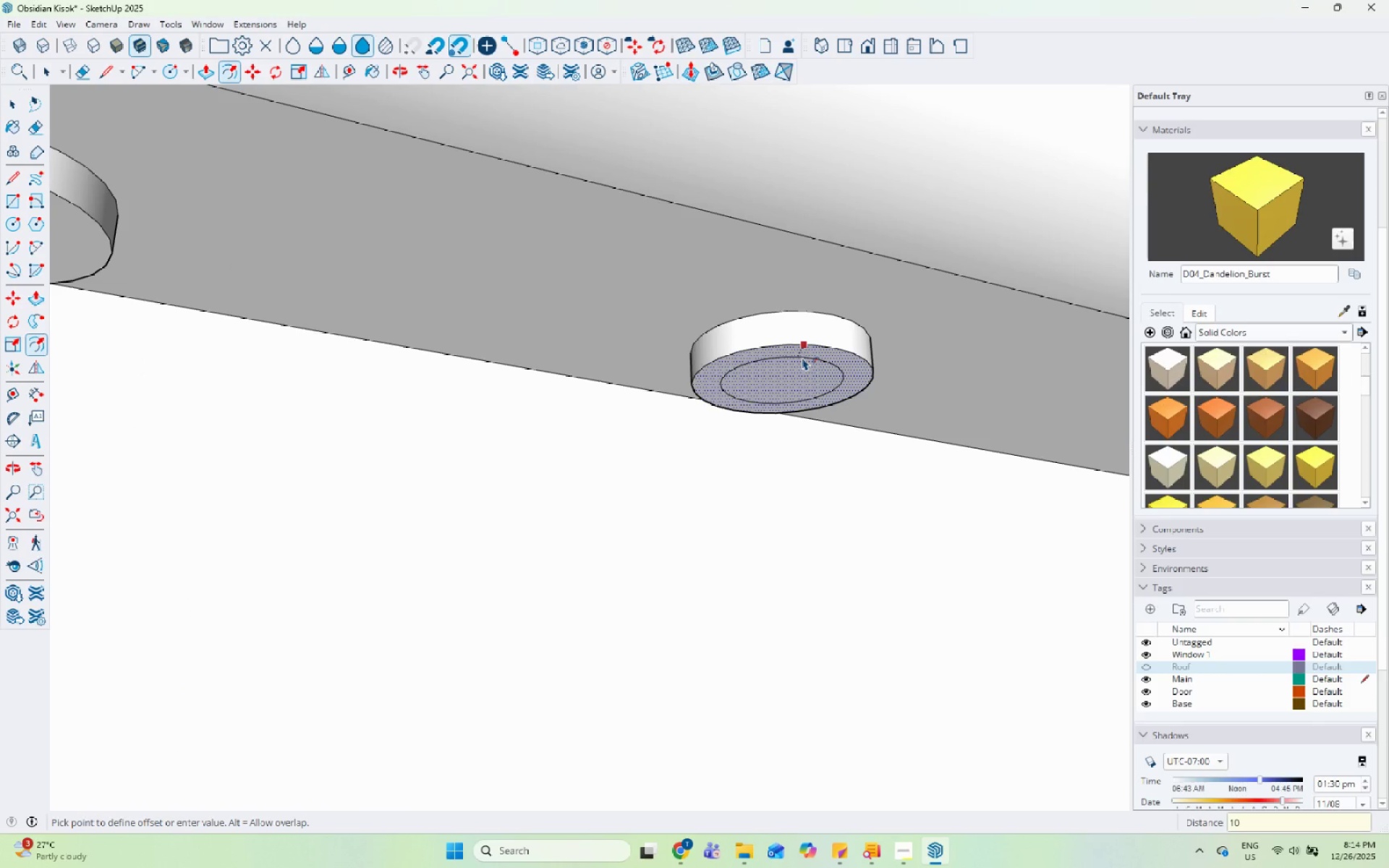 
key(Numpad0)
 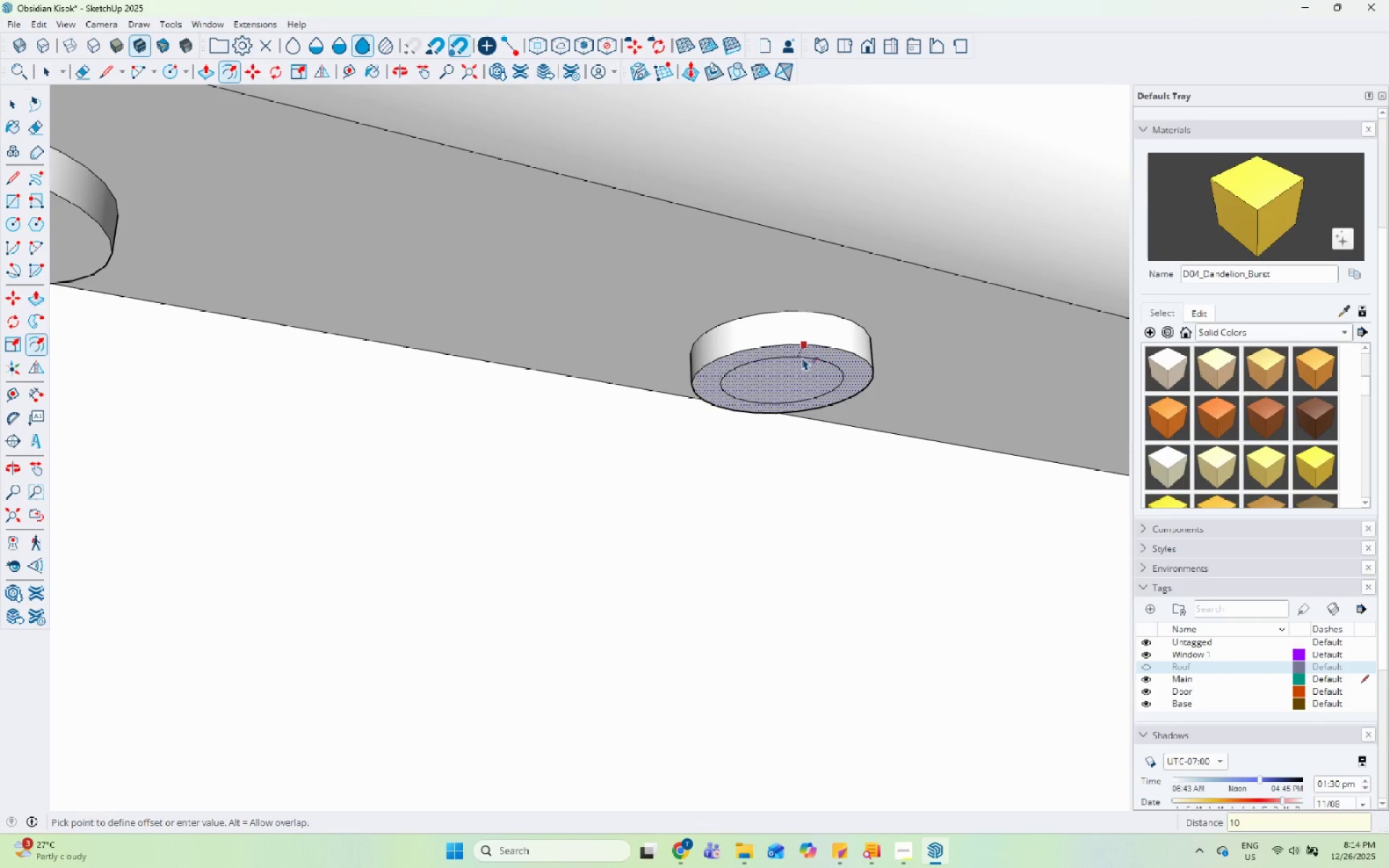 
key(Enter)
 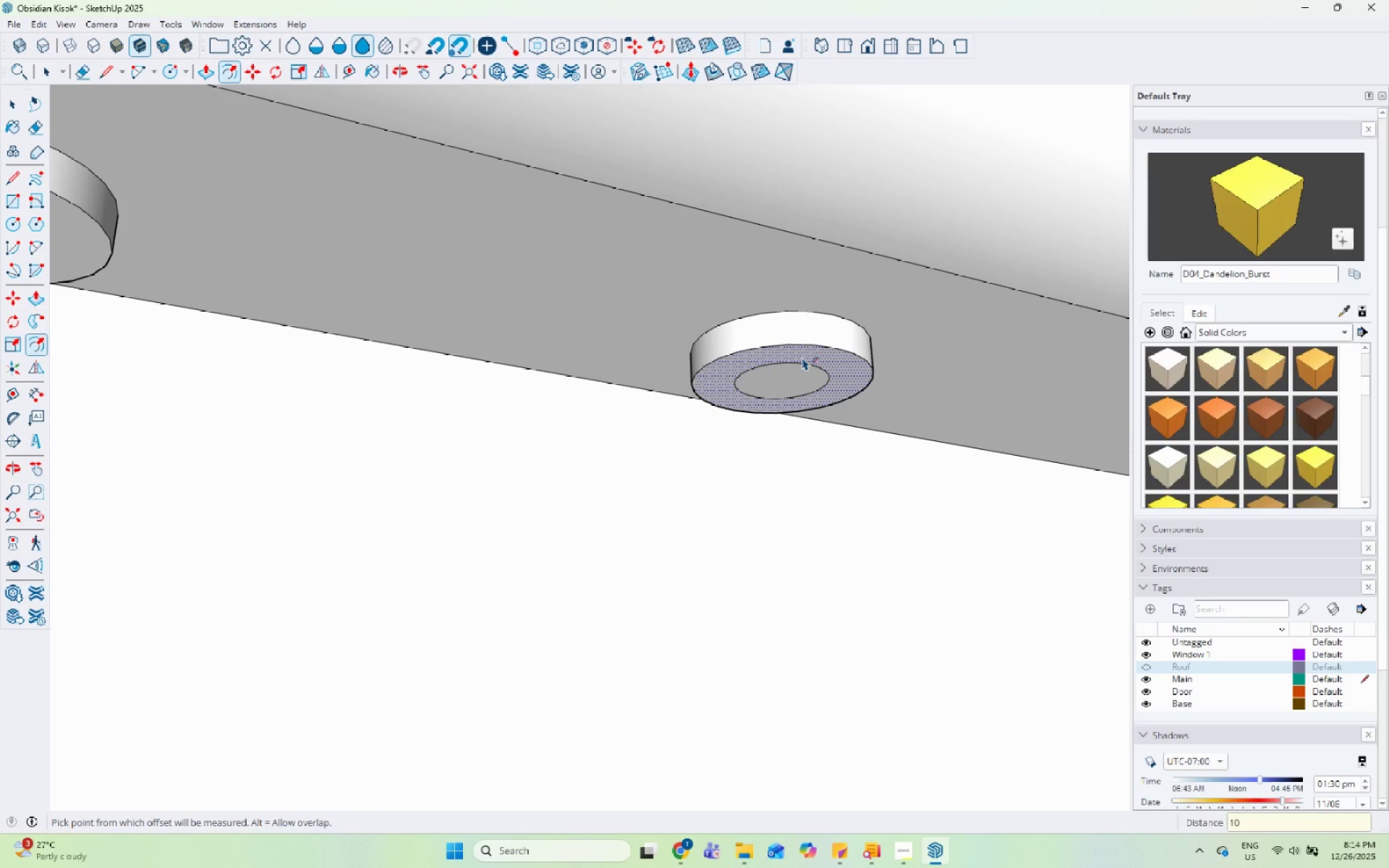 
key(Space)
 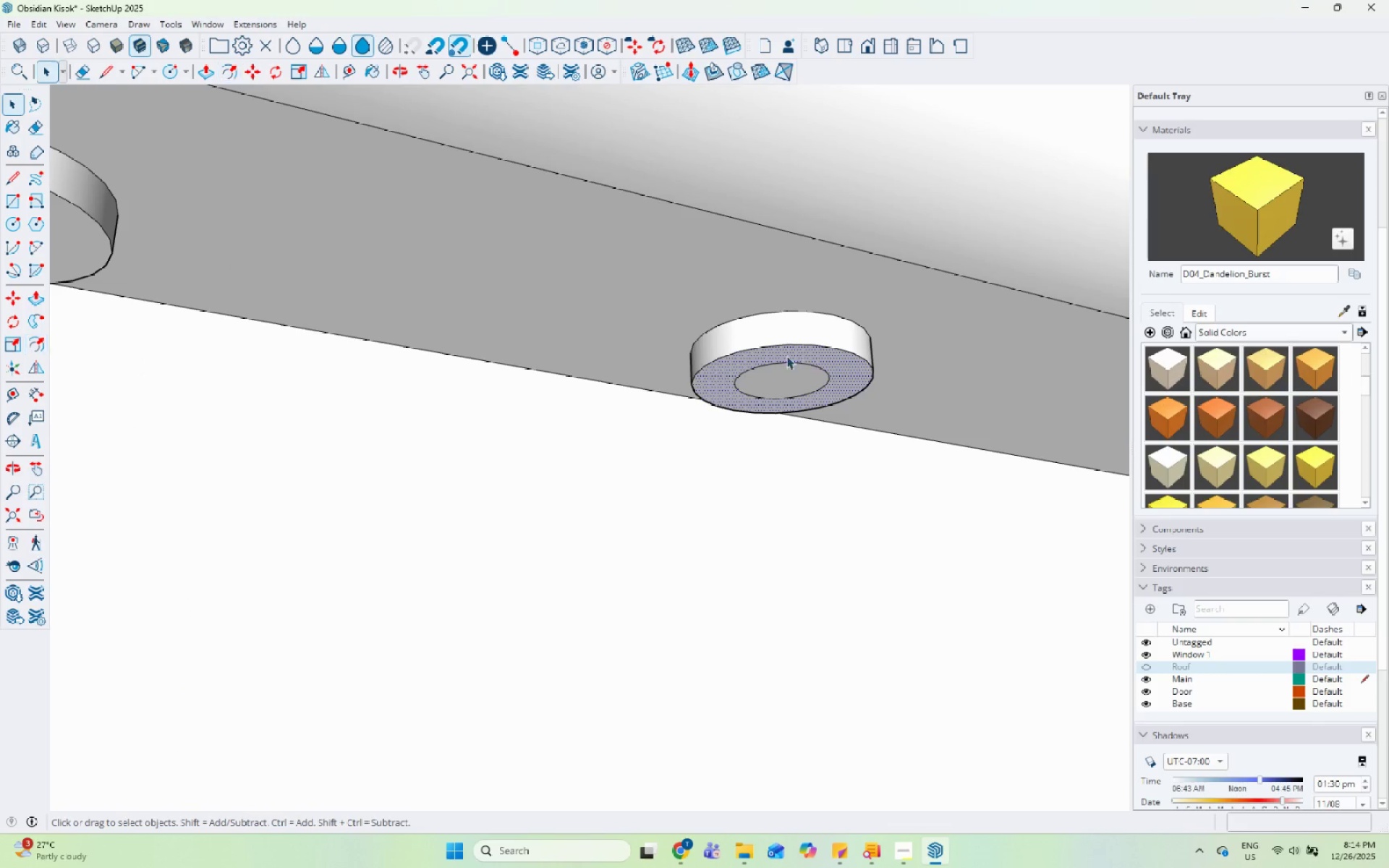 
scroll: coordinate [528, 359], scroll_direction: down, amount: 7.0
 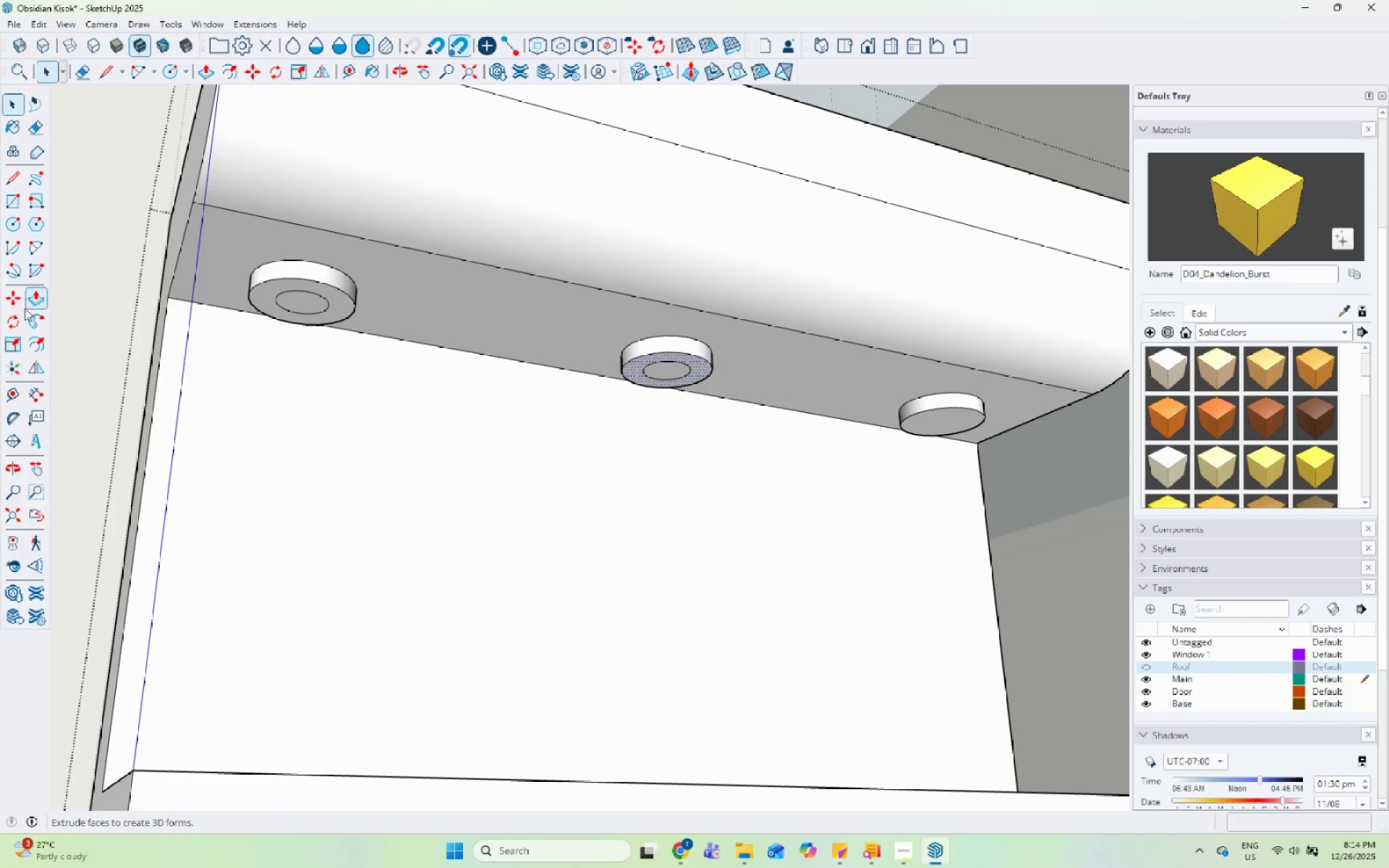 
left_click_drag(start_coordinate=[38, 350], to_coordinate=[41, 350])
 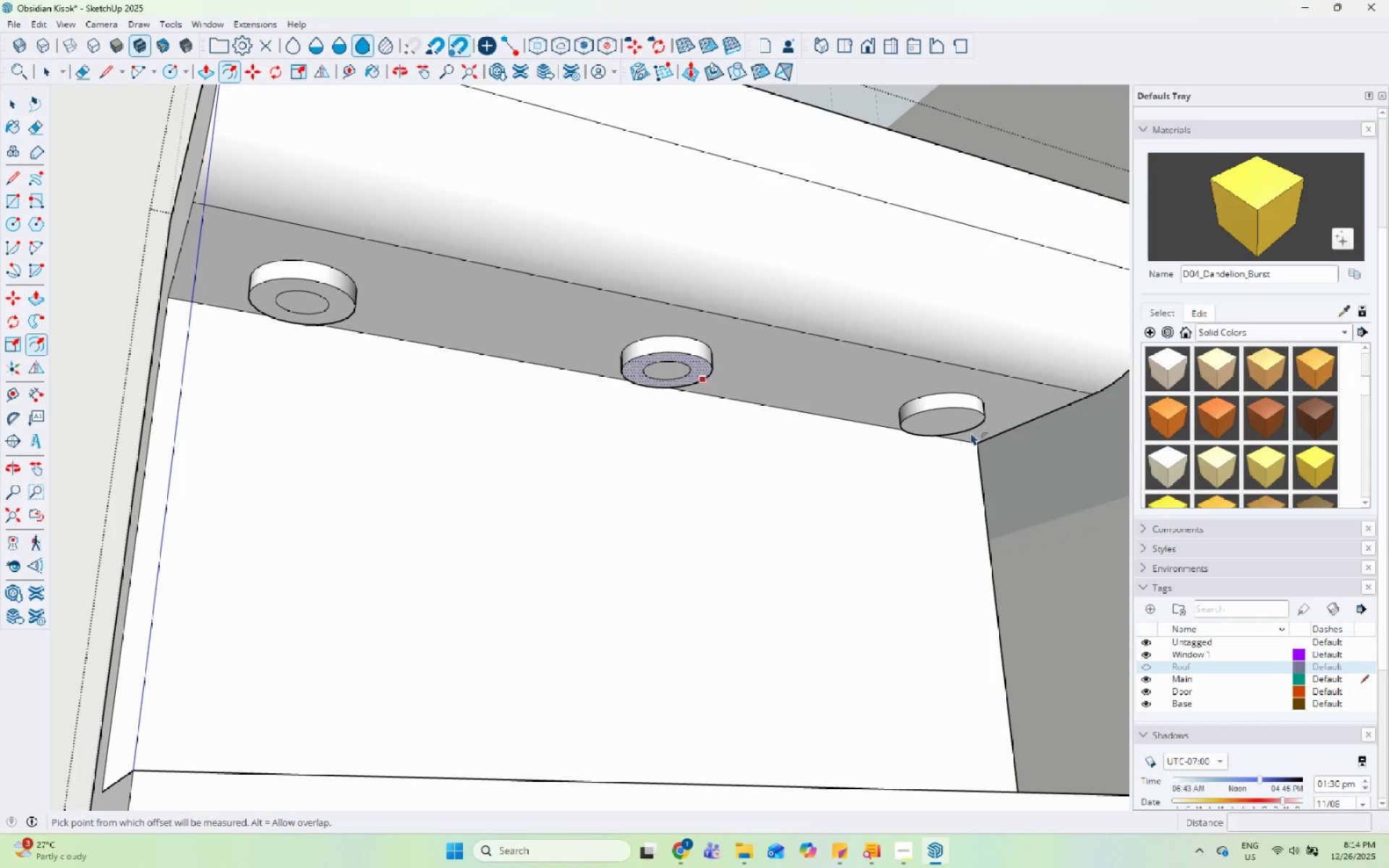 
key(Space)
 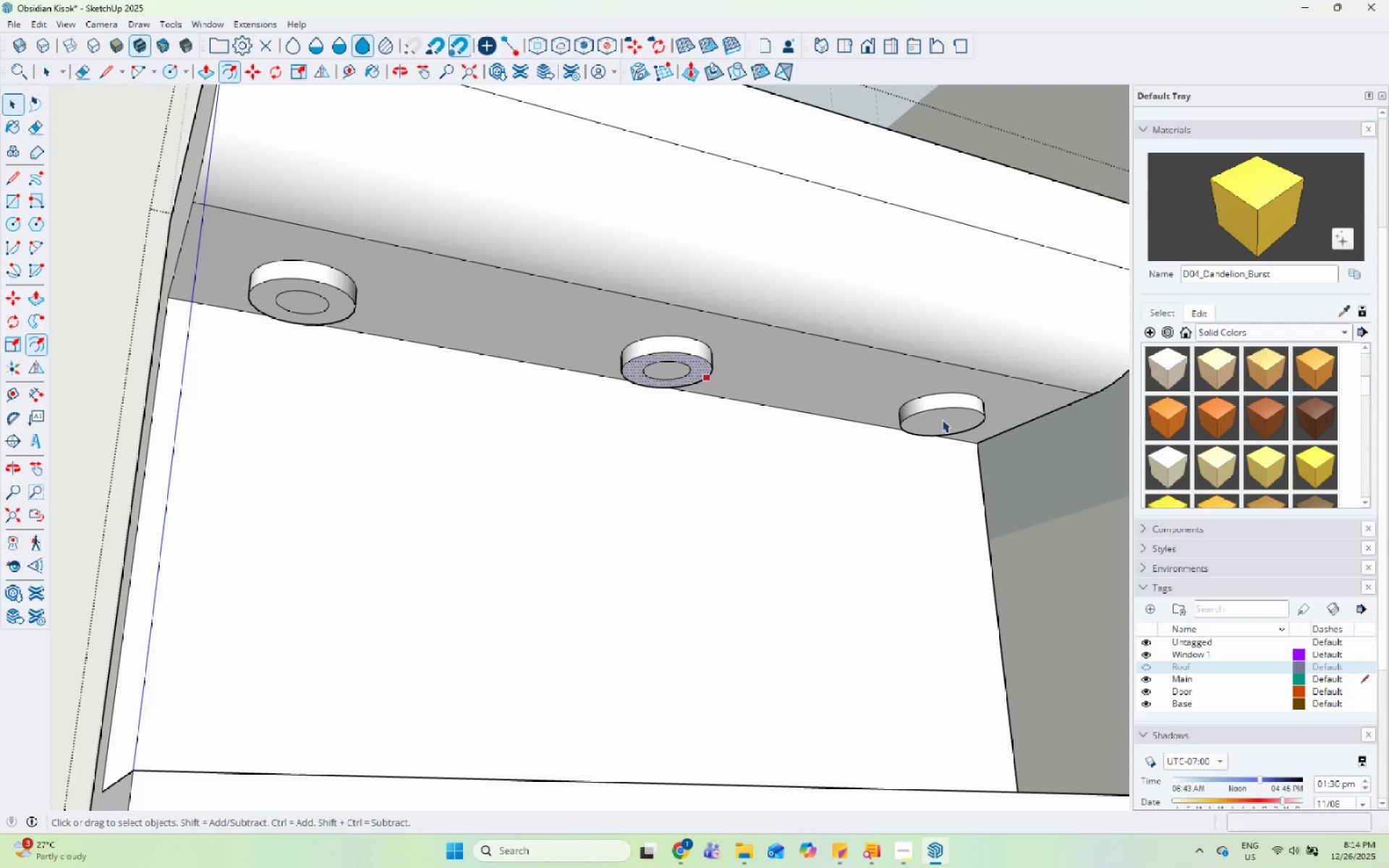 
left_click([942, 420])
 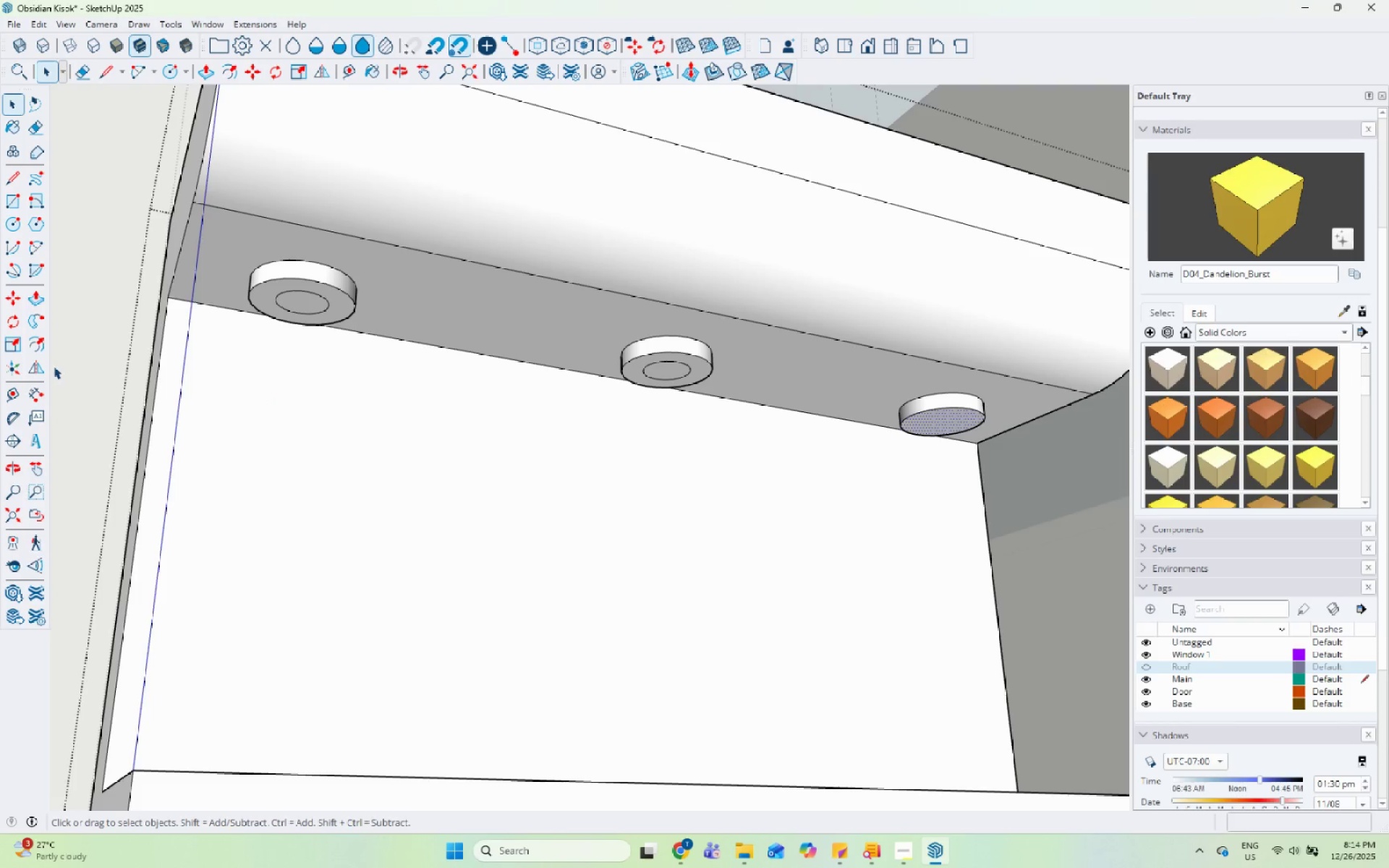 
left_click_drag(start_coordinate=[40, 346], to_coordinate=[43, 346])
 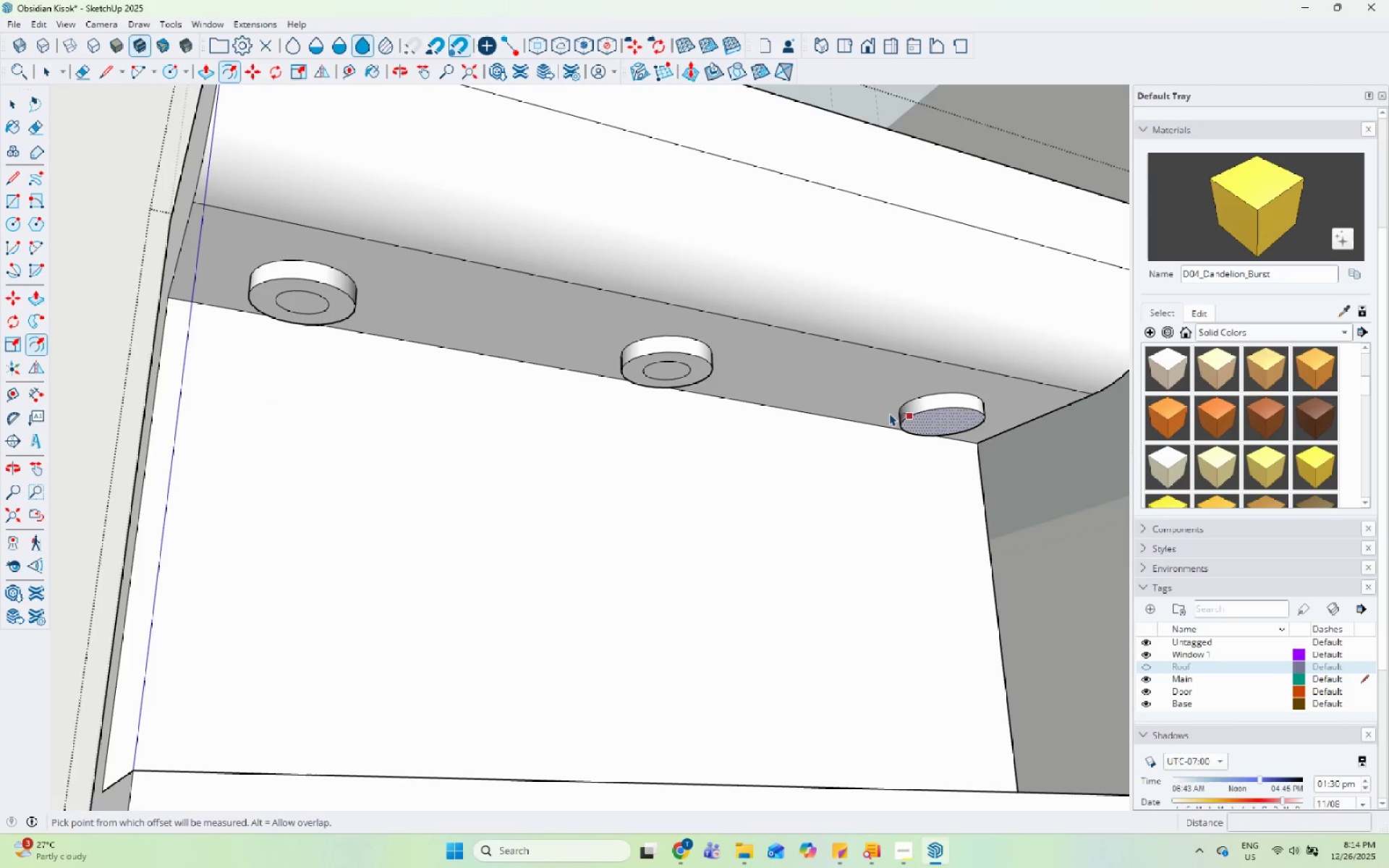 
scroll: coordinate [1060, 387], scroll_direction: up, amount: 8.0
 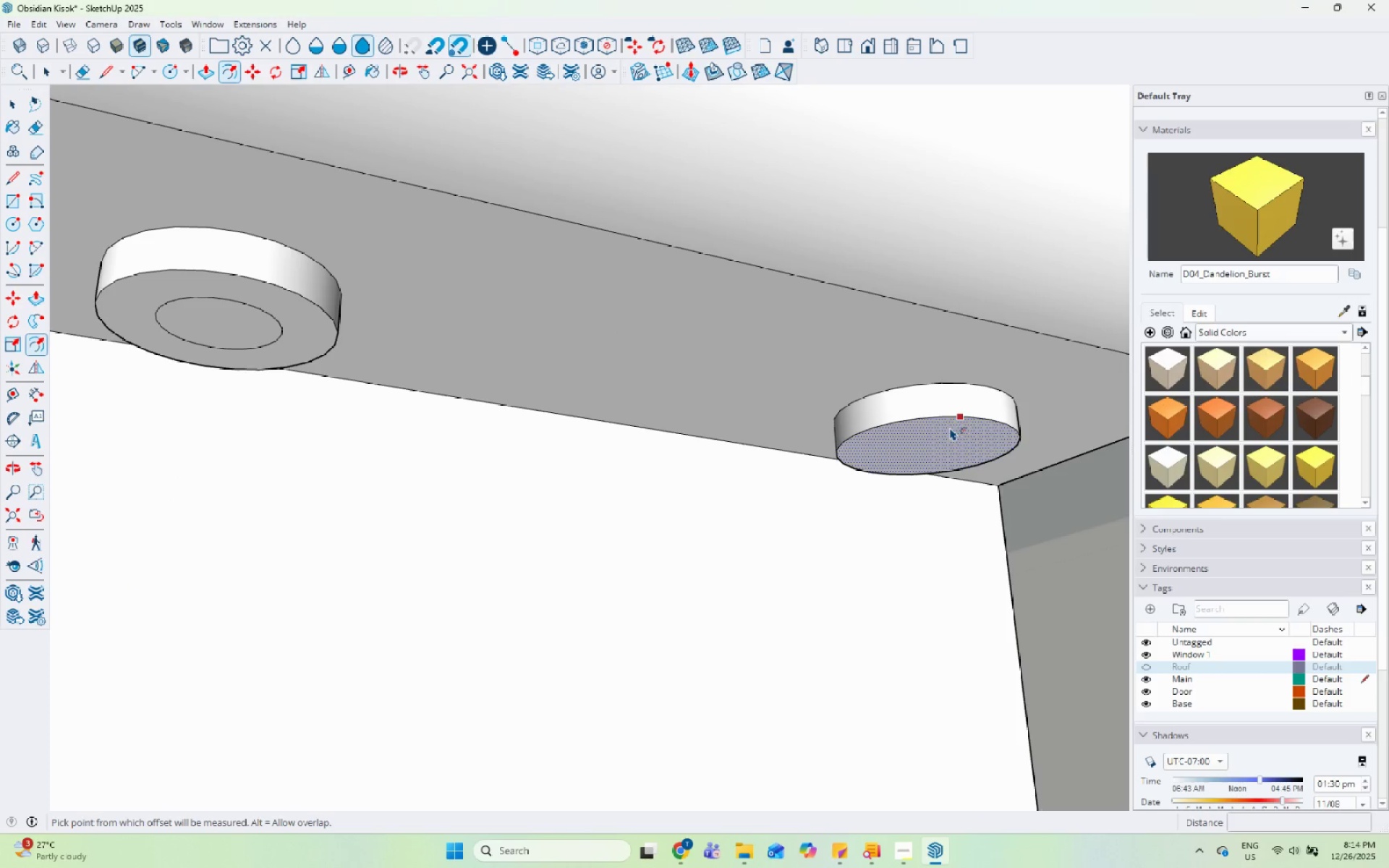 
left_click([962, 419])
 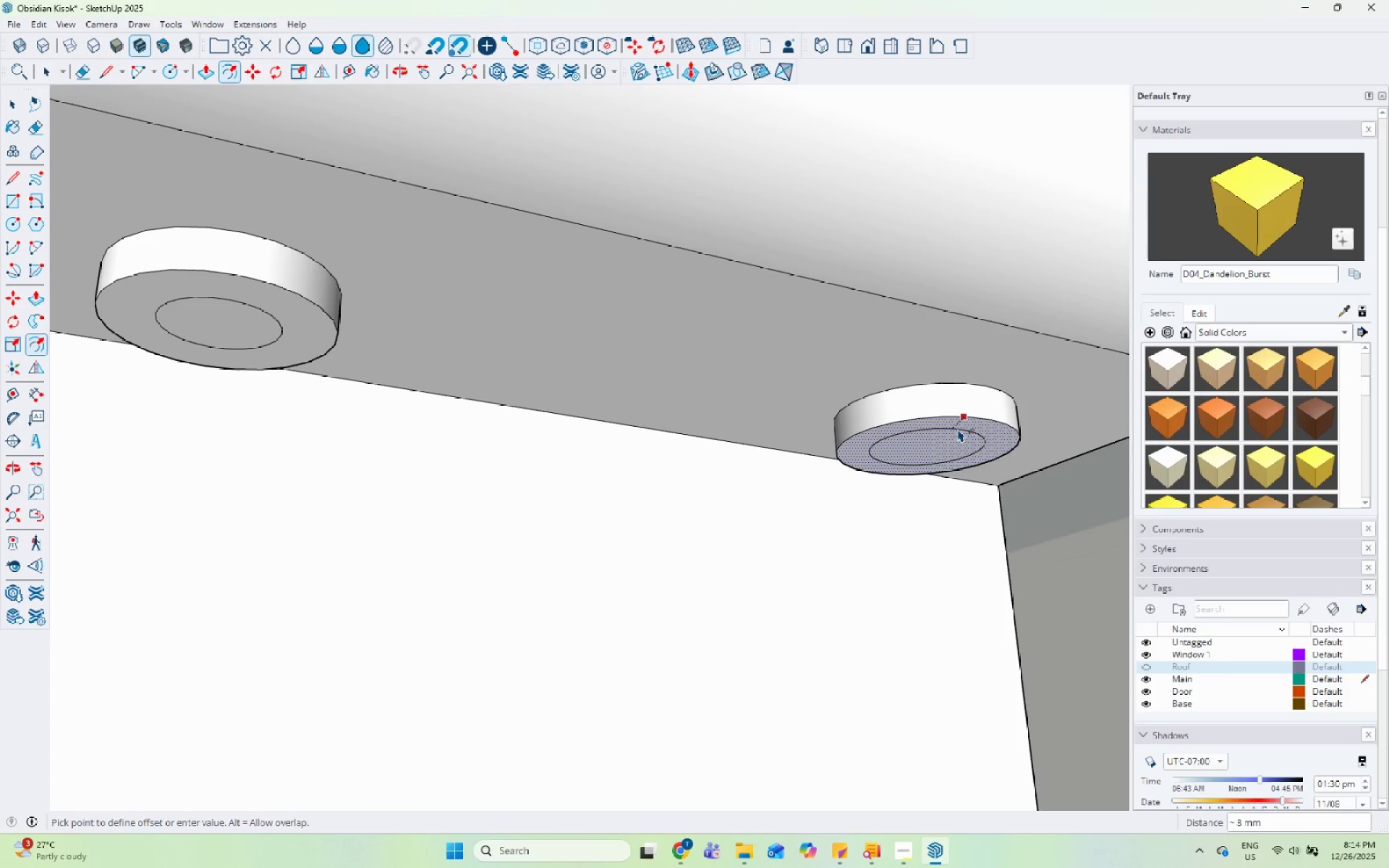 
key(Numpad1)
 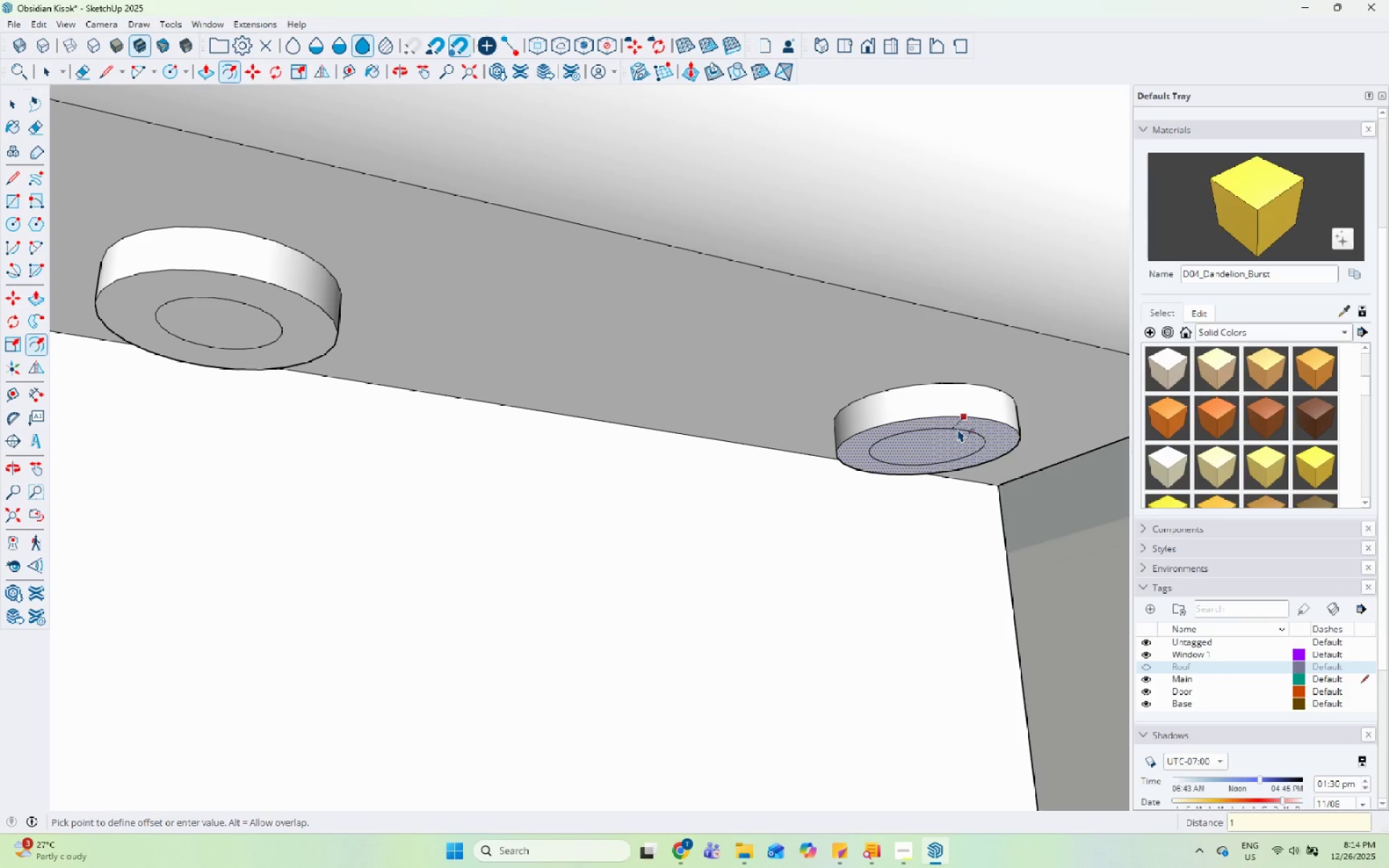 
key(Numpad0)
 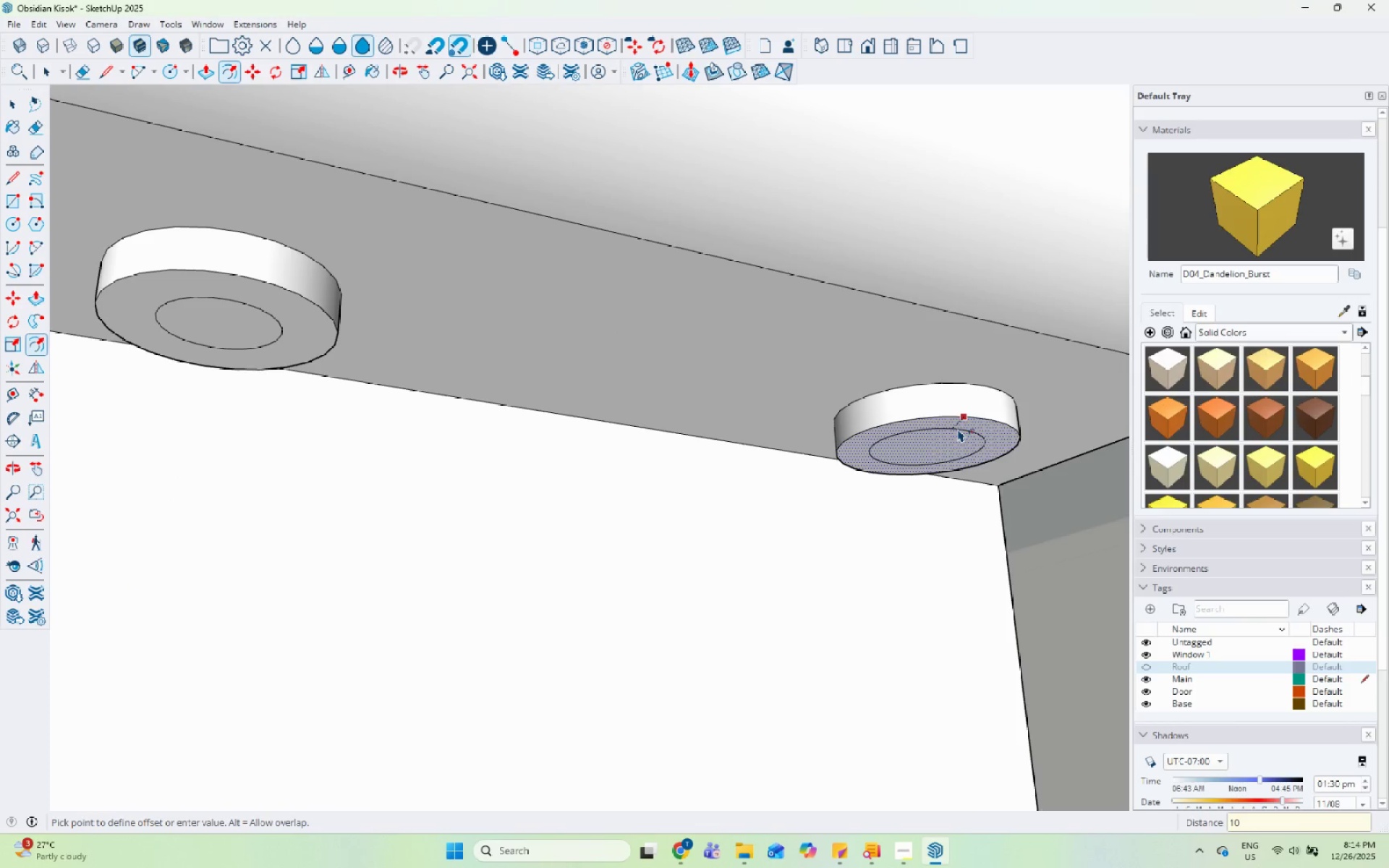 
key(Enter)
 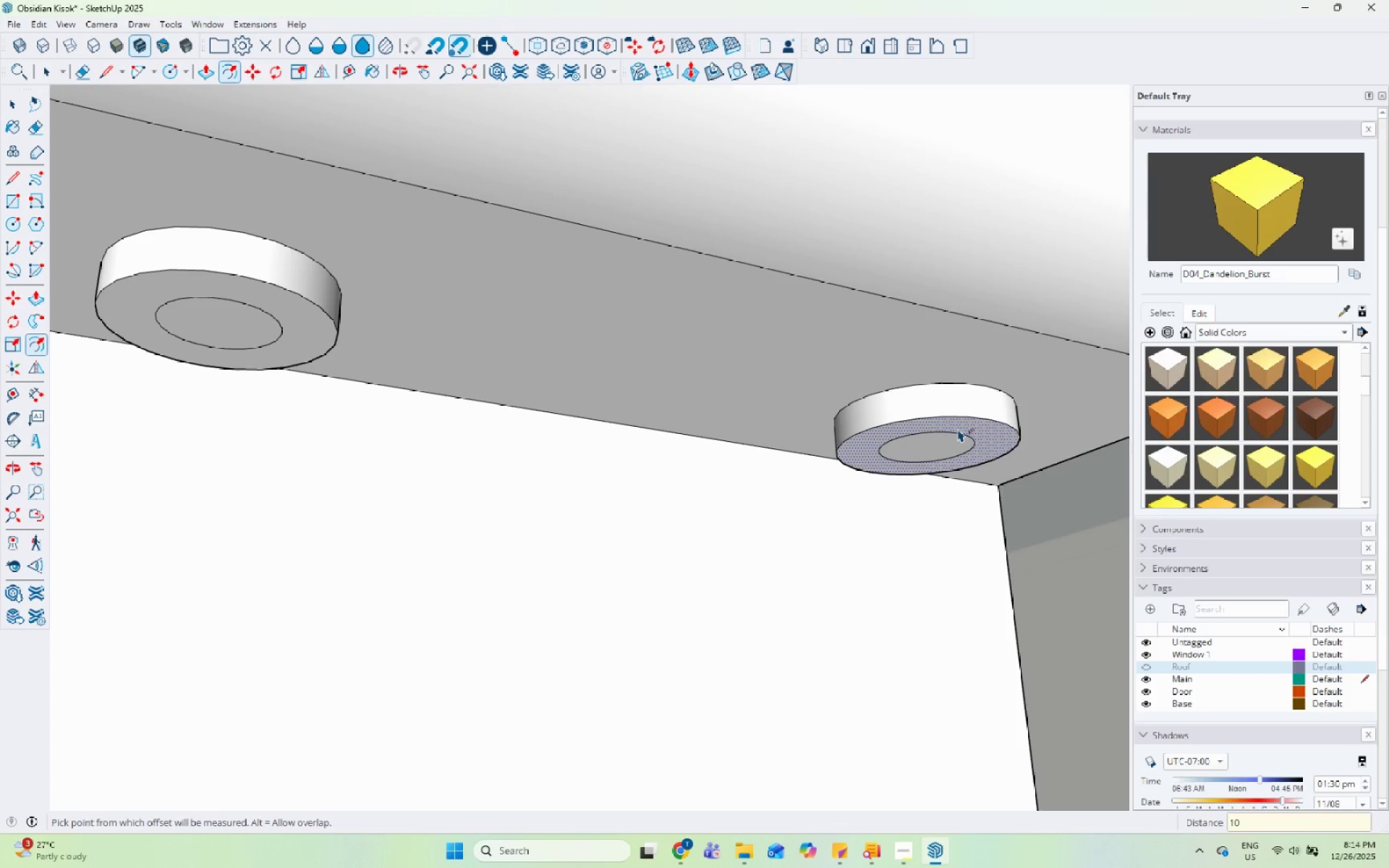 
key(Space)
 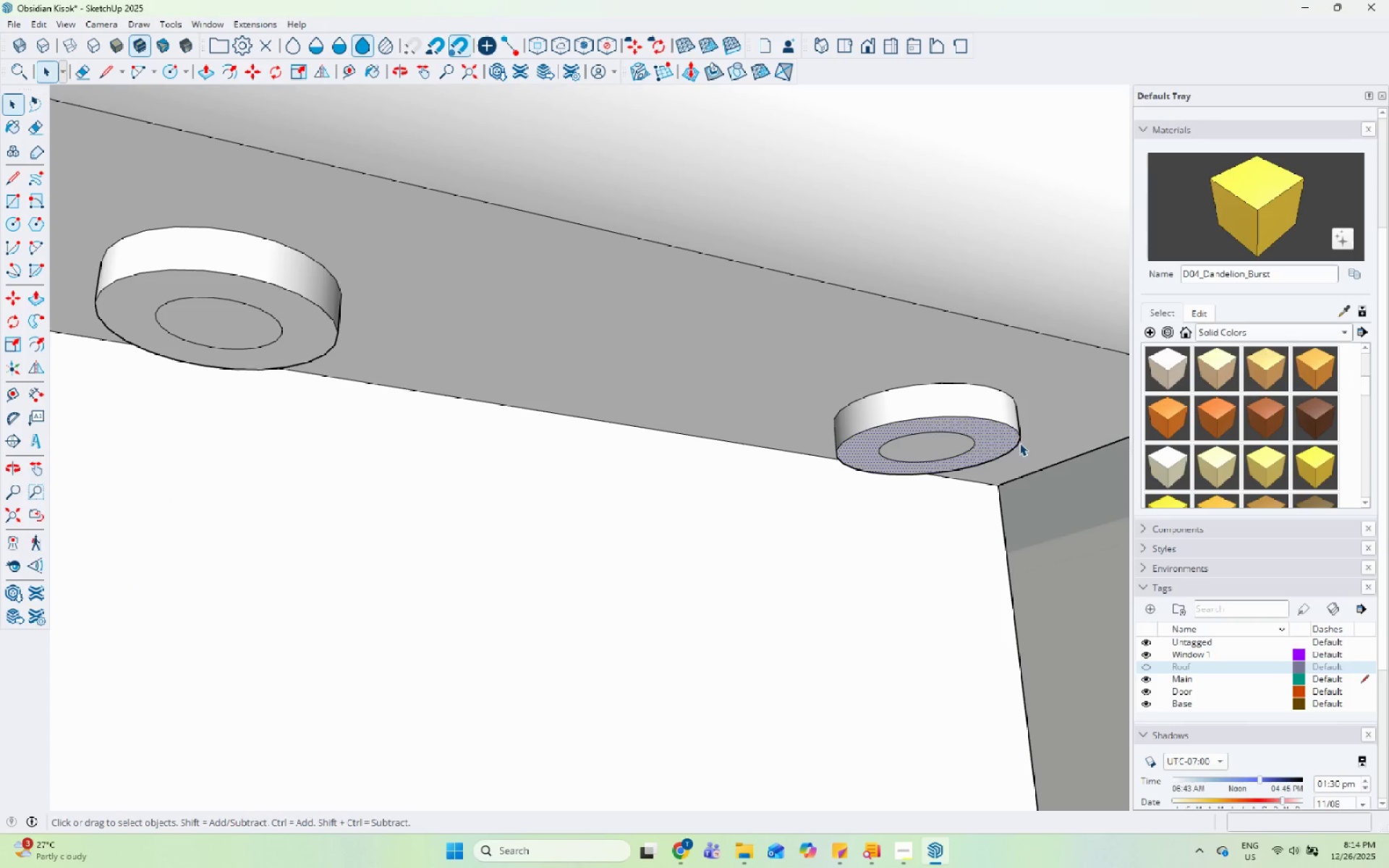 
left_click([449, 346])
 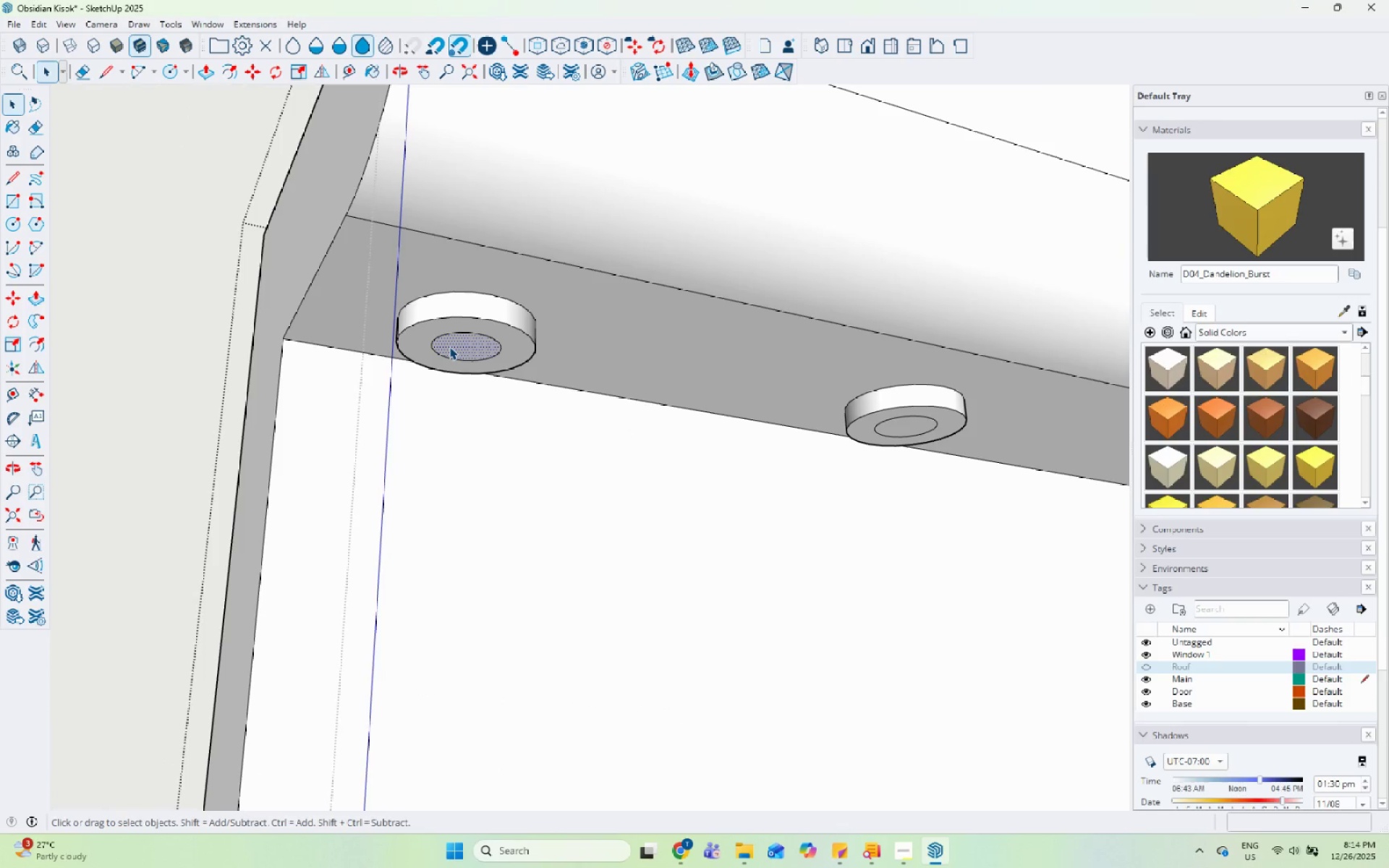 
scroll: coordinate [424, 344], scroll_direction: down, amount: 6.0
 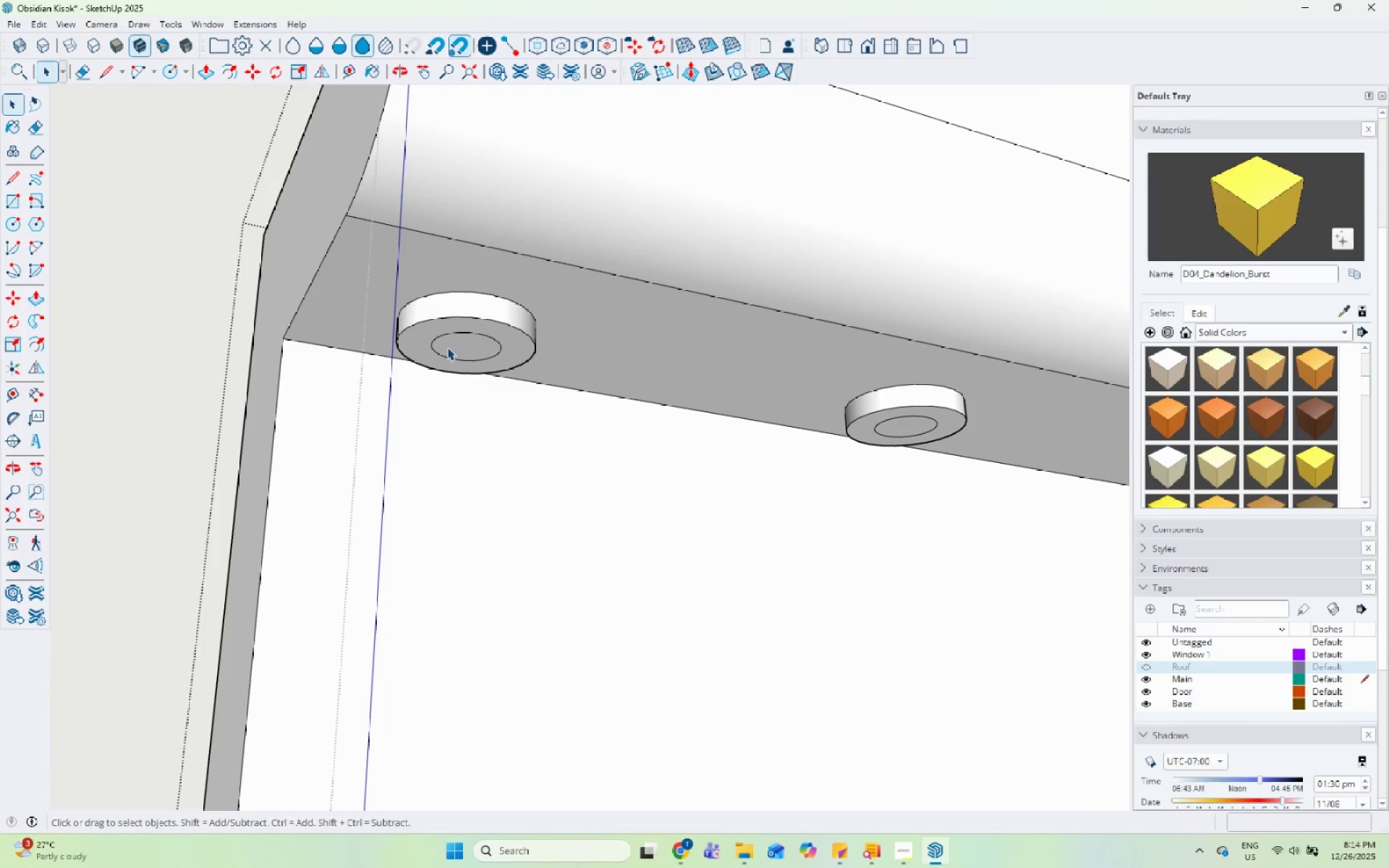 
key(P)
 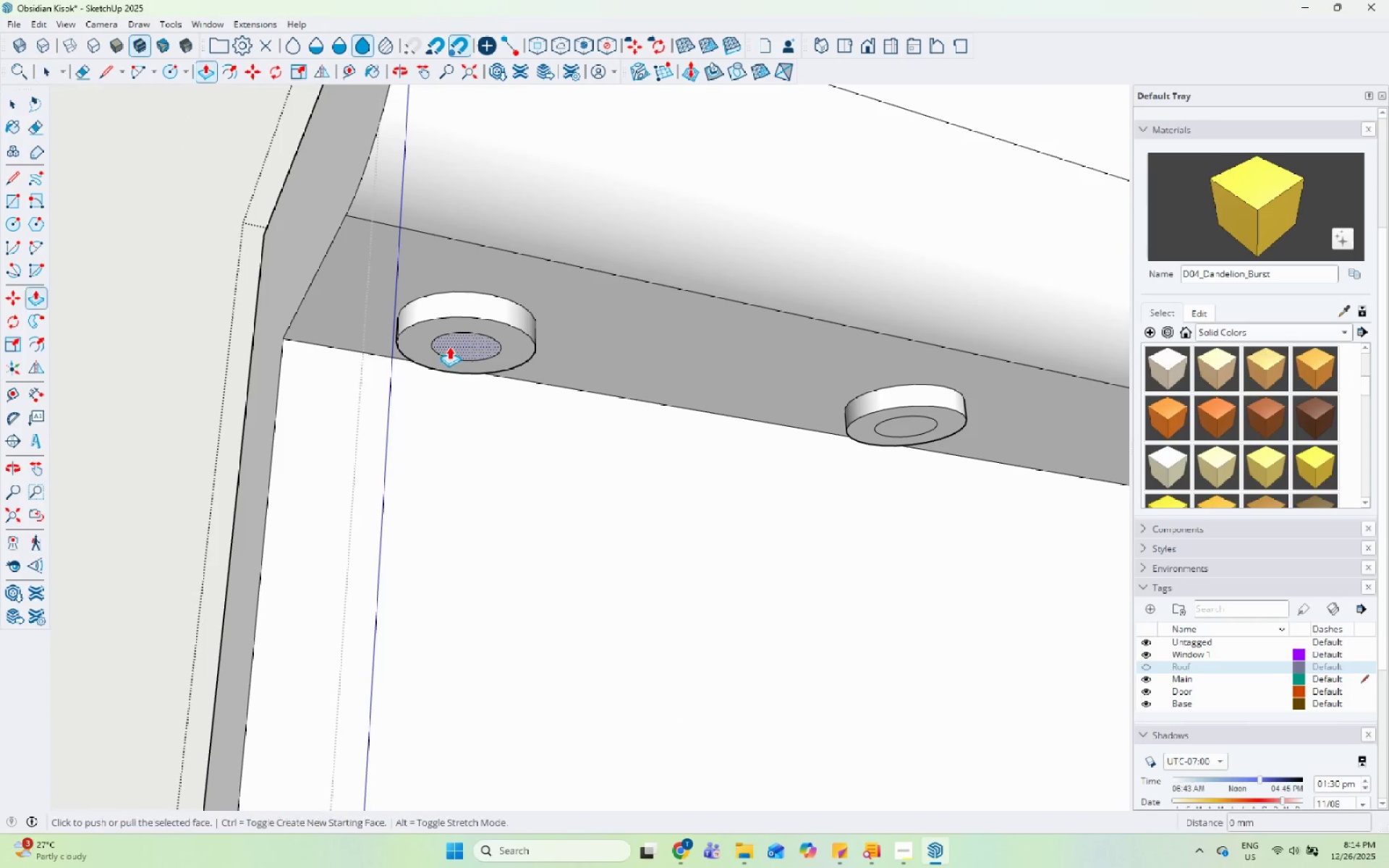 
left_click([449, 346])
 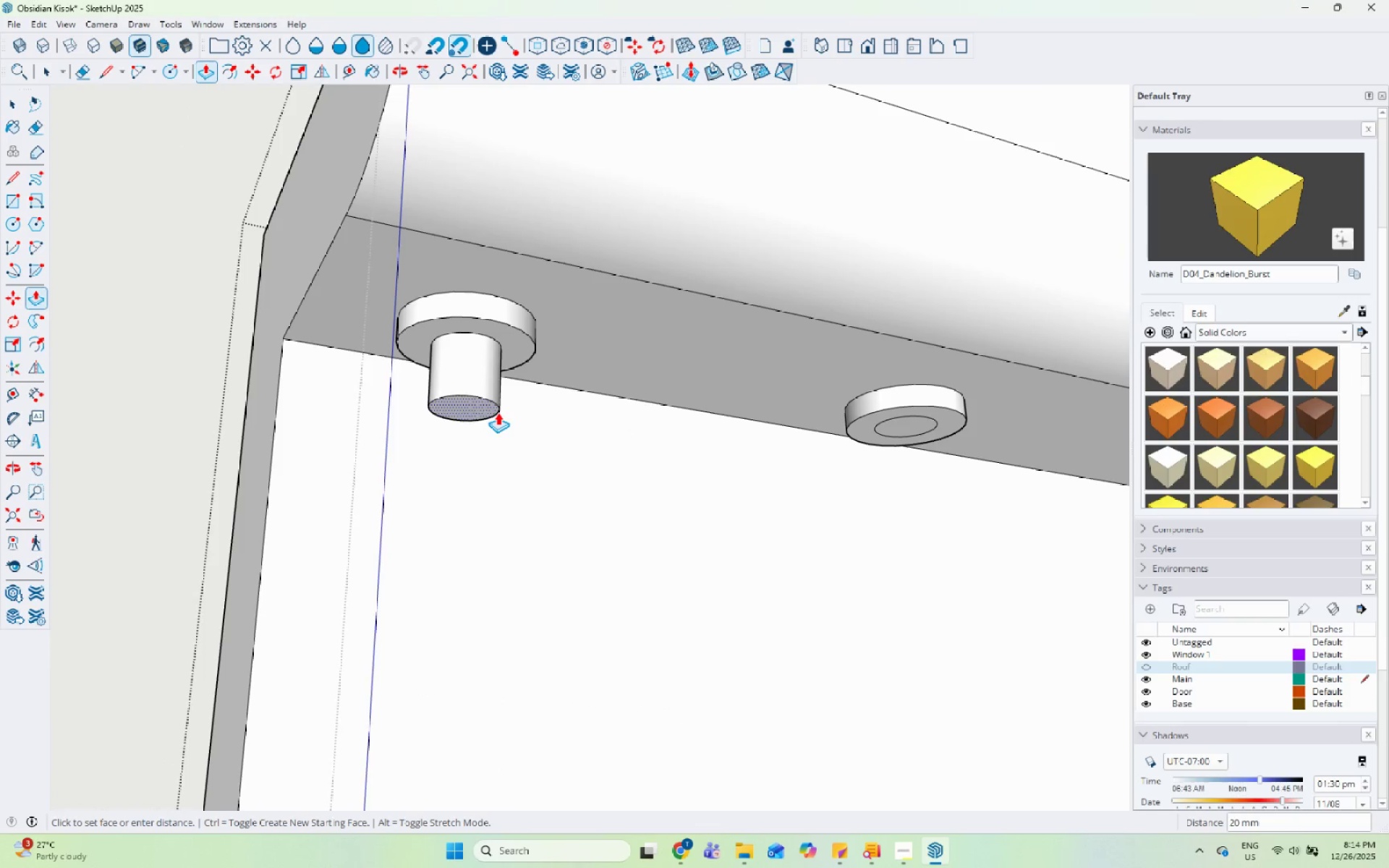 
left_click([498, 427])
 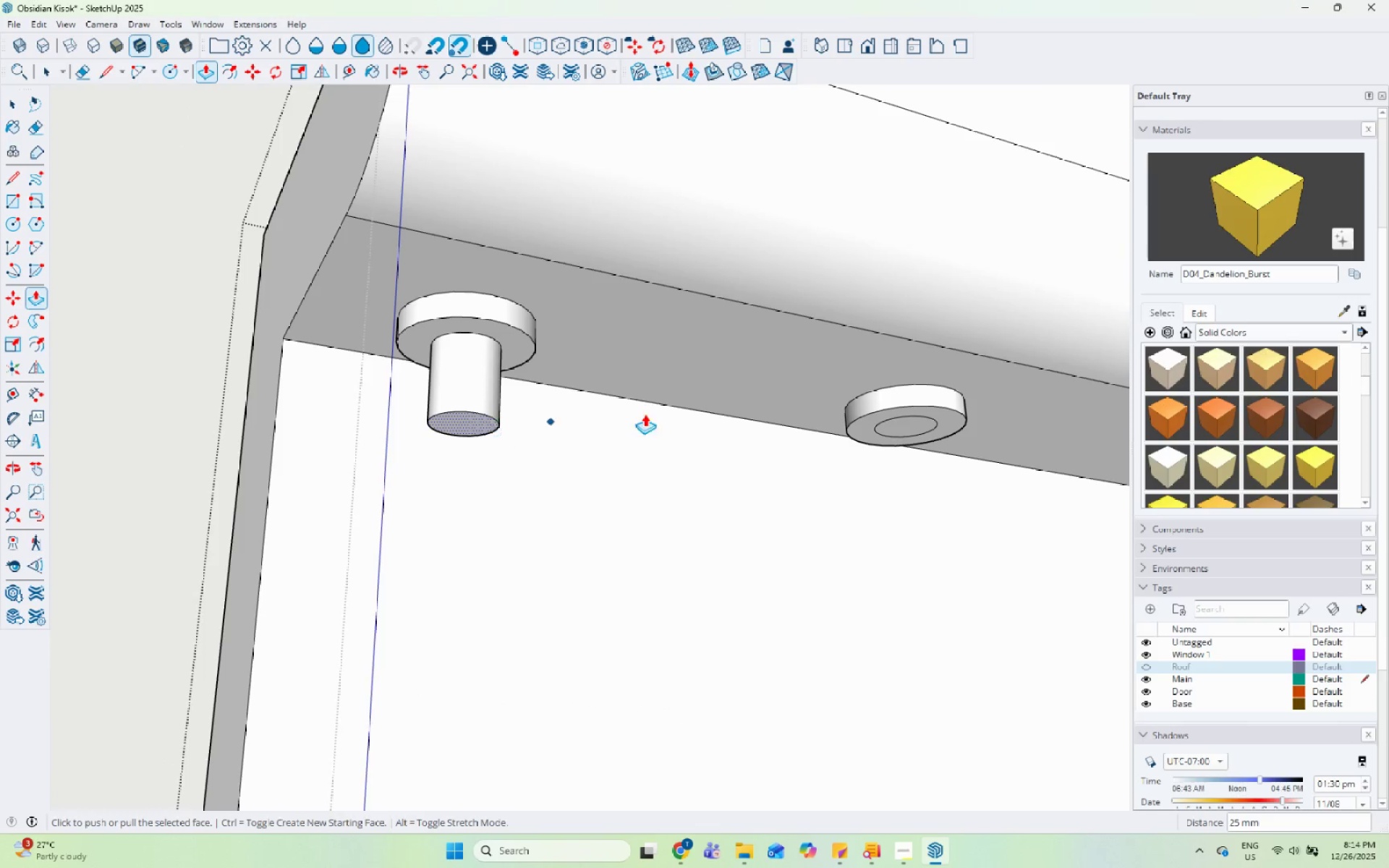 
key(Space)
 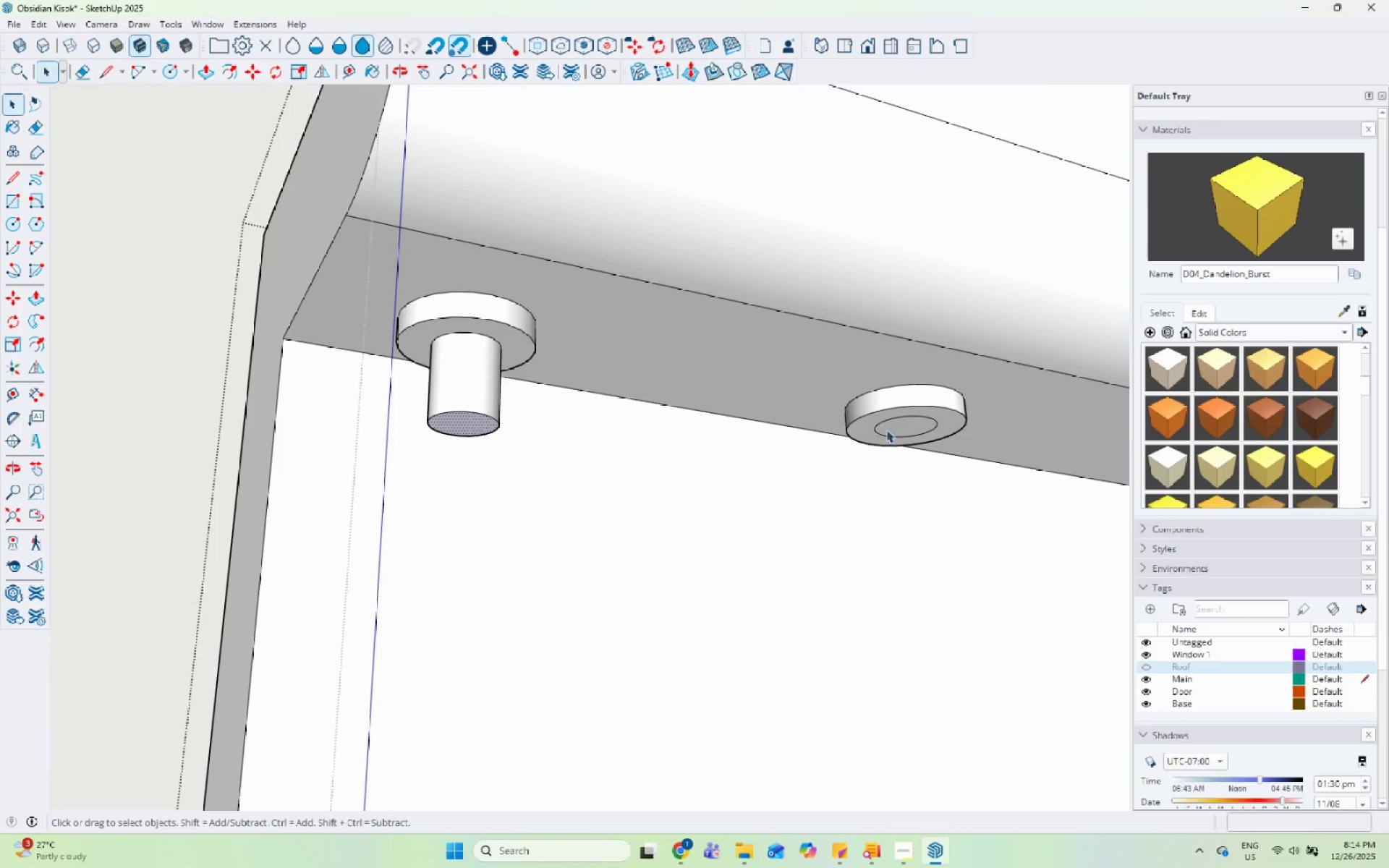 
left_click([892, 426])
 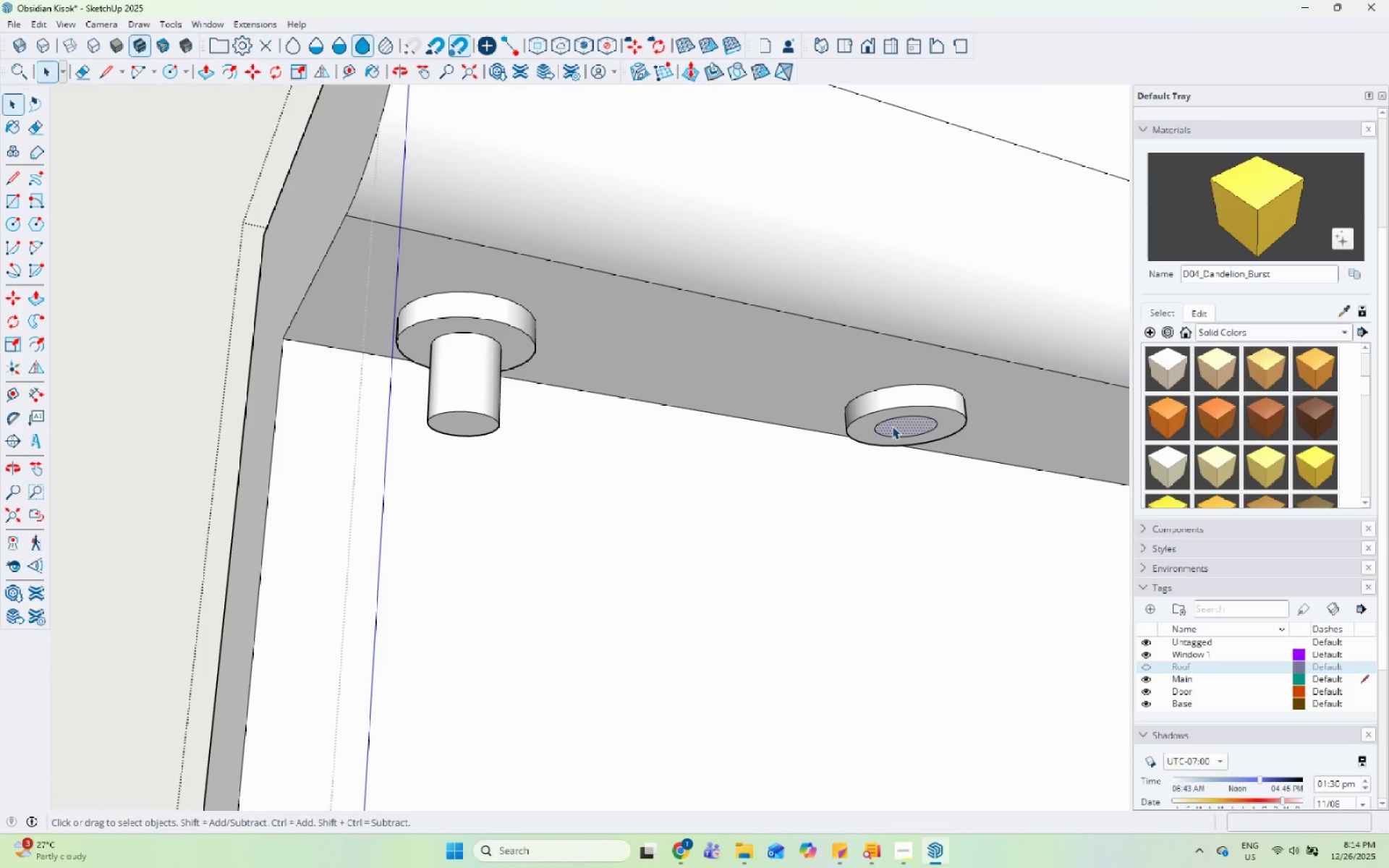 
key(P)
 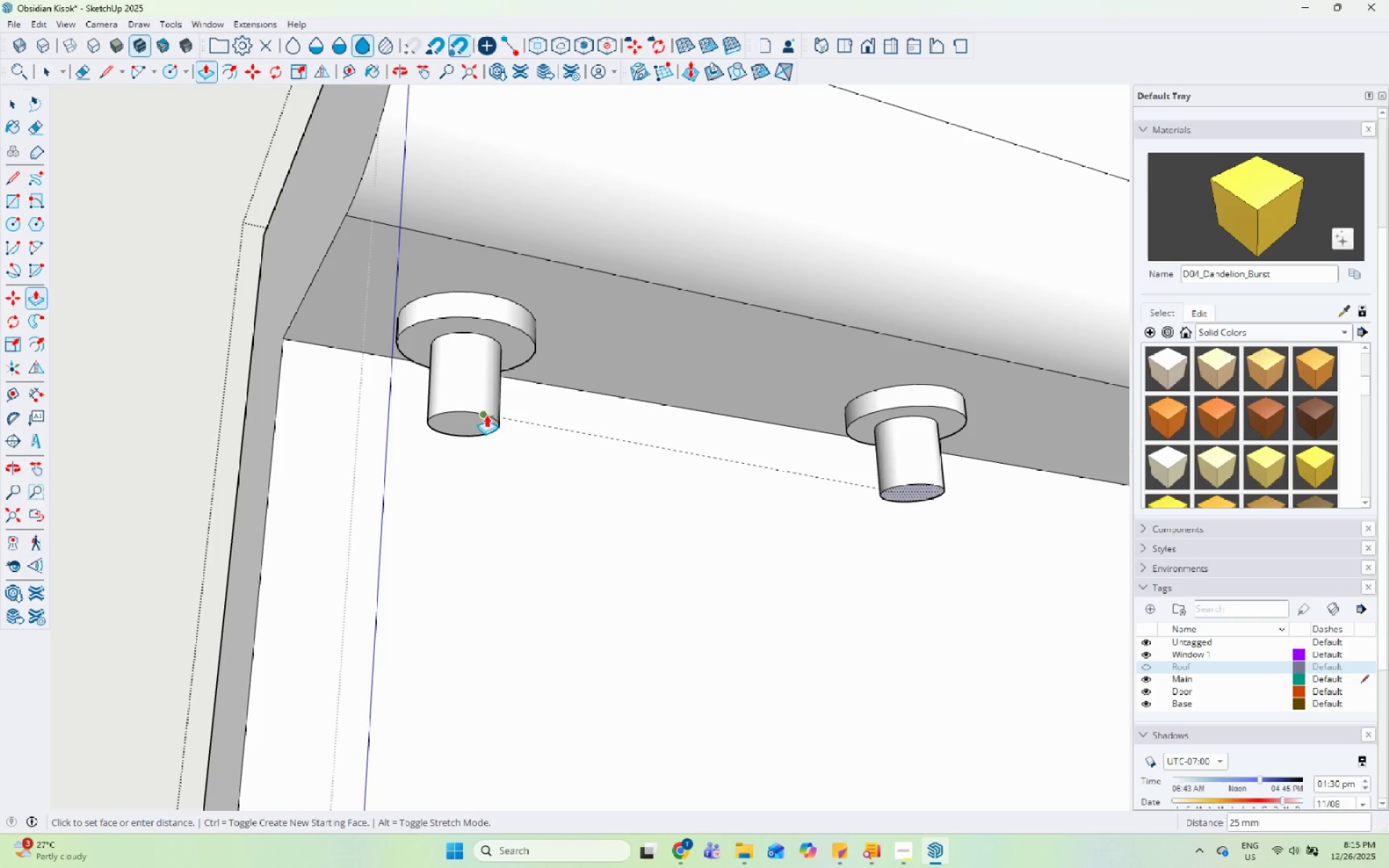 
left_click([483, 414])
 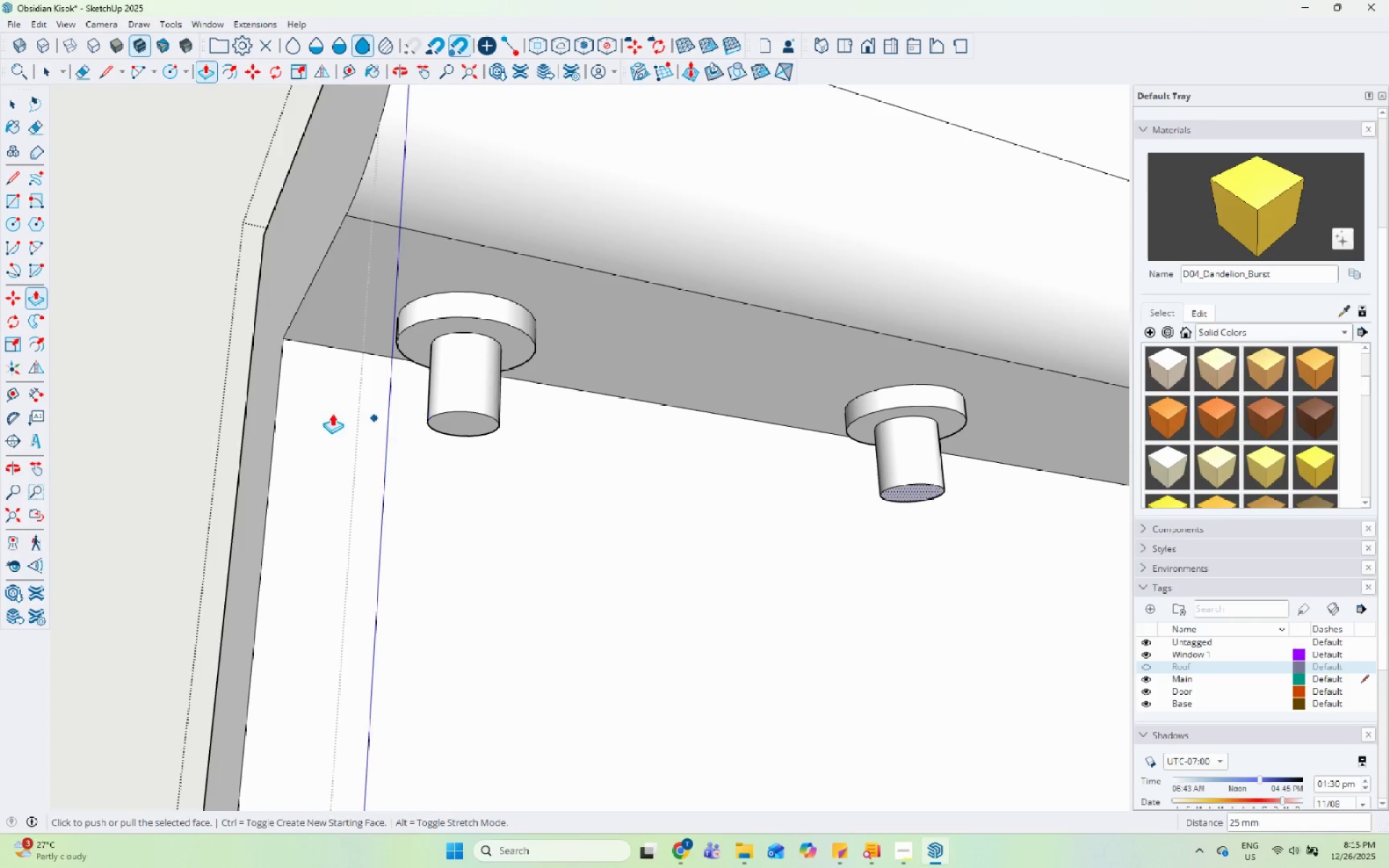 
key(Space)
 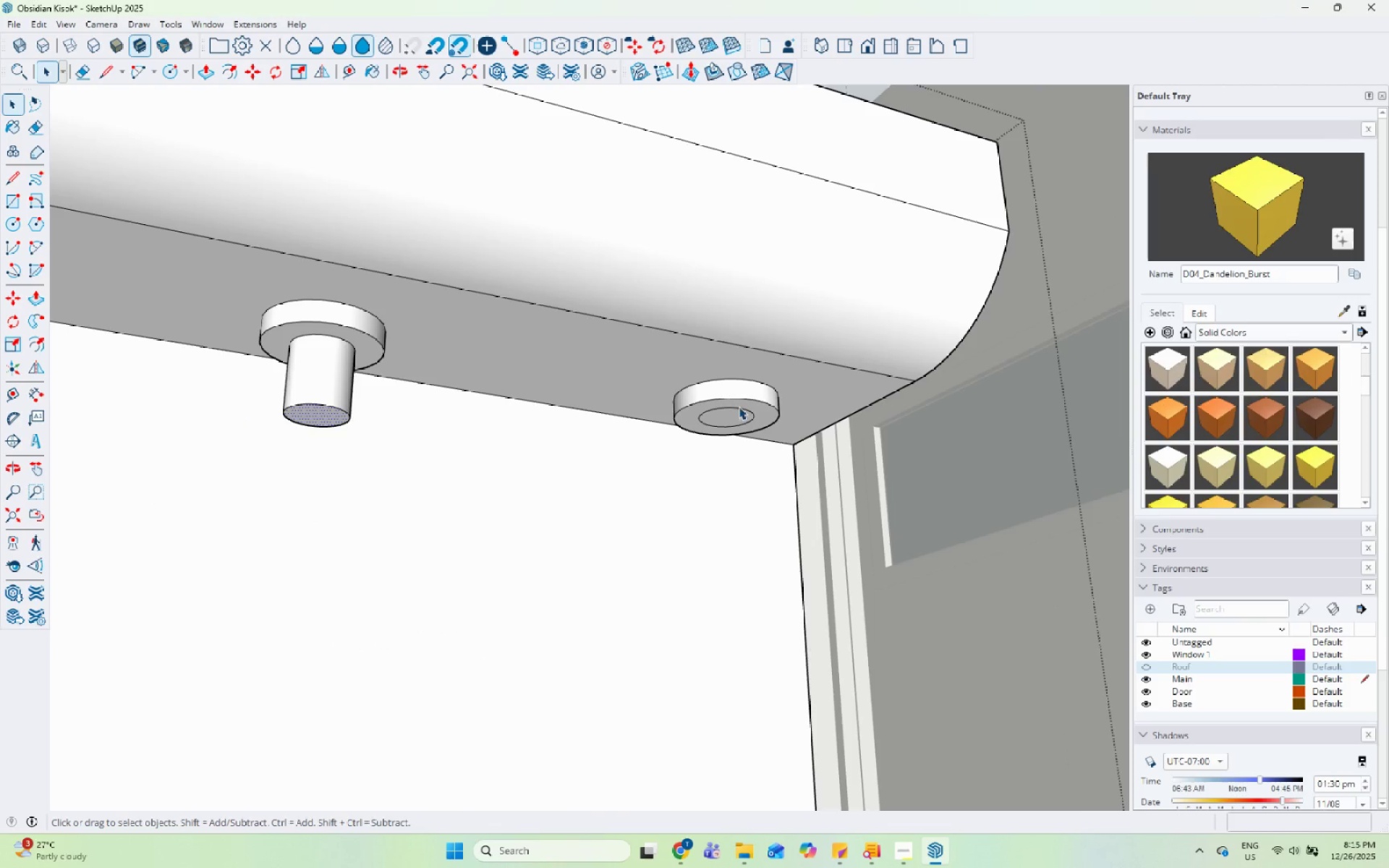 
scroll: coordinate [696, 441], scroll_direction: up, amount: 1.0
 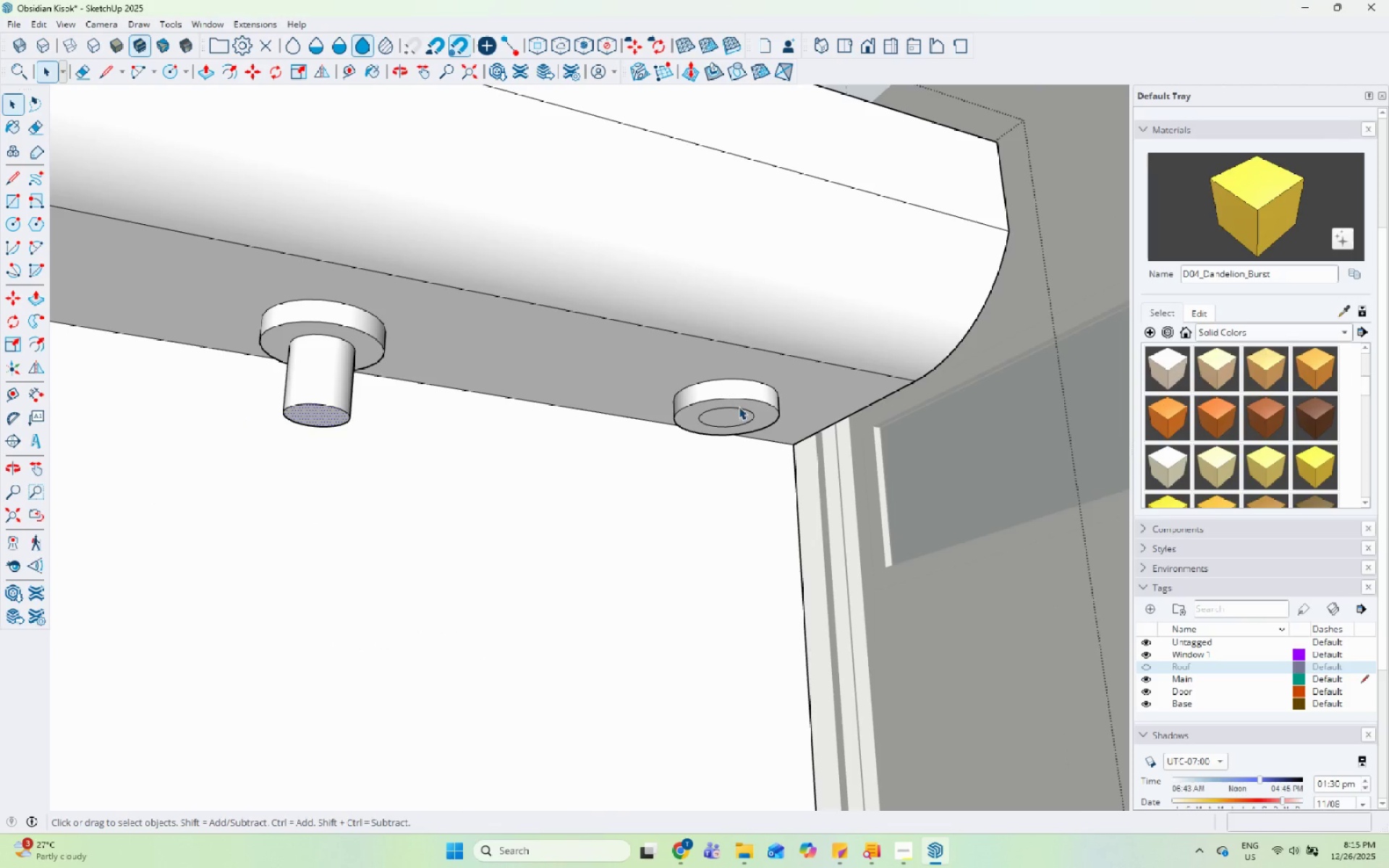 
left_click([733, 416])
 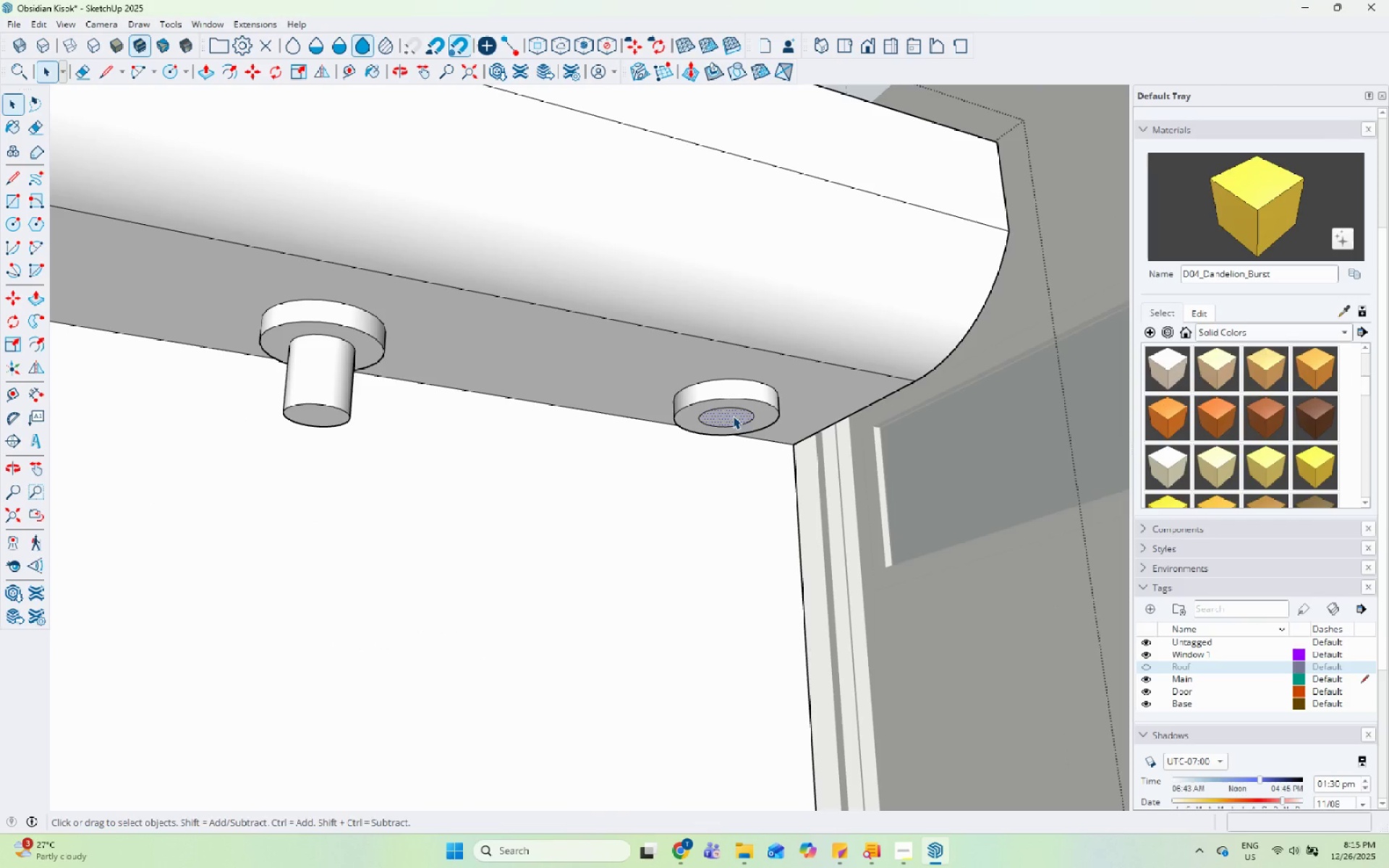 
key(P)
 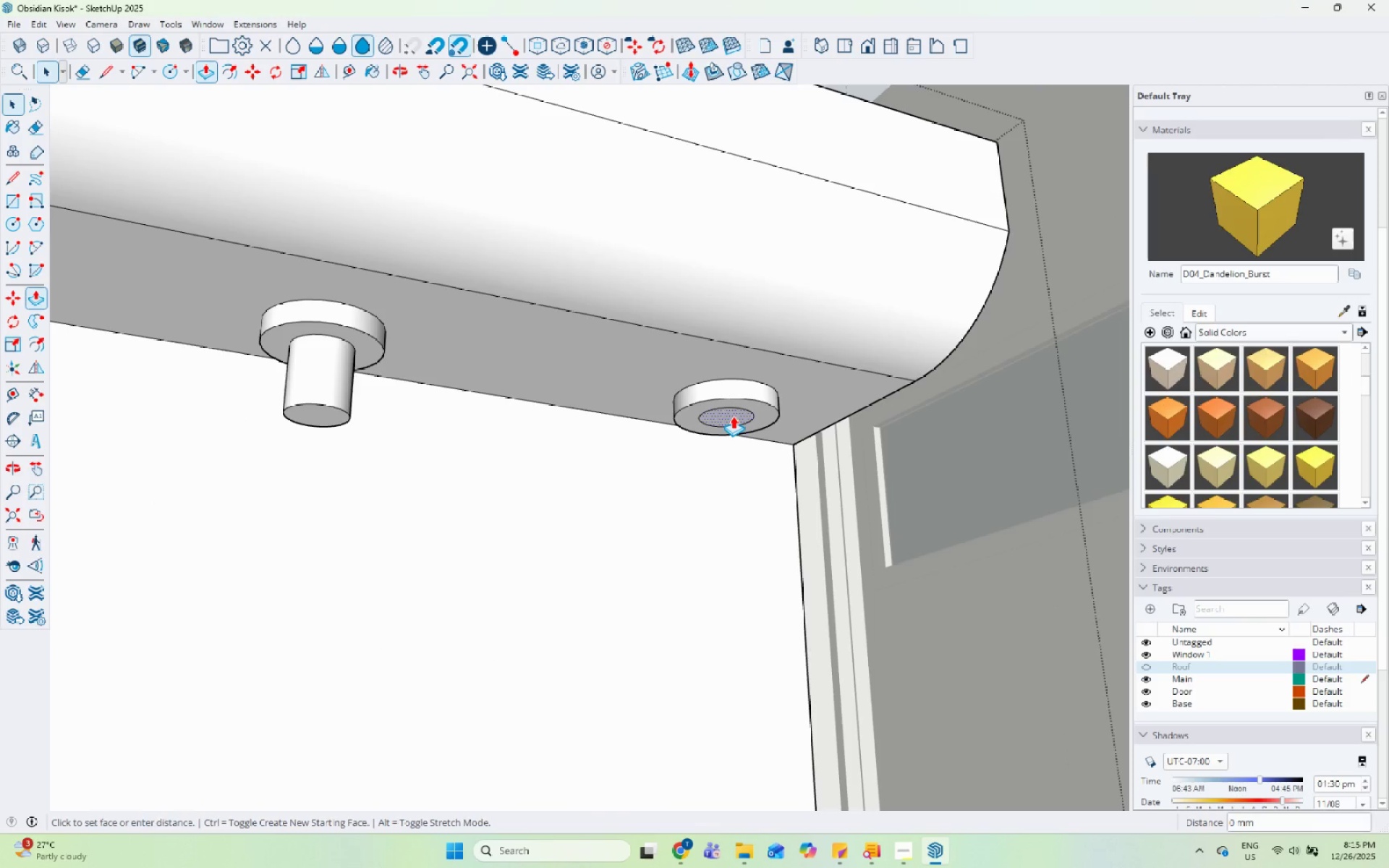 
left_click([733, 416])
 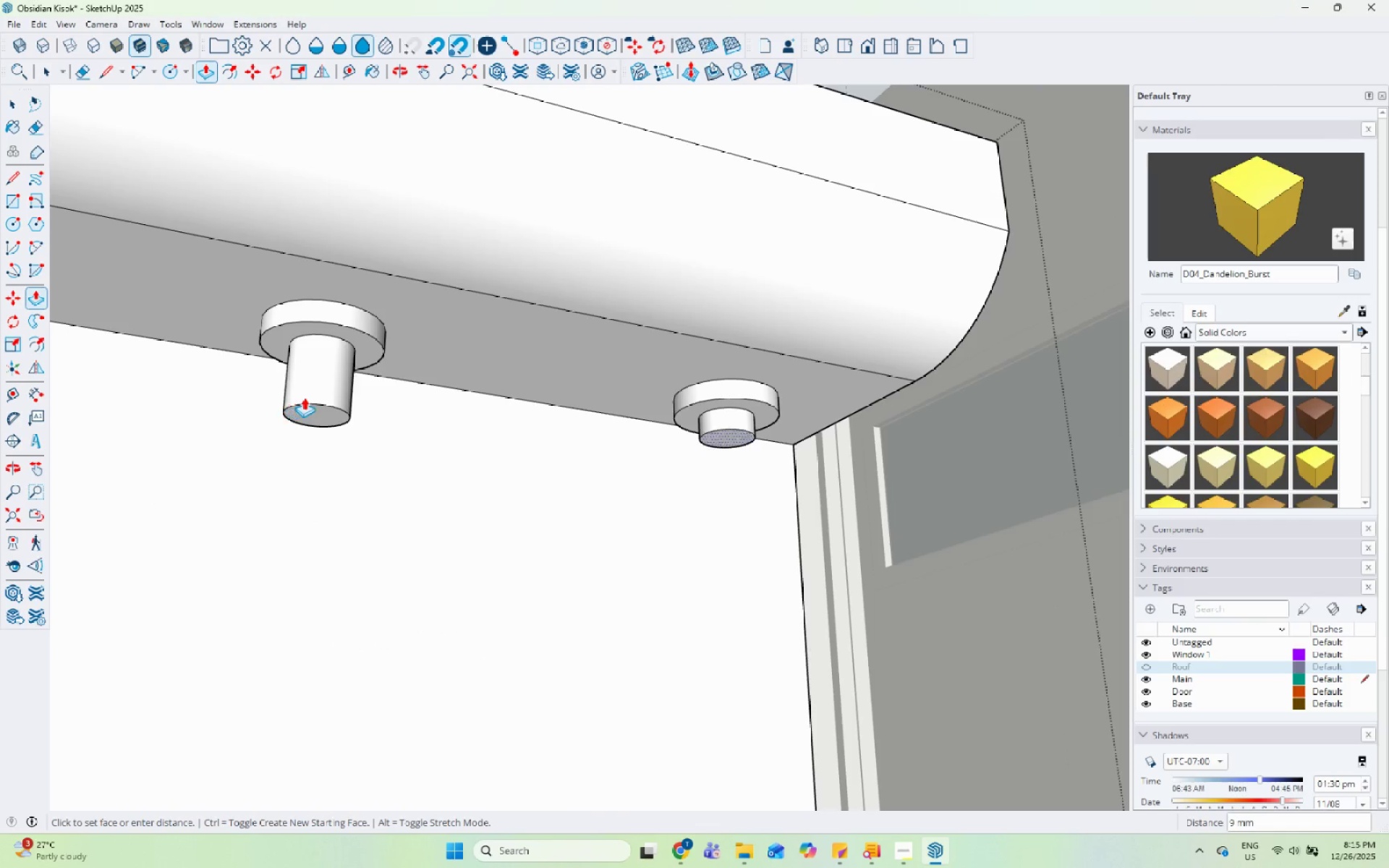 
left_click([307, 397])
 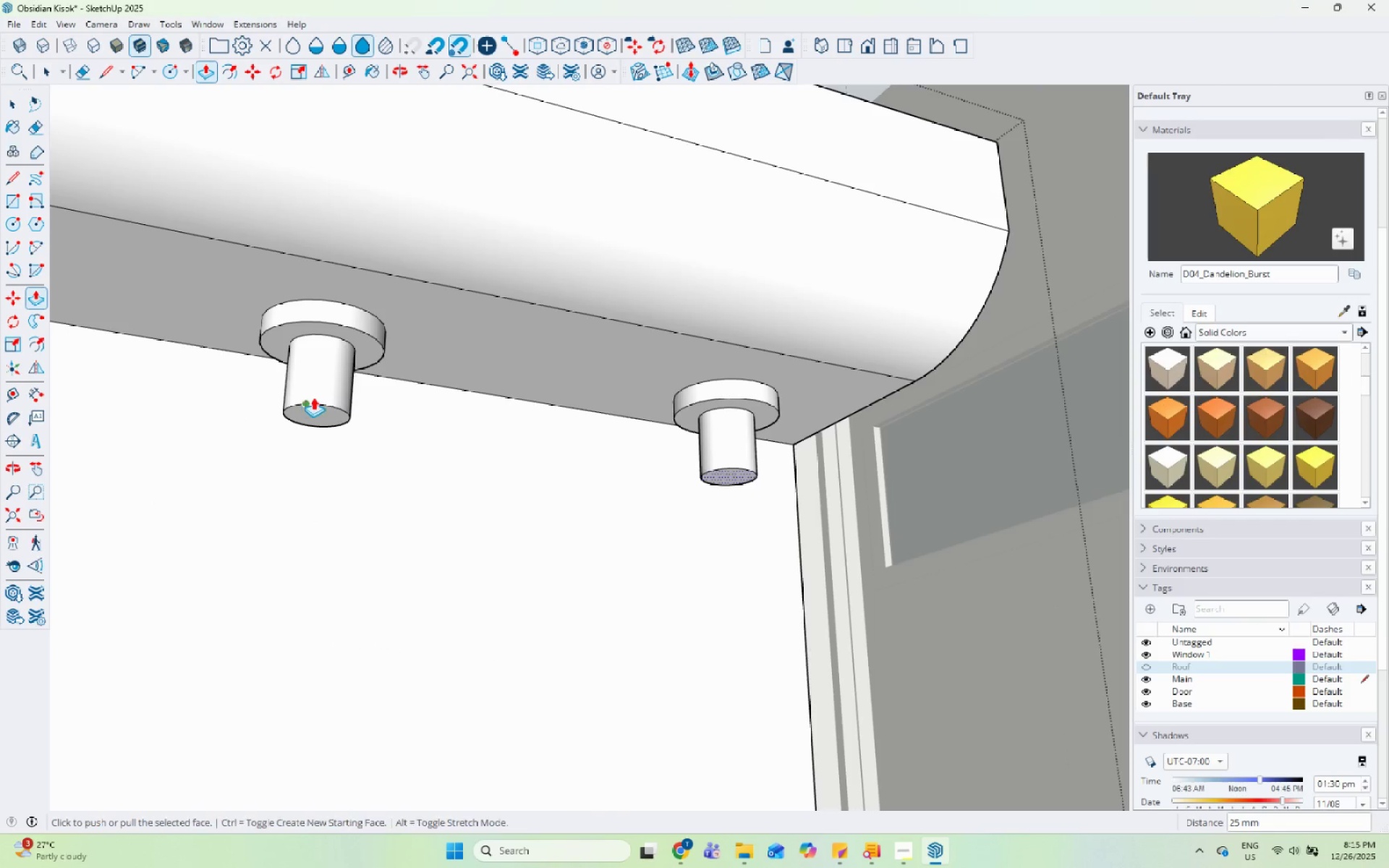 
key(Space)
 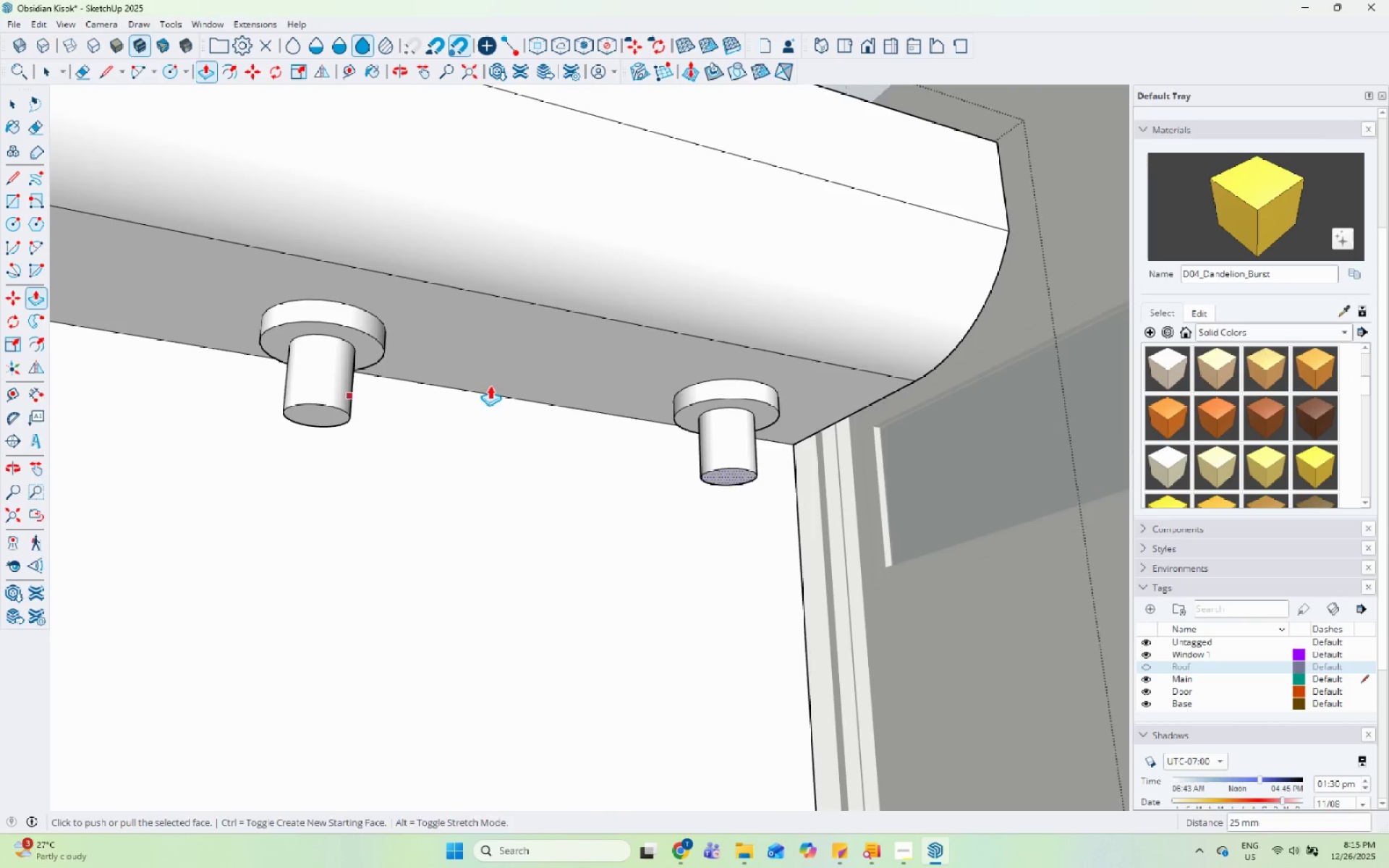 
scroll: coordinate [777, 367], scroll_direction: down, amount: 13.0
 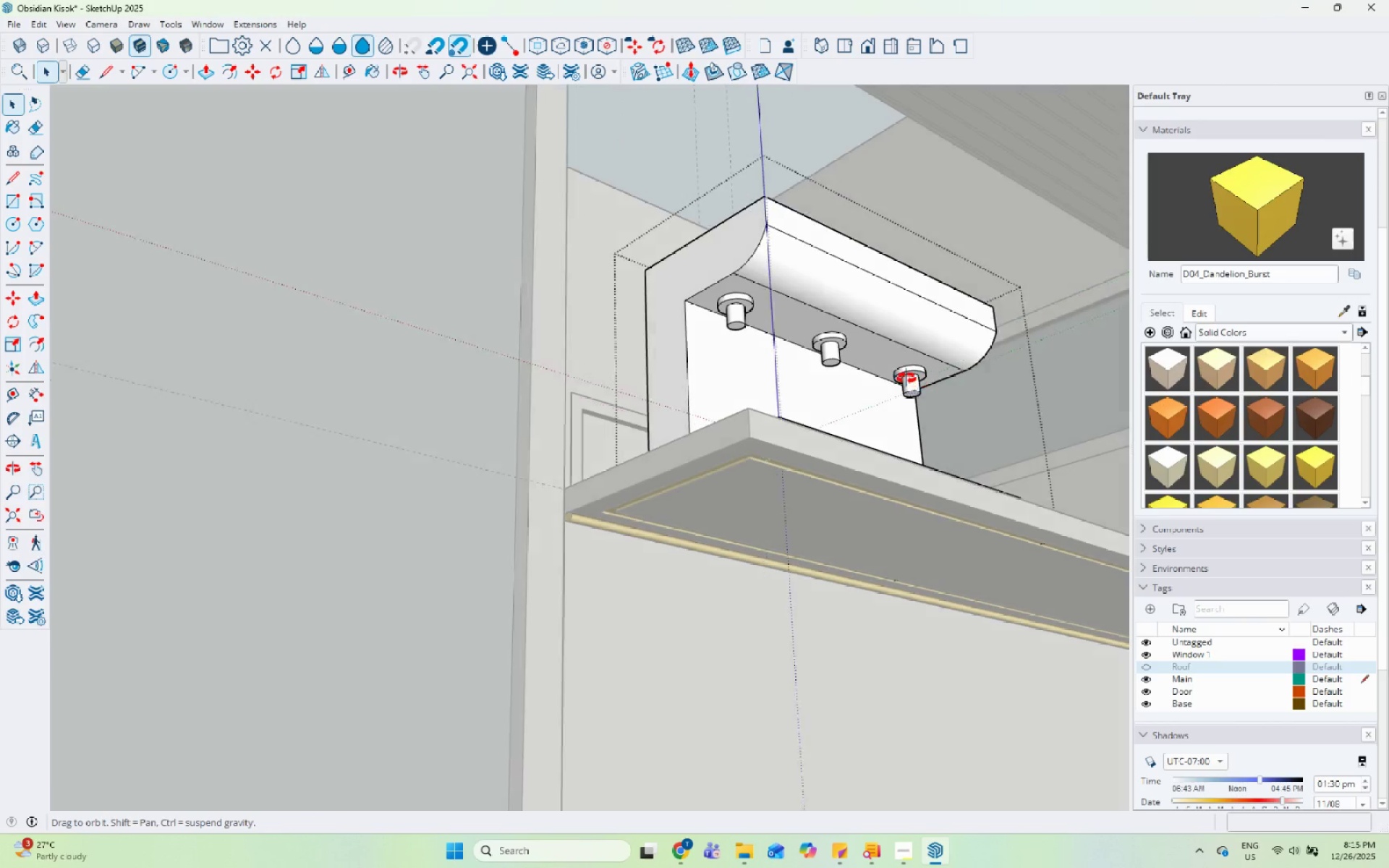 
double_click([679, 260])
 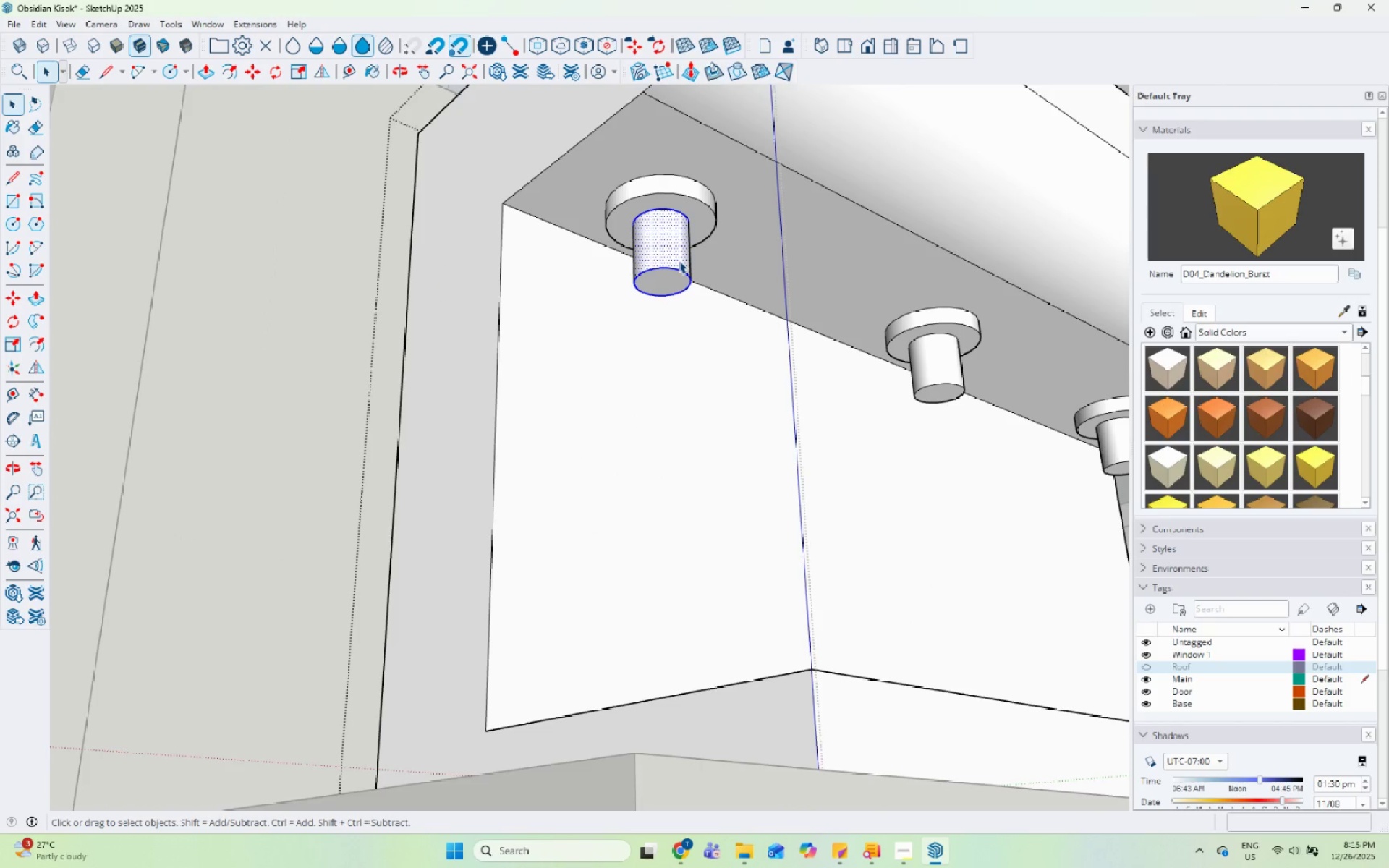 
scroll: coordinate [740, 312], scroll_direction: up, amount: 10.0
 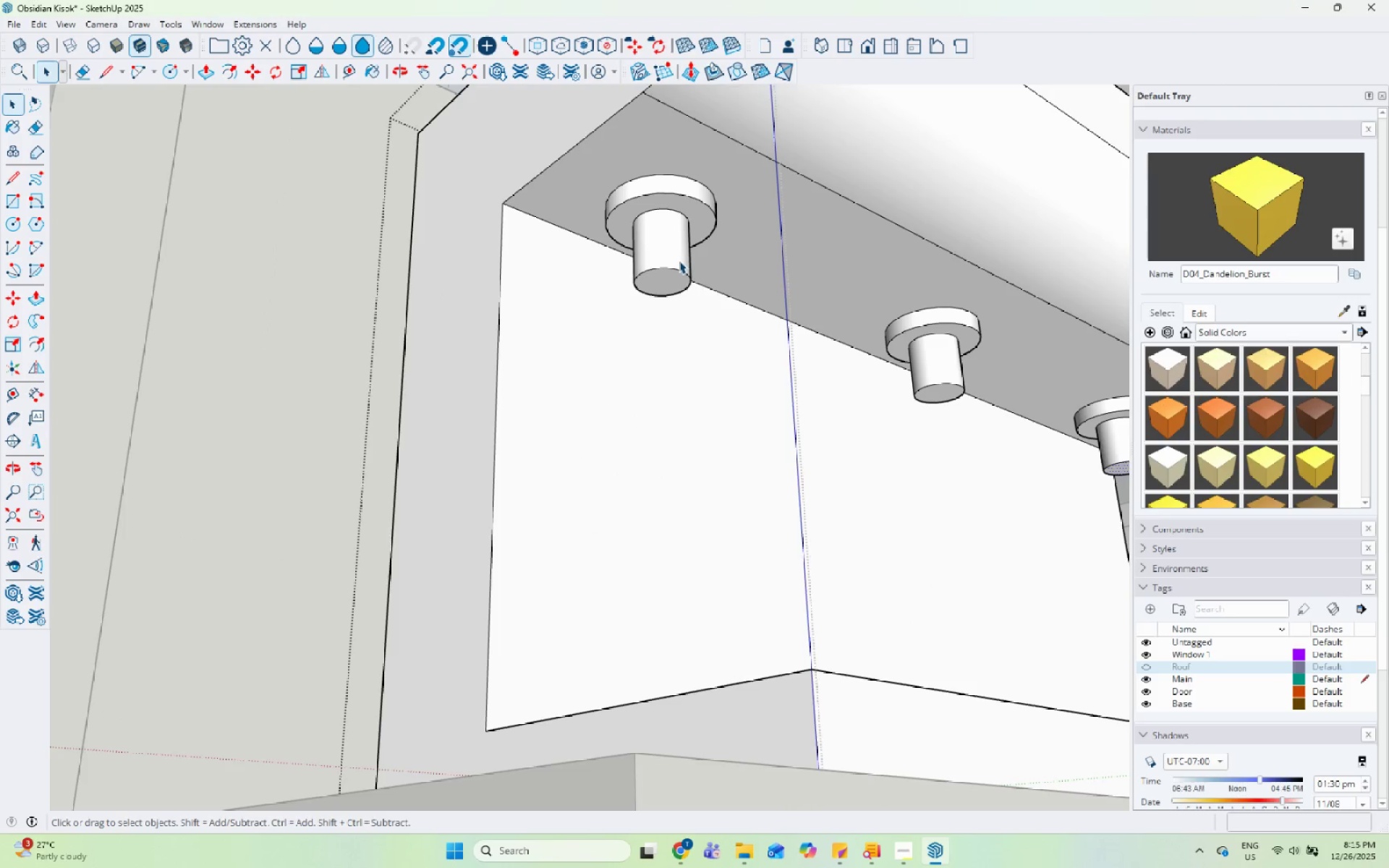 
key(Space)
 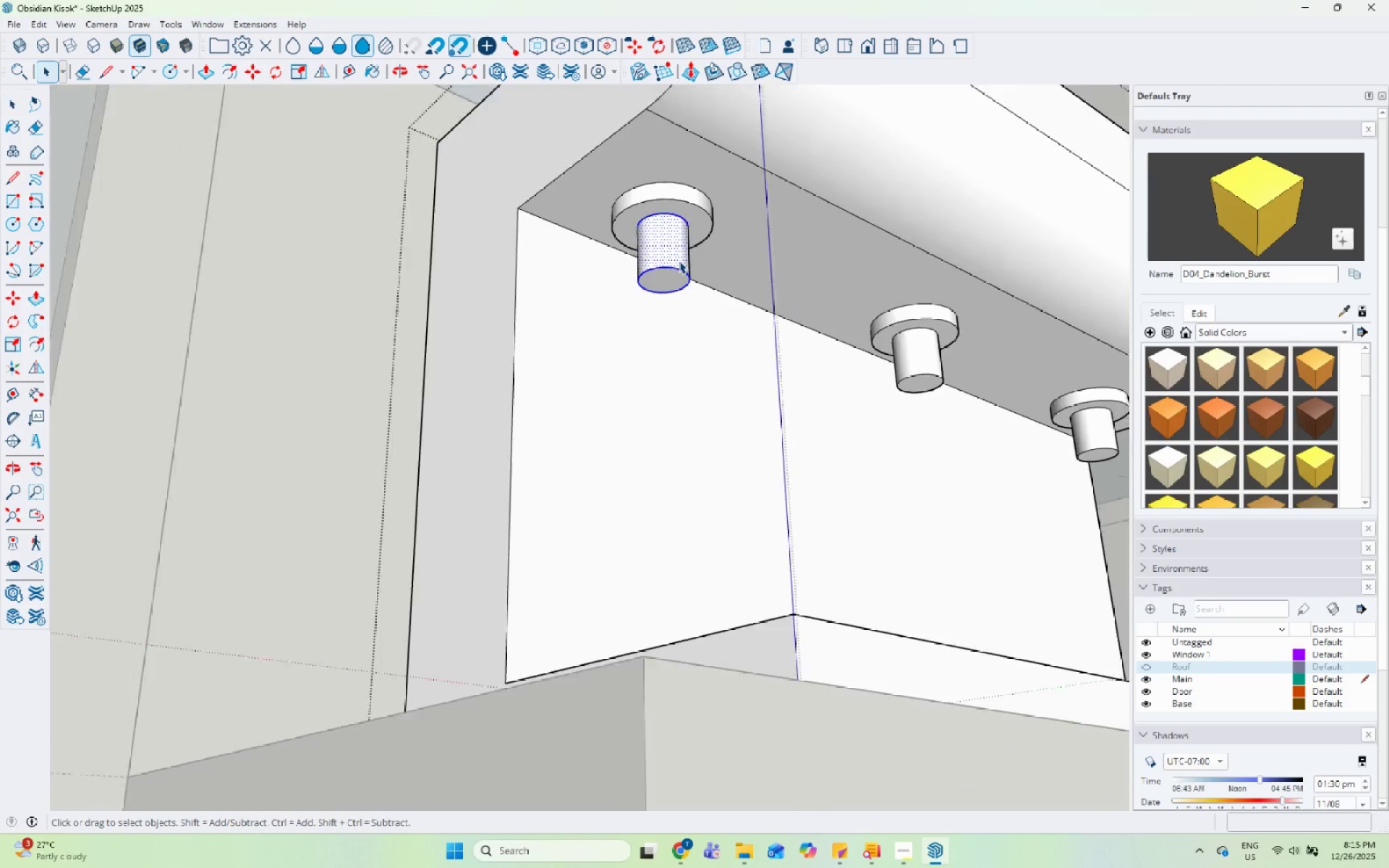 
key(Escape)
 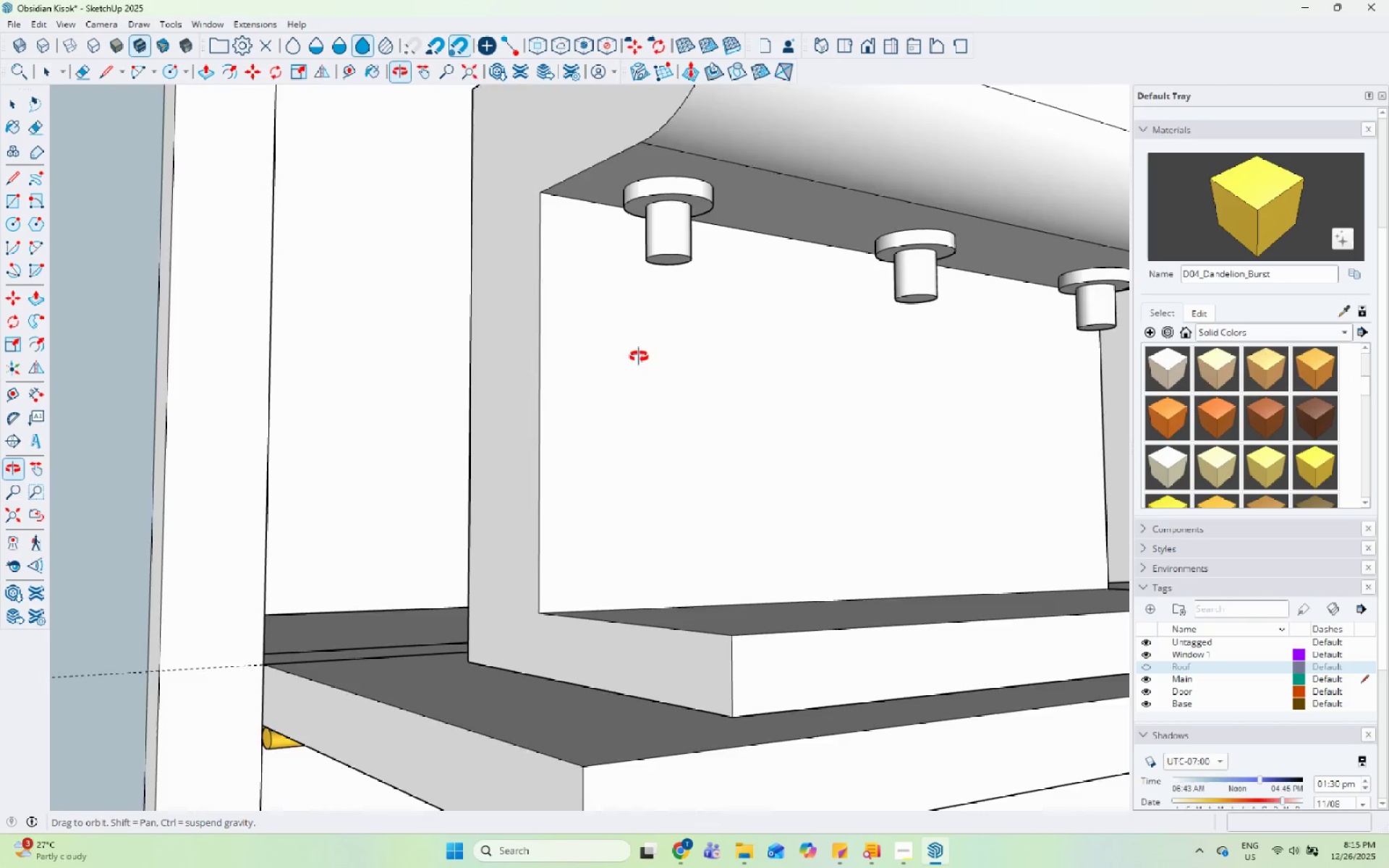 
scroll: coordinate [679, 260], scroll_direction: down, amount: 3.0
 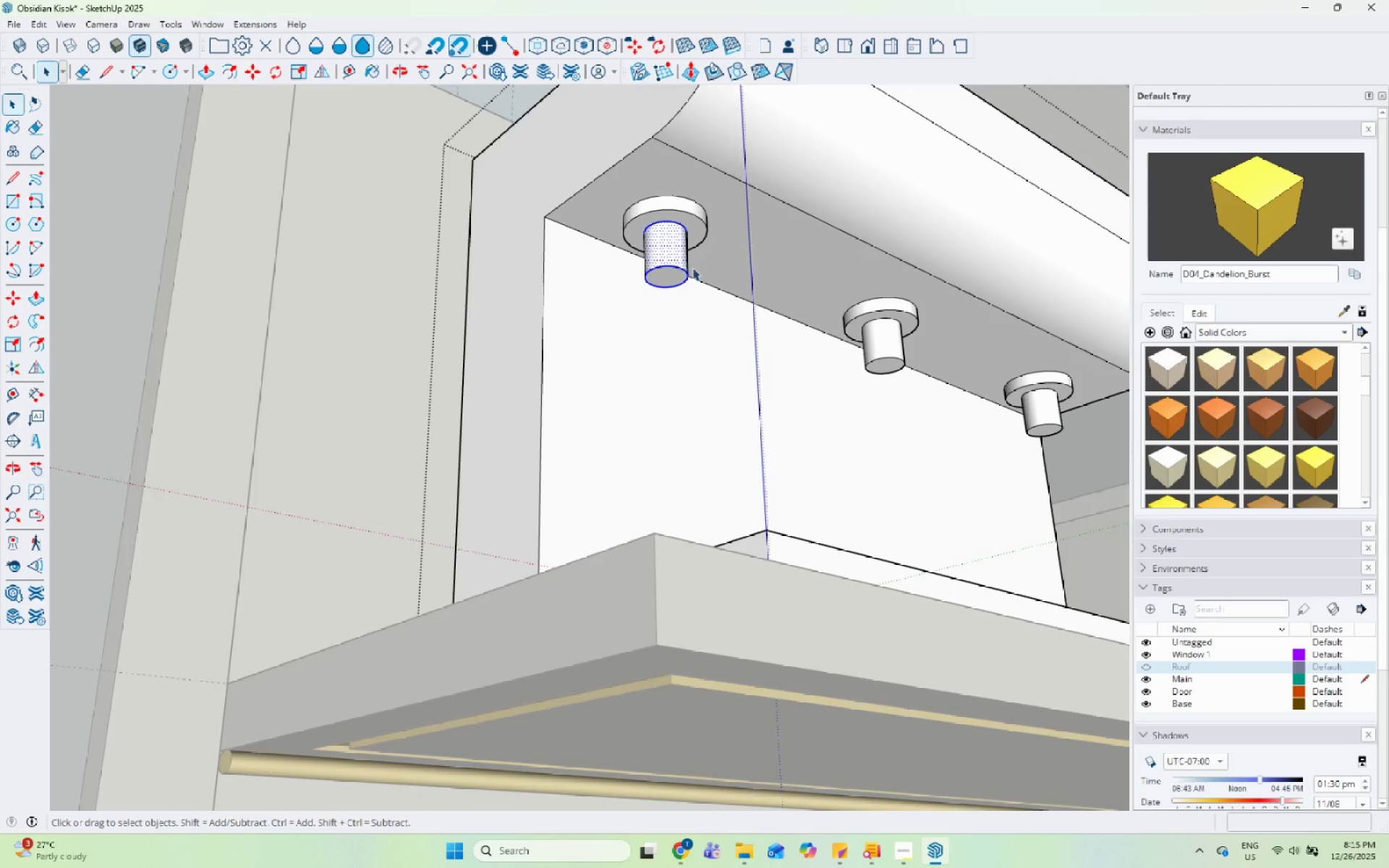 
double_click([666, 277])
 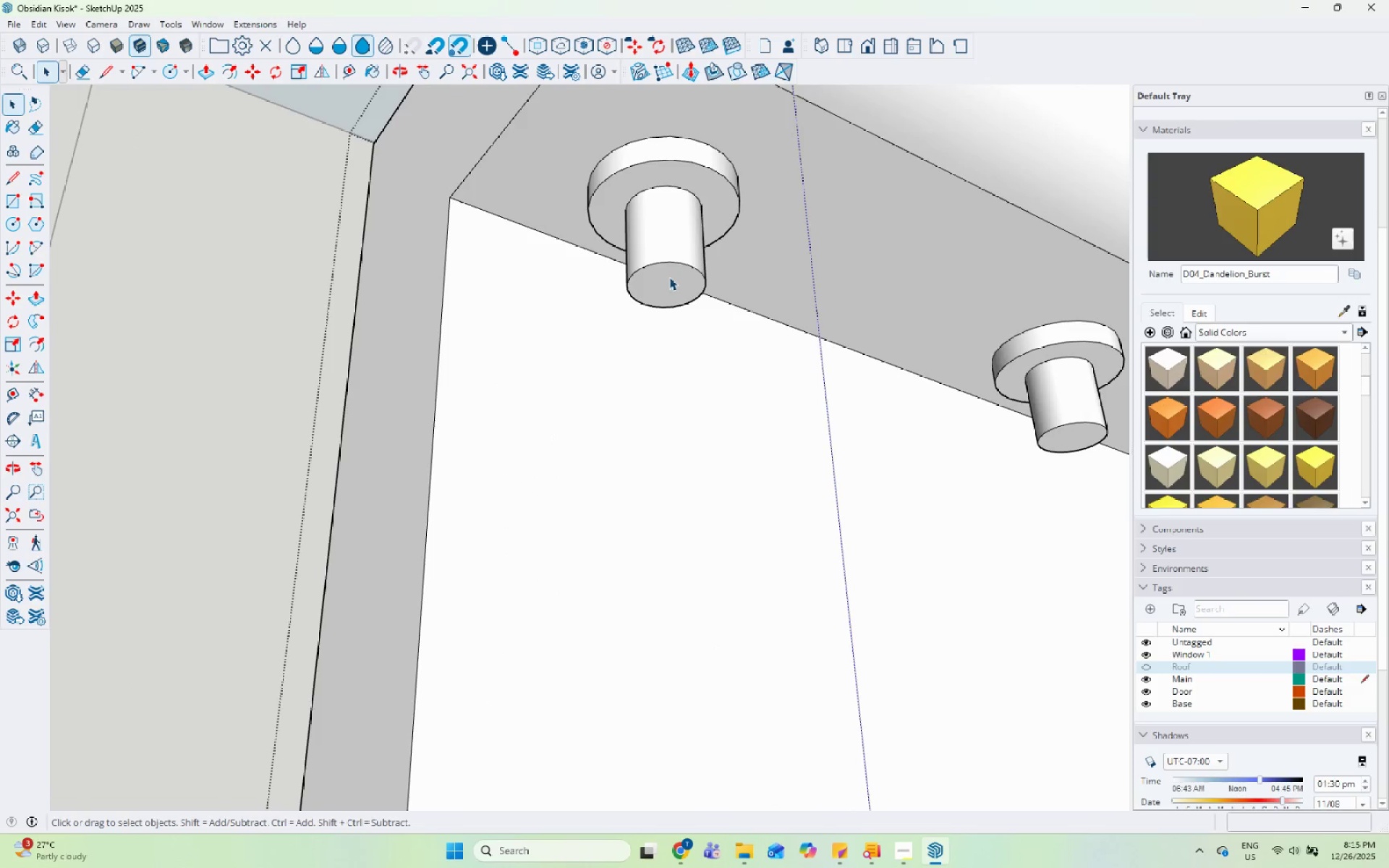 
scroll: coordinate [661, 277], scroll_direction: up, amount: 6.0
 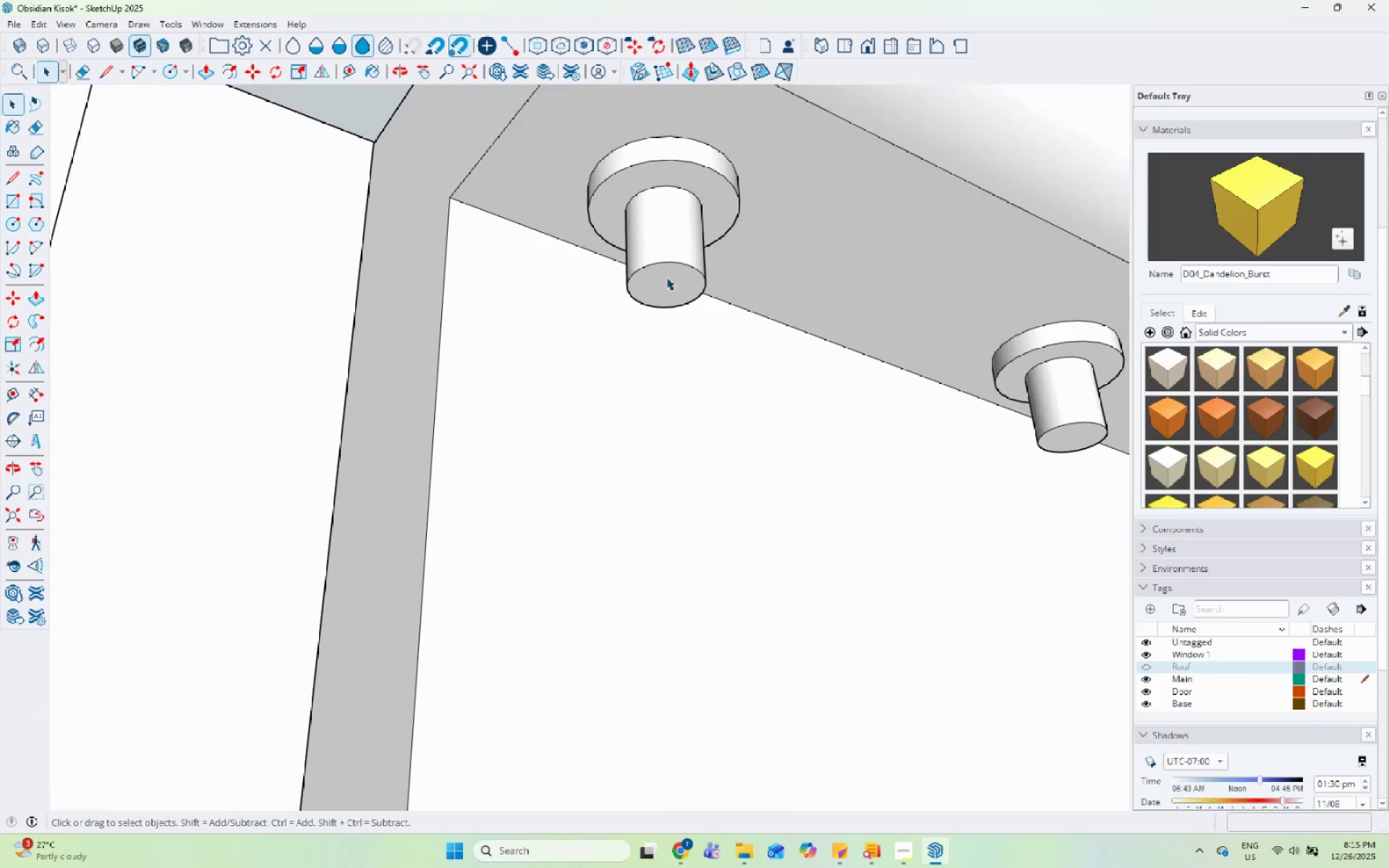 
left_click([669, 277])
 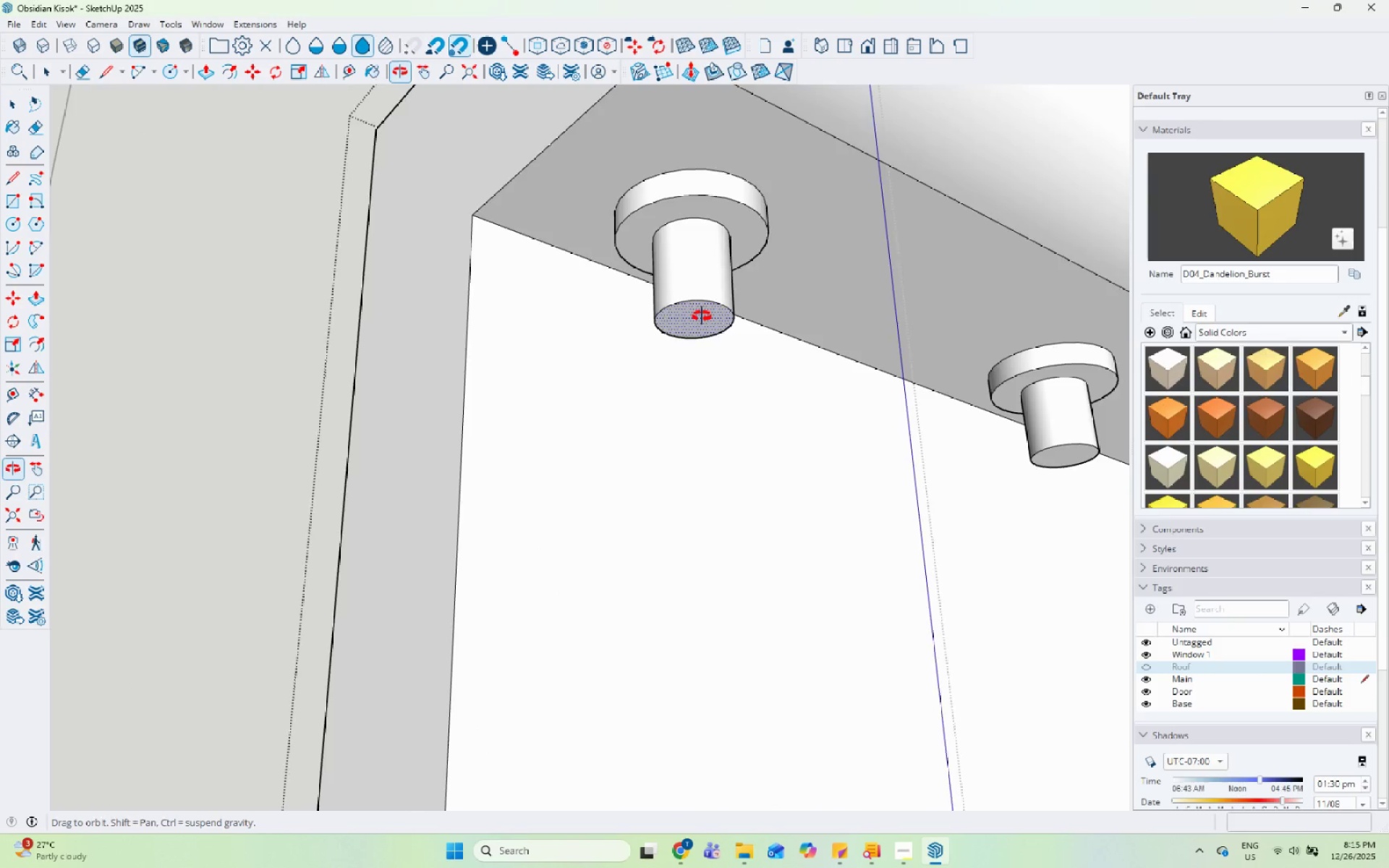 
scroll: coordinate [540, 361], scroll_direction: down, amount: 13.0
 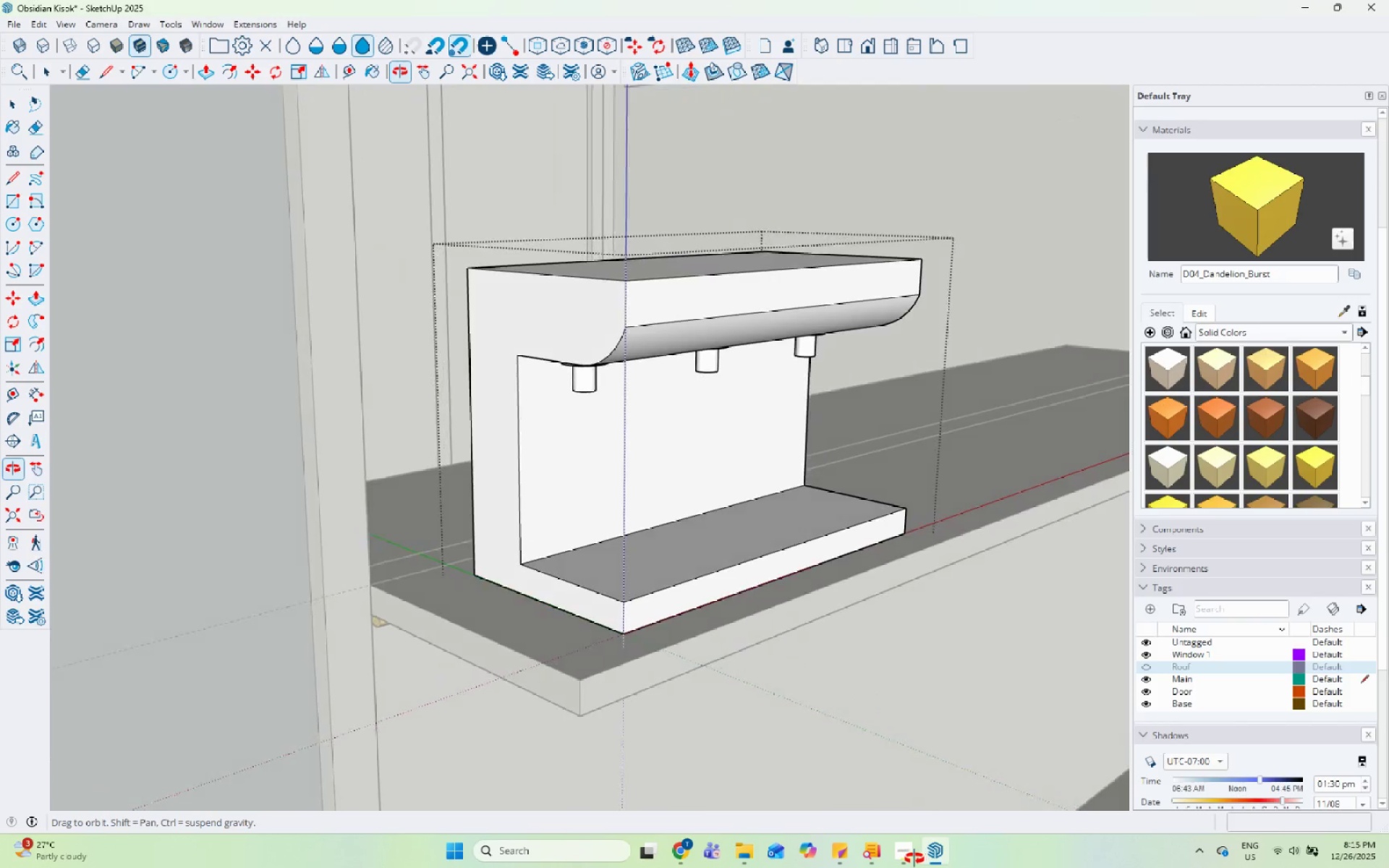 
scroll: coordinate [473, 222], scroll_direction: up, amount: 10.0
 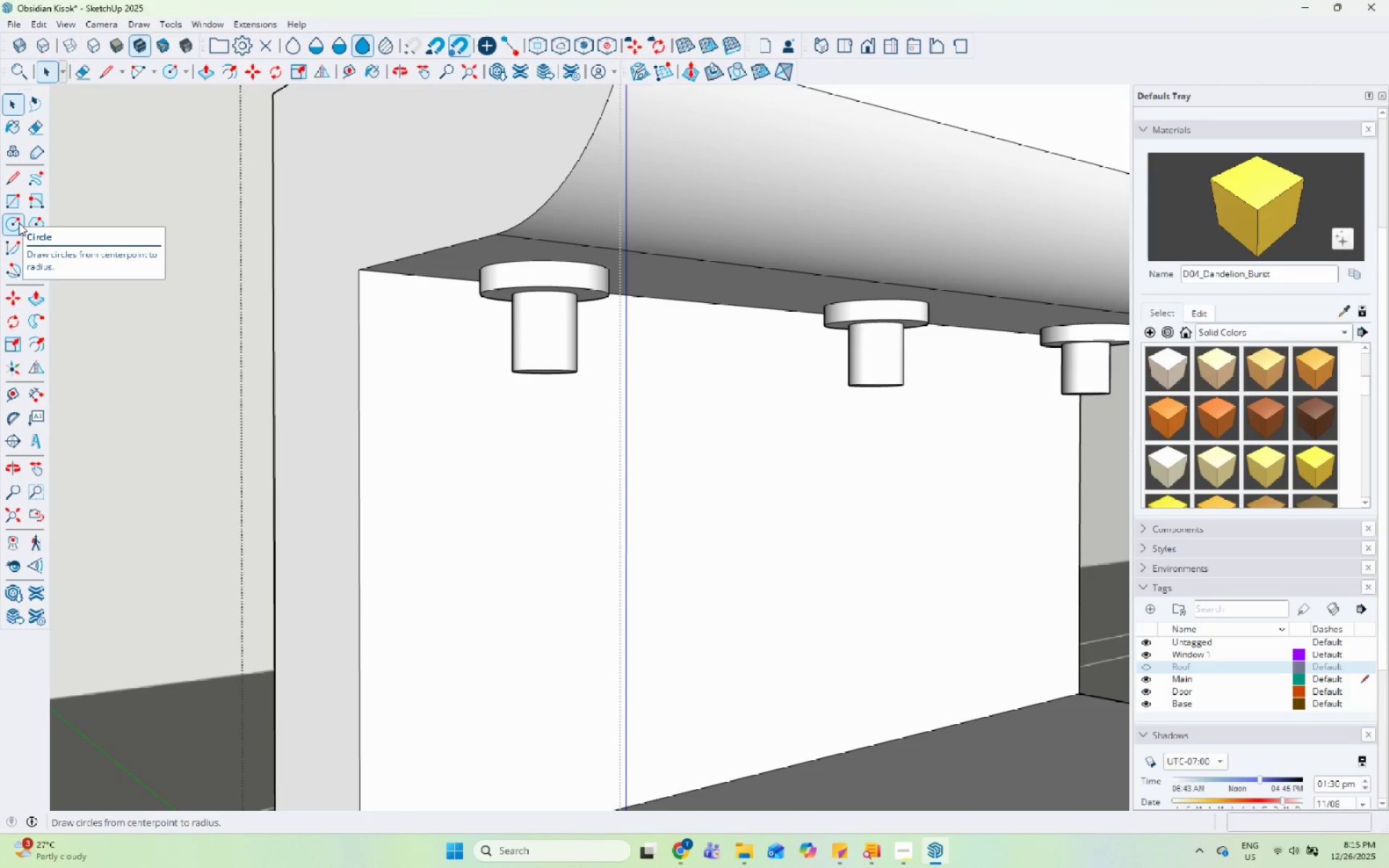 
left_click([19, 223])
 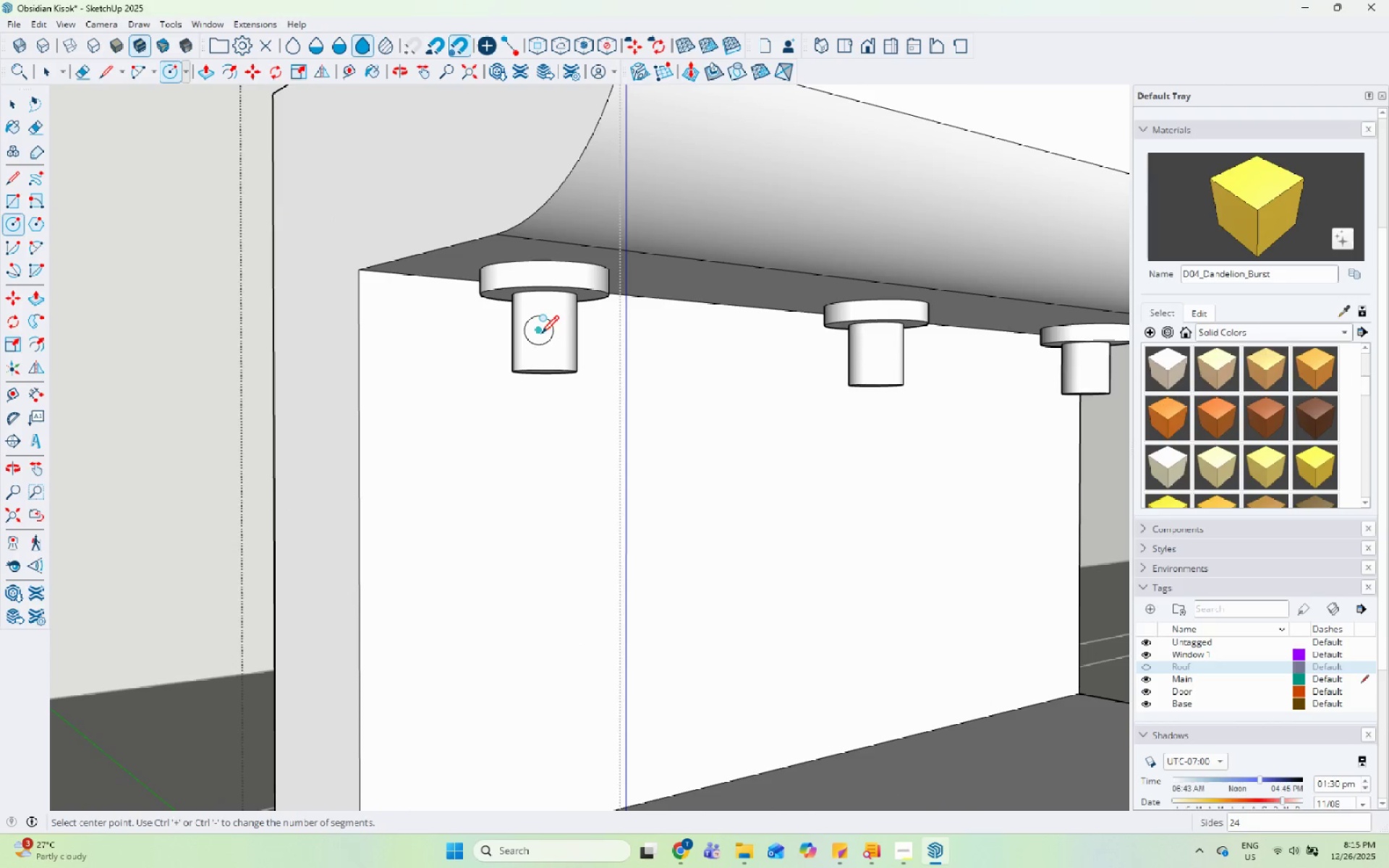 
scroll: coordinate [545, 329], scroll_direction: up, amount: 1.0
 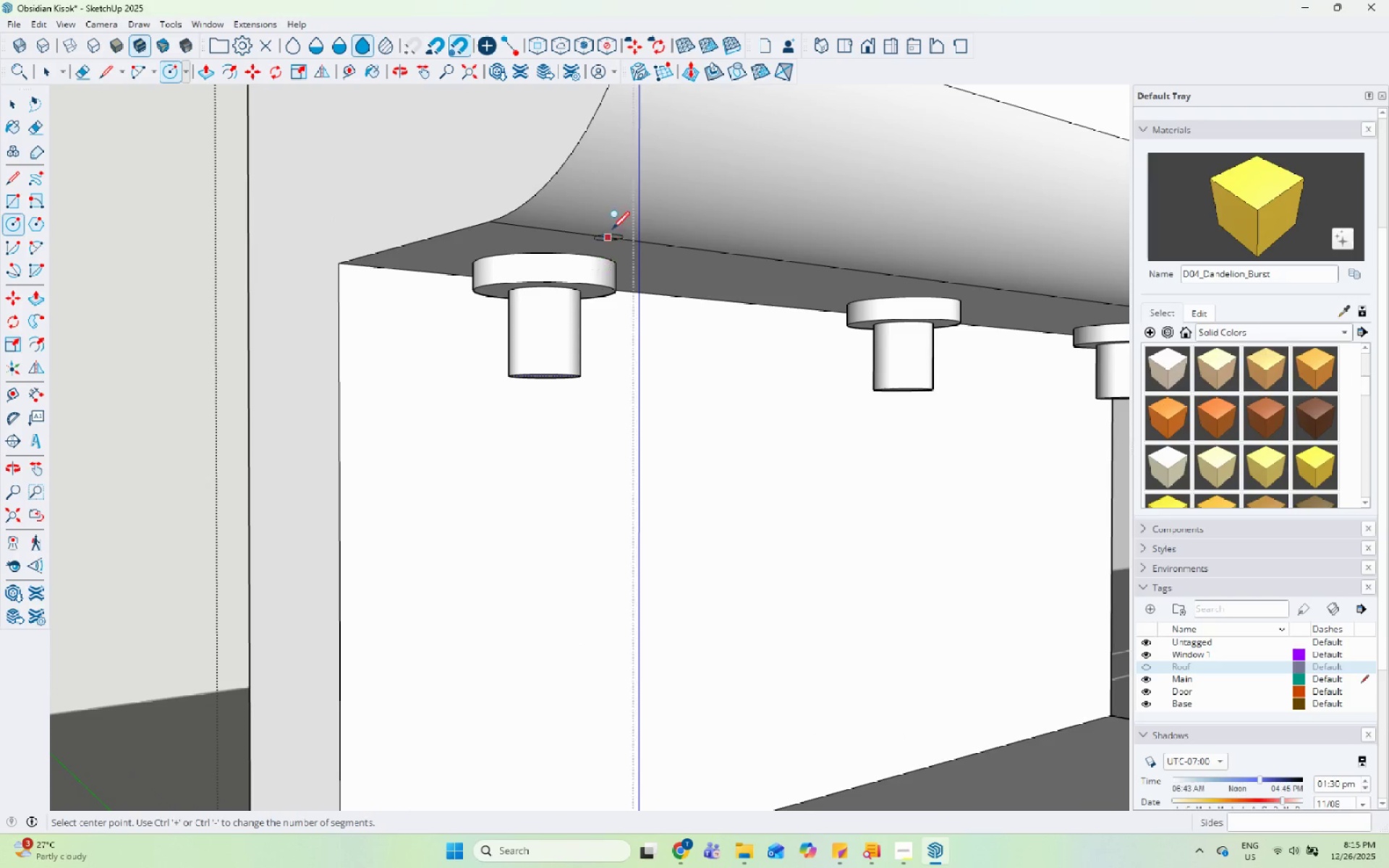 
scroll: coordinate [304, 403], scroll_direction: down, amount: 6.0
 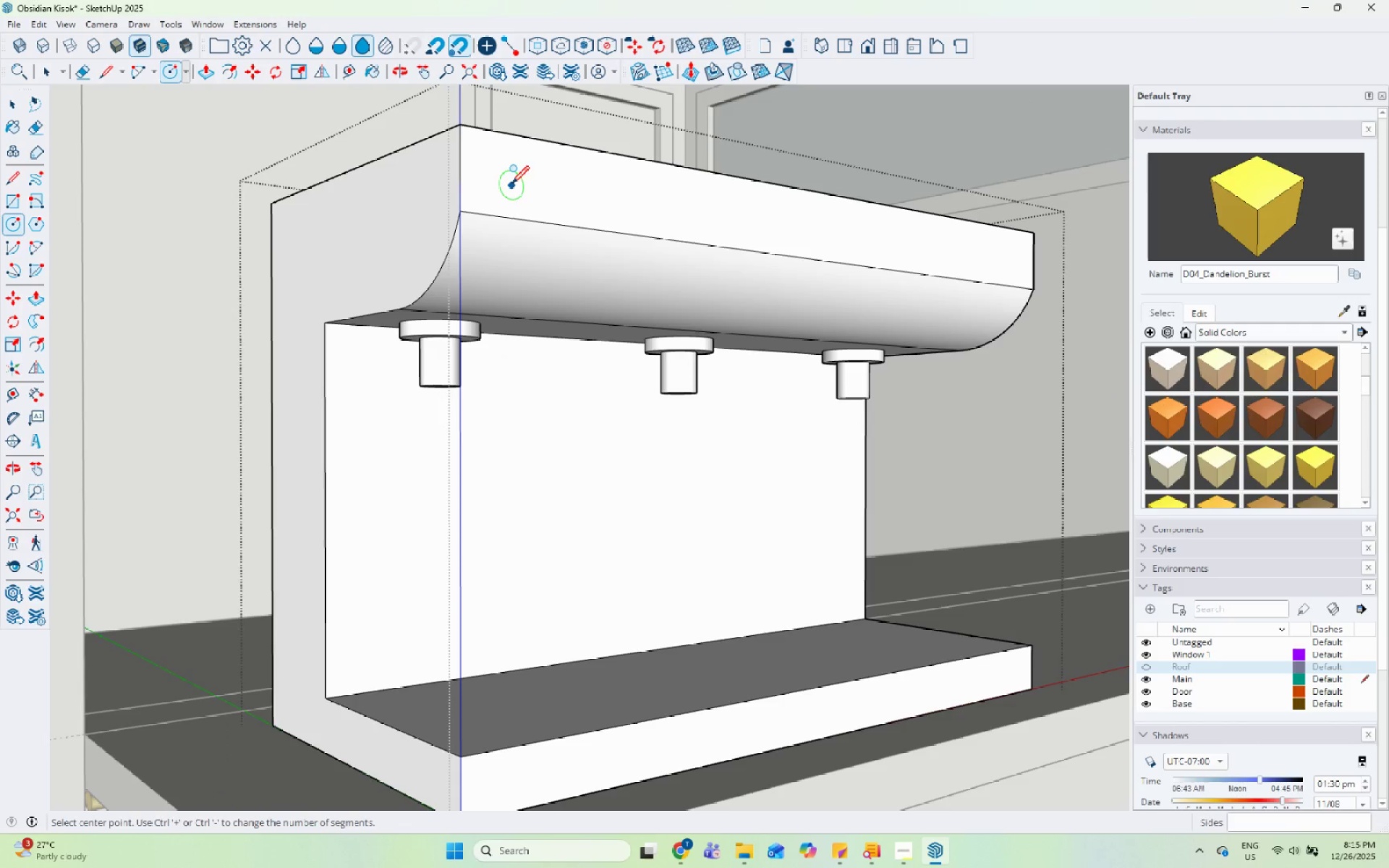 
left_click([511, 177])
 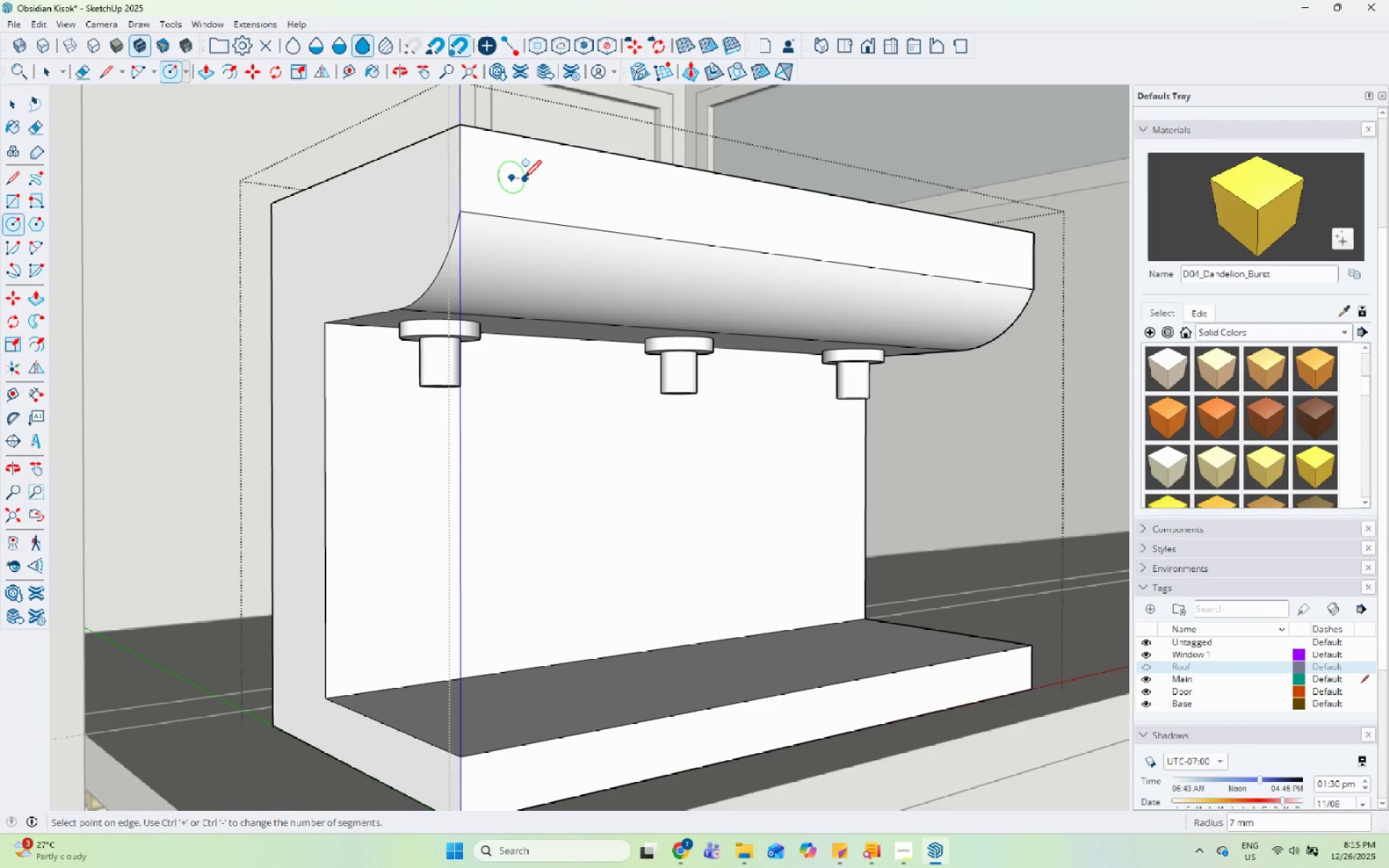 
left_click([524, 179])
 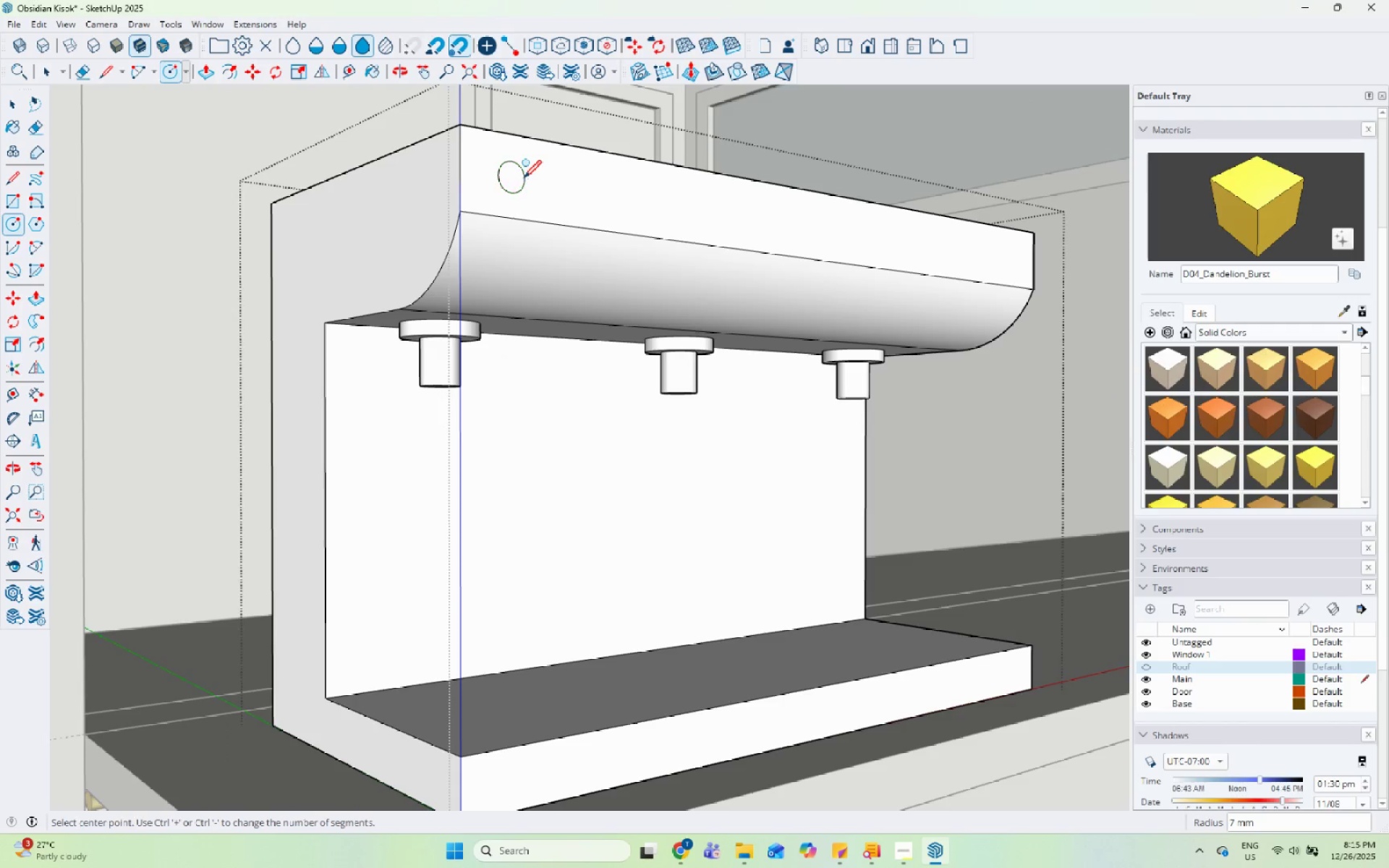 
key(Space)
 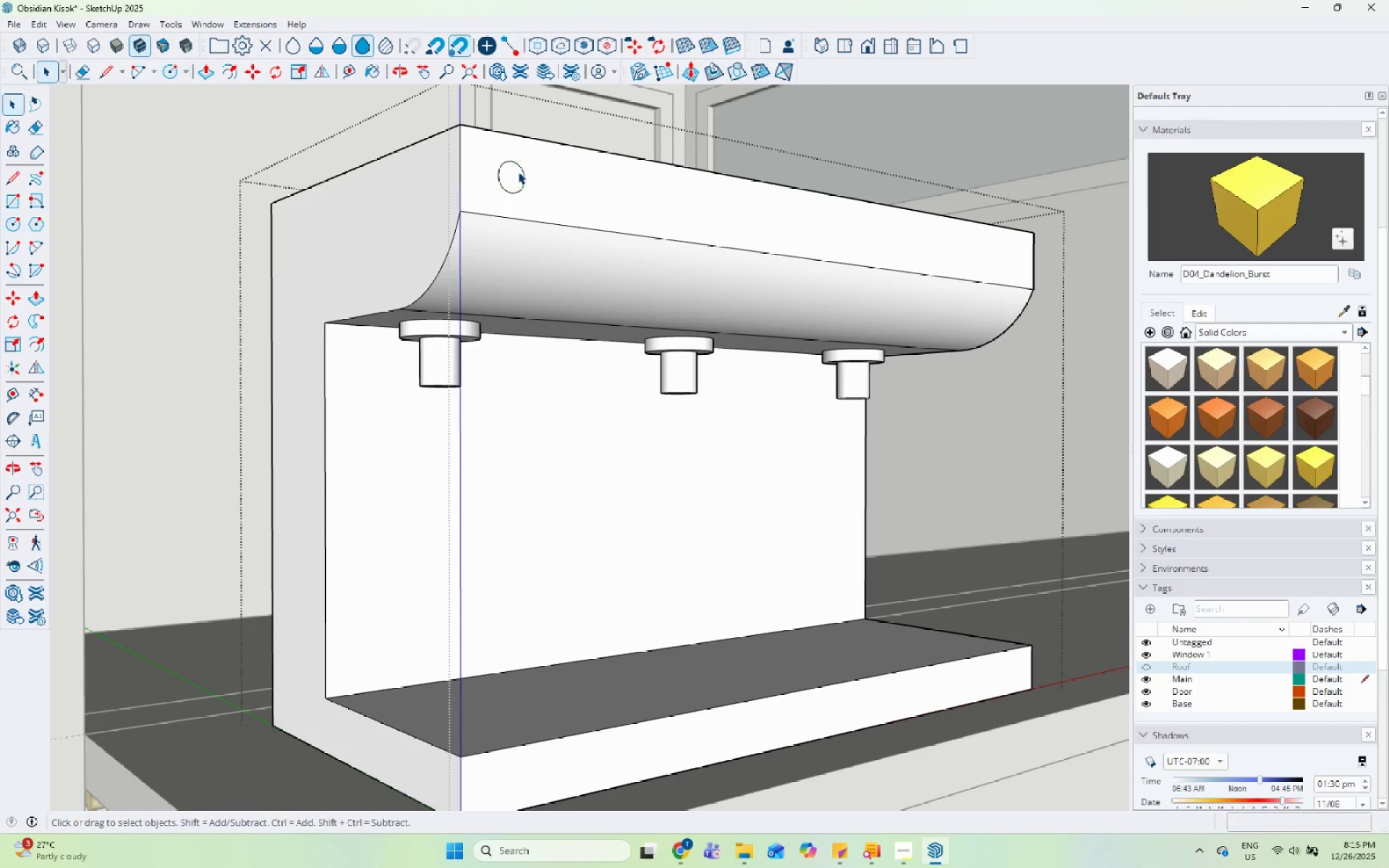 
scroll: coordinate [518, 171], scroll_direction: up, amount: 5.0
 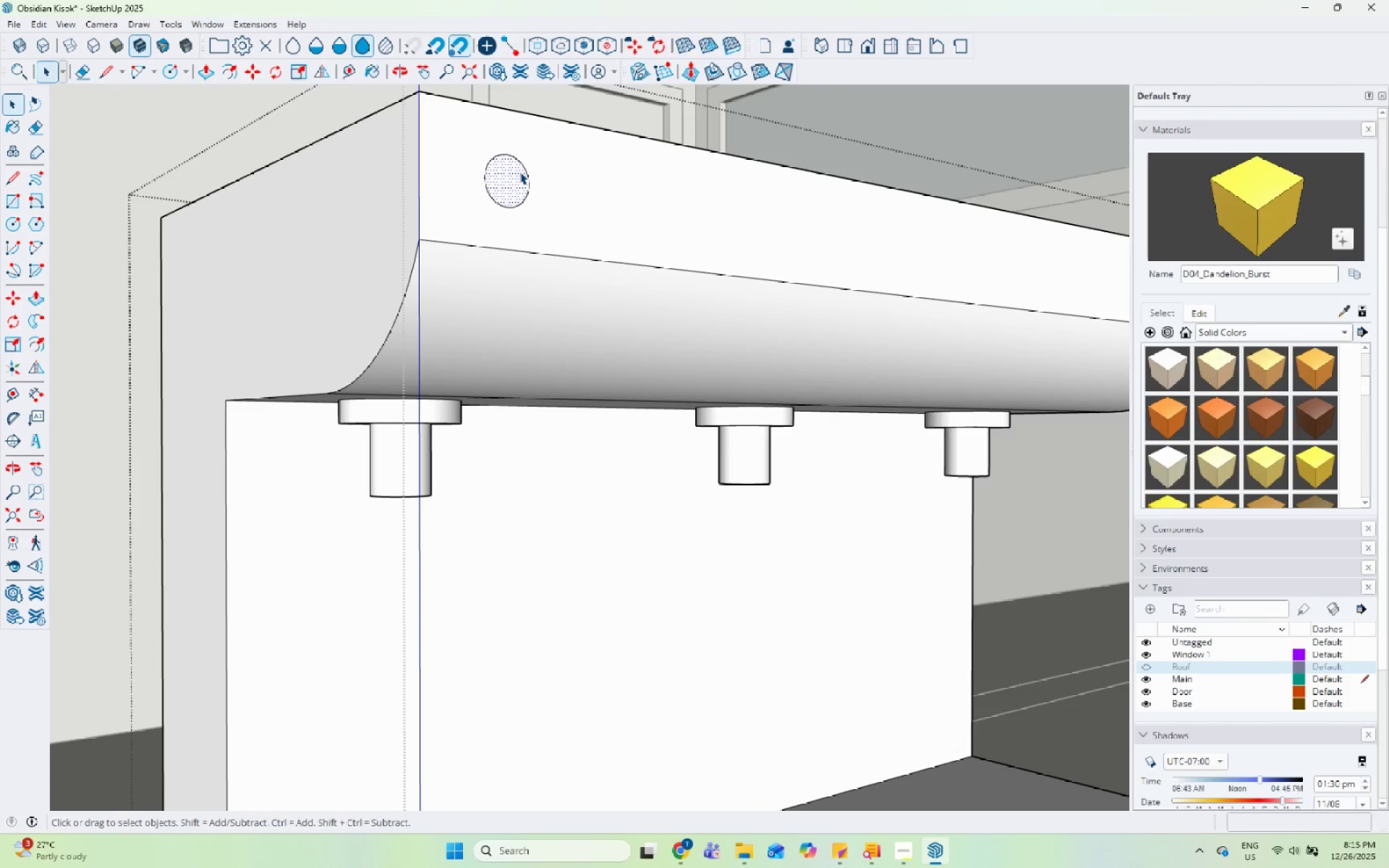 
key(P)
 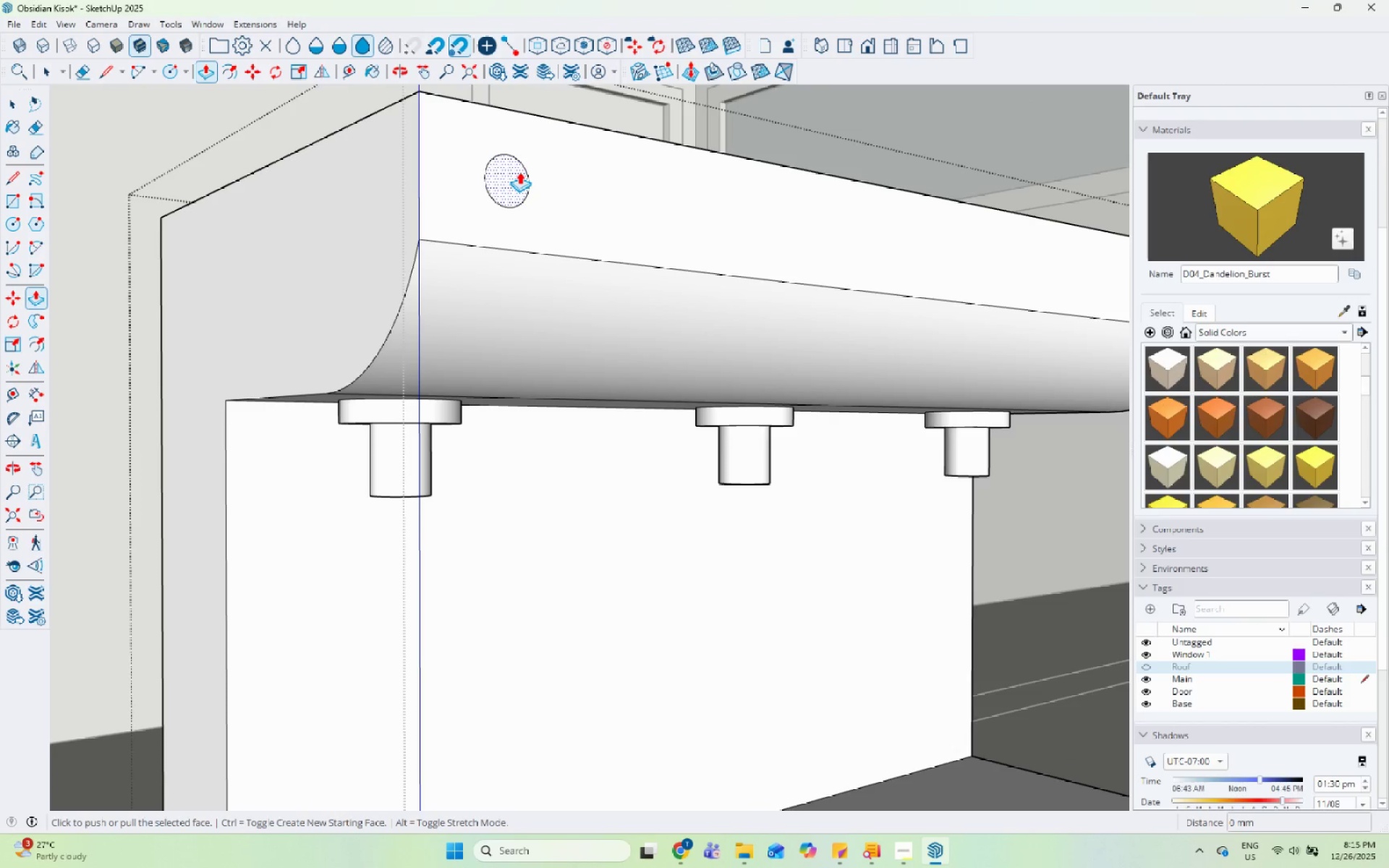 
key(Control+Z)
 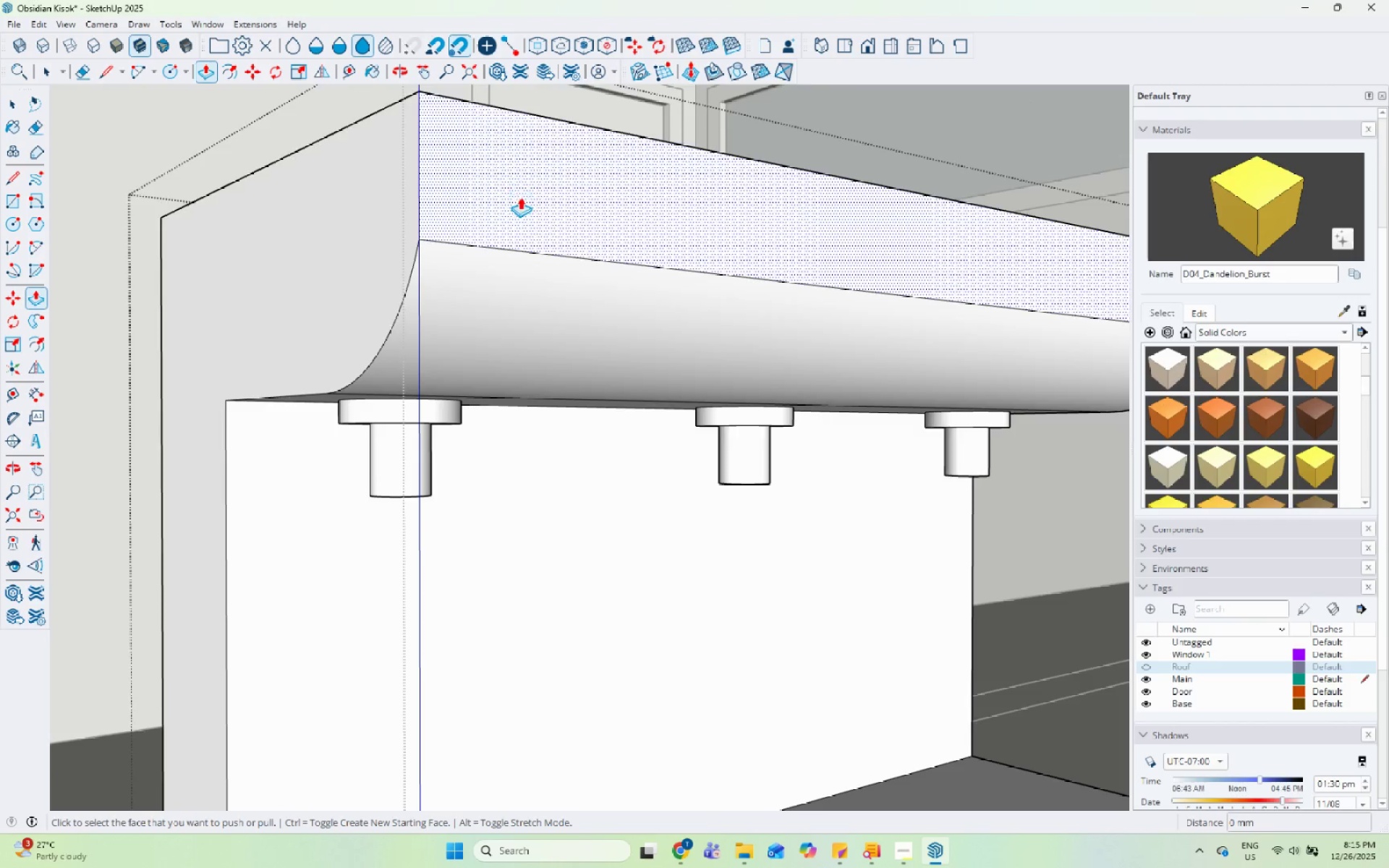 
key(Space)
 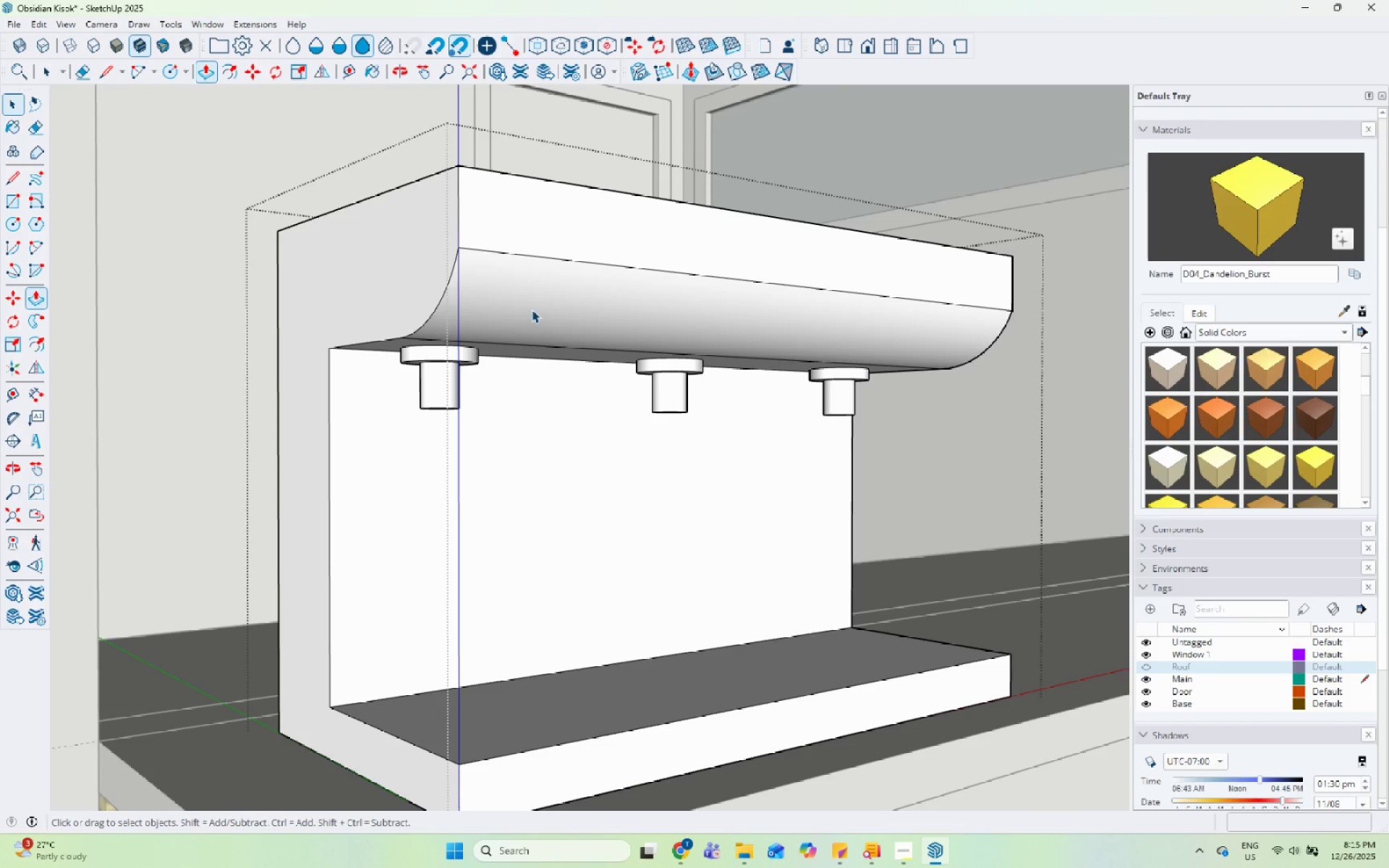 
key(Escape)
 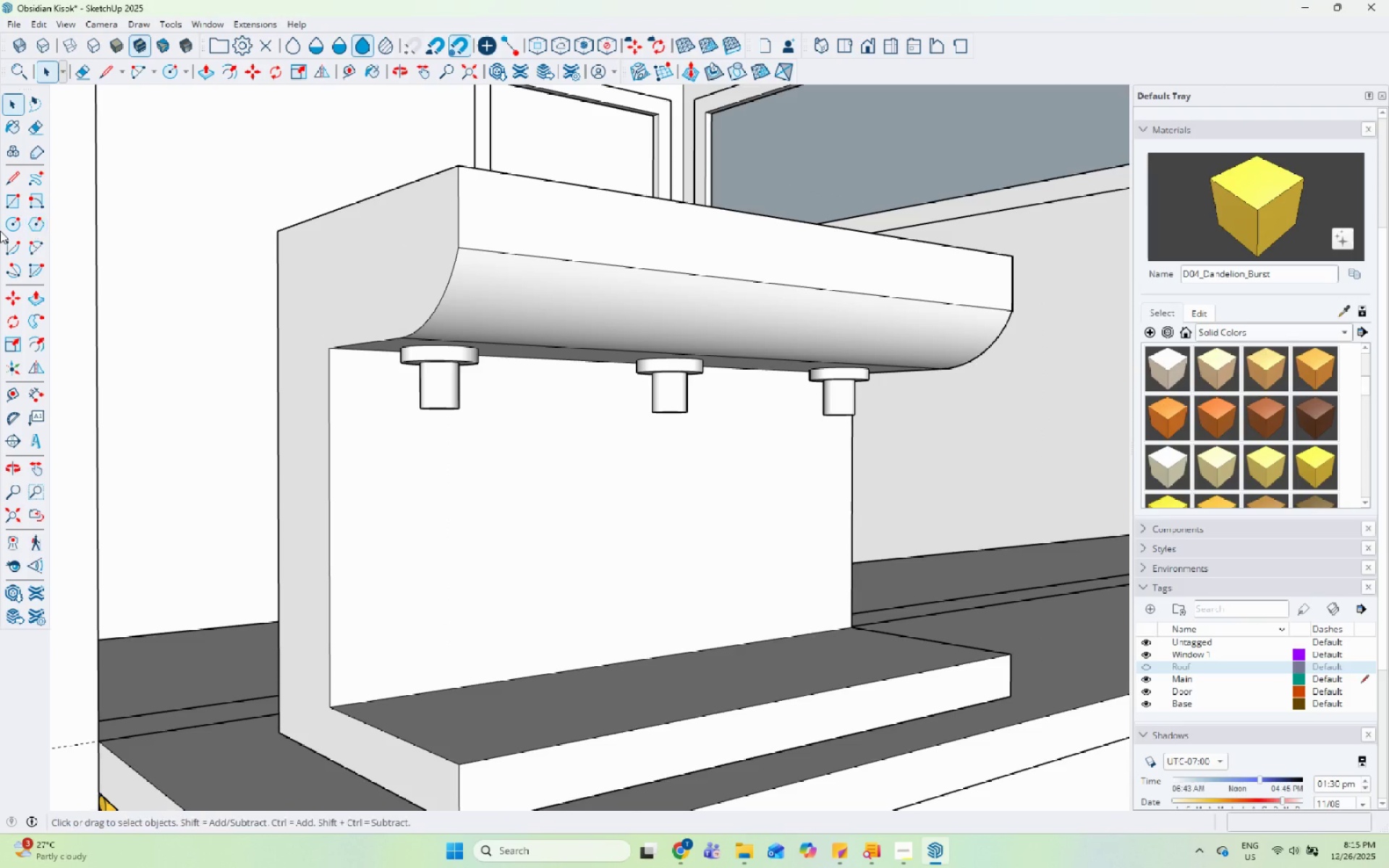 
key(Backquote)
 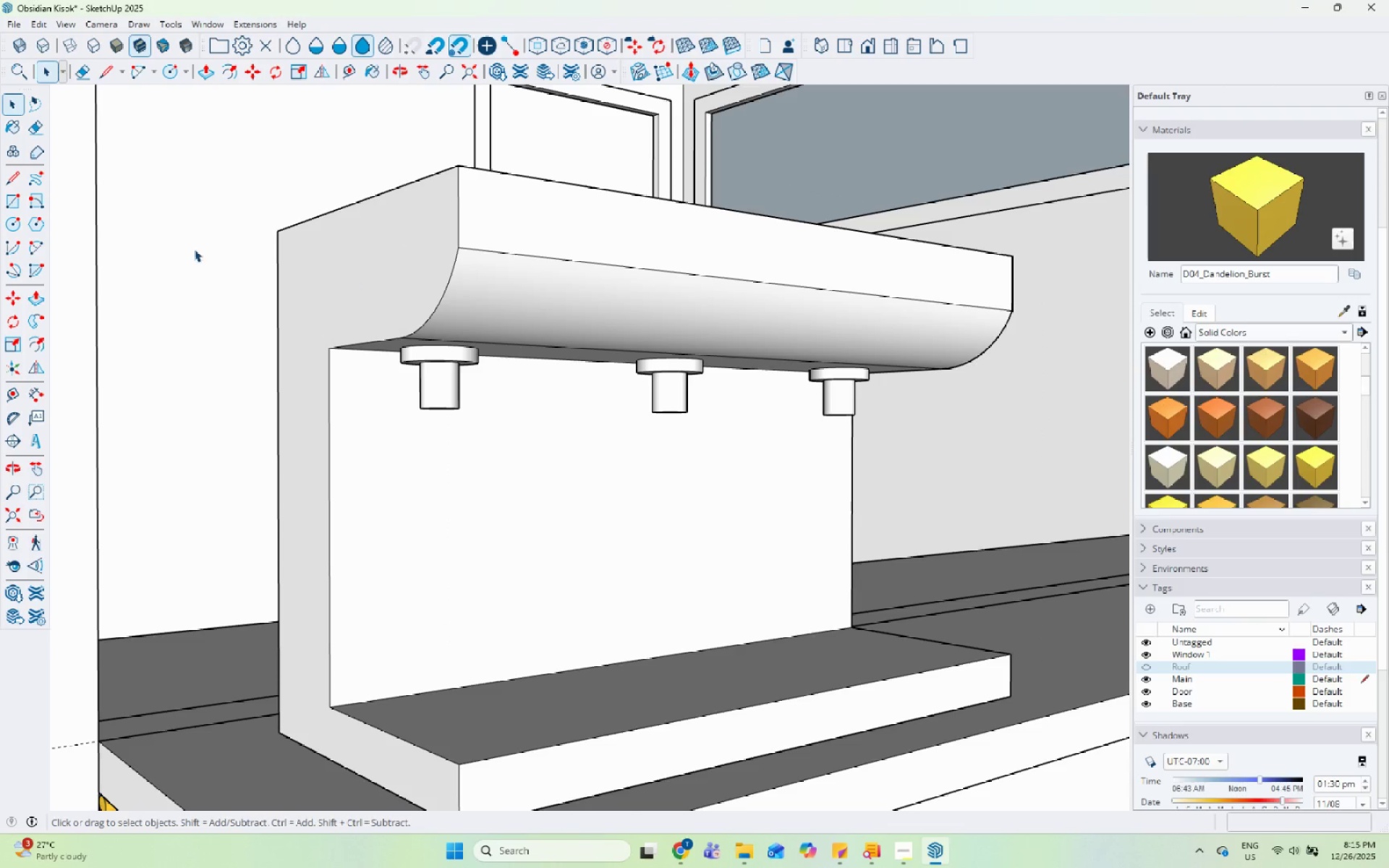 
scroll: coordinate [506, 265], scroll_direction: down, amount: 6.0
 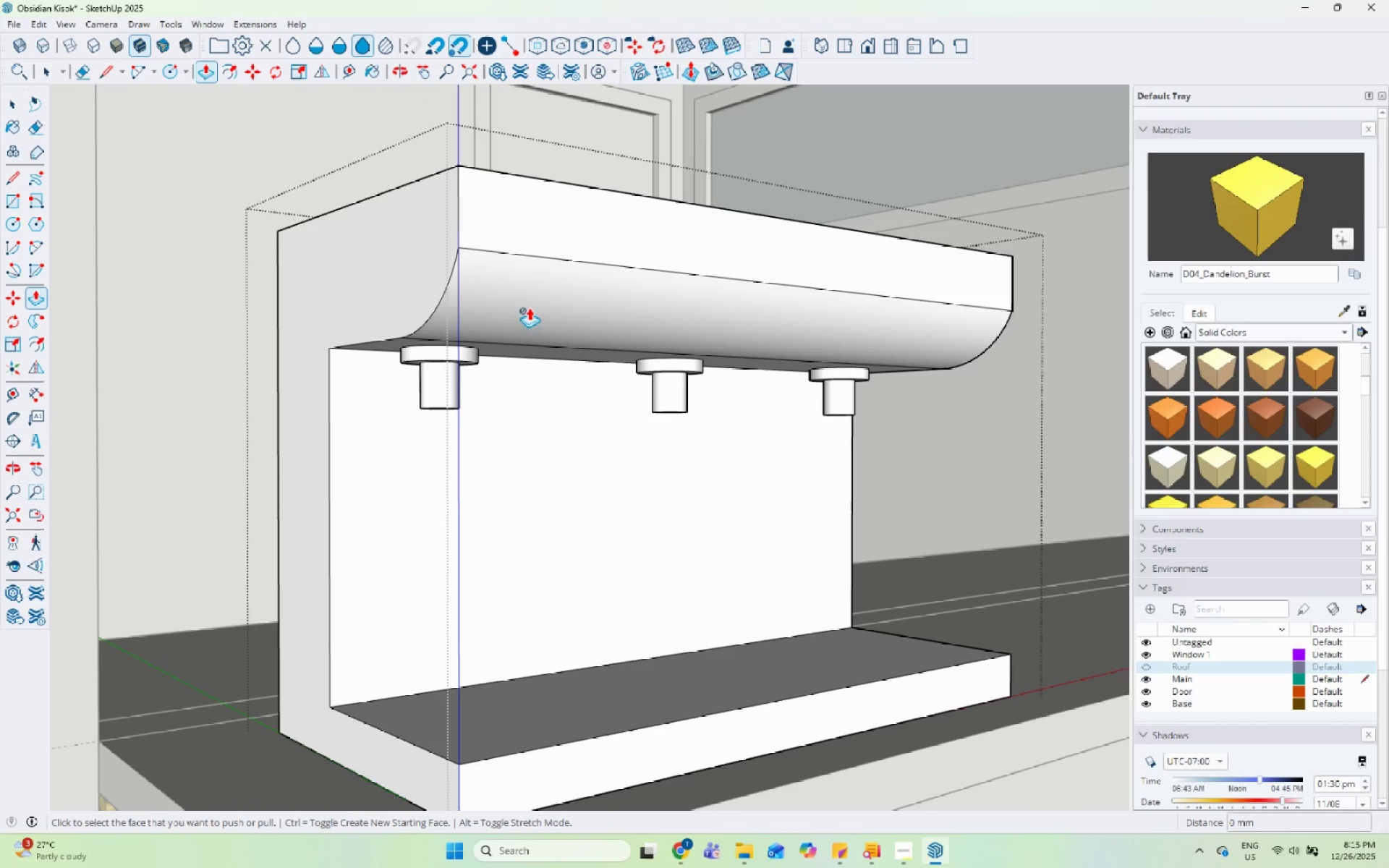 
left_click_drag(start_coordinate=[12, 230], to_coordinate=[41, 231])
 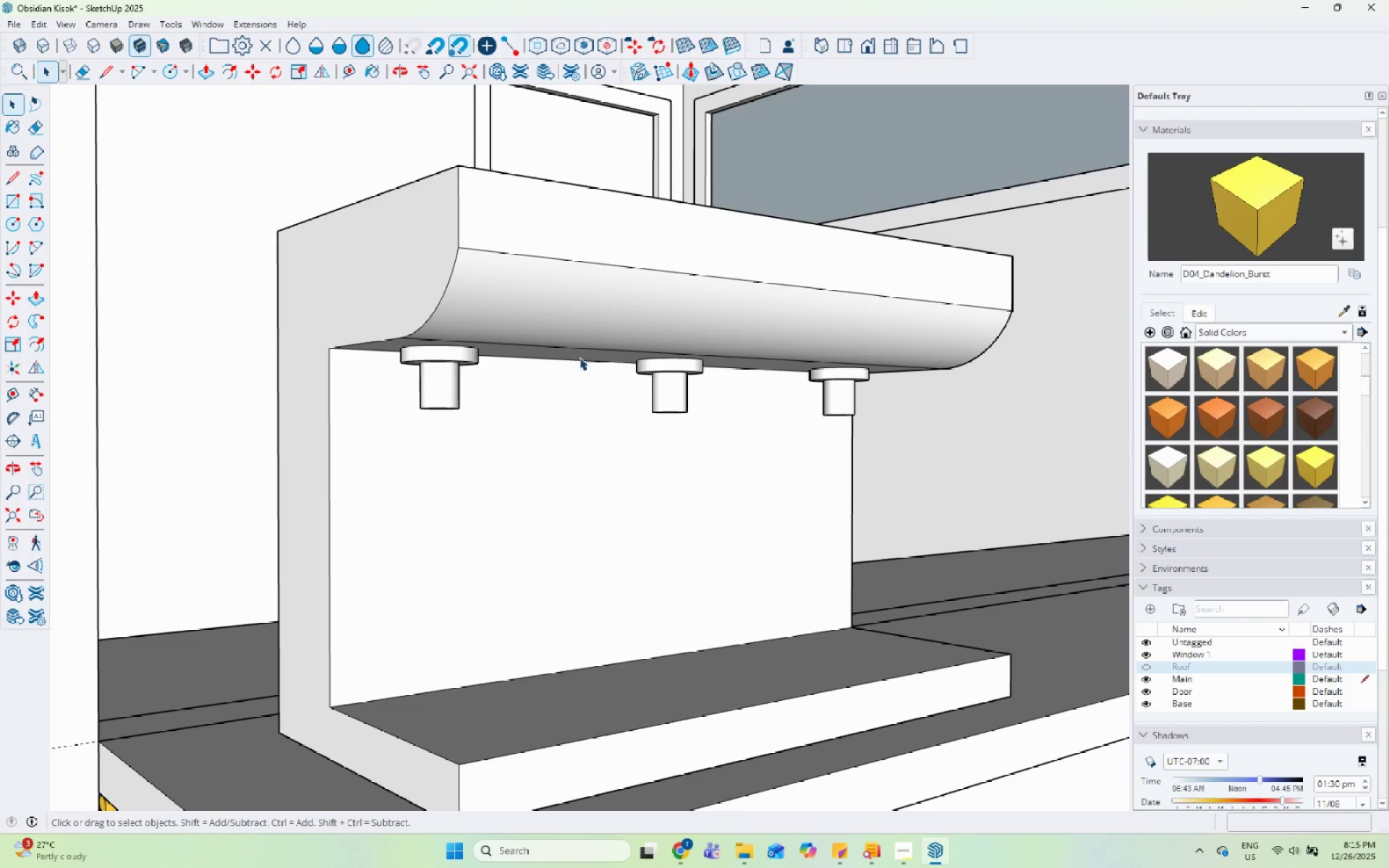 
scroll: coordinate [497, 391], scroll_direction: up, amount: 4.0
 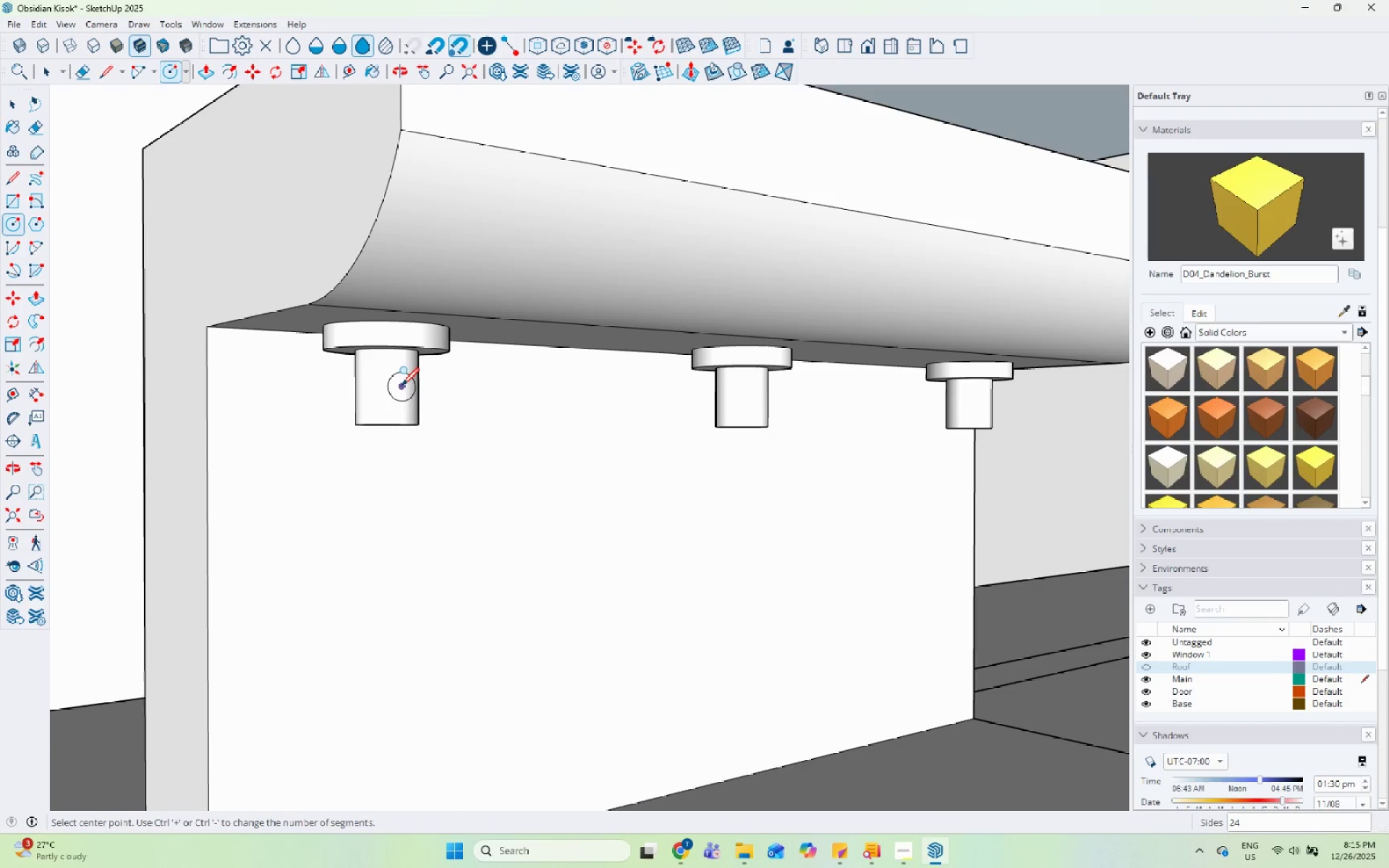 
scroll: coordinate [352, 401], scroll_direction: down, amount: 5.0
 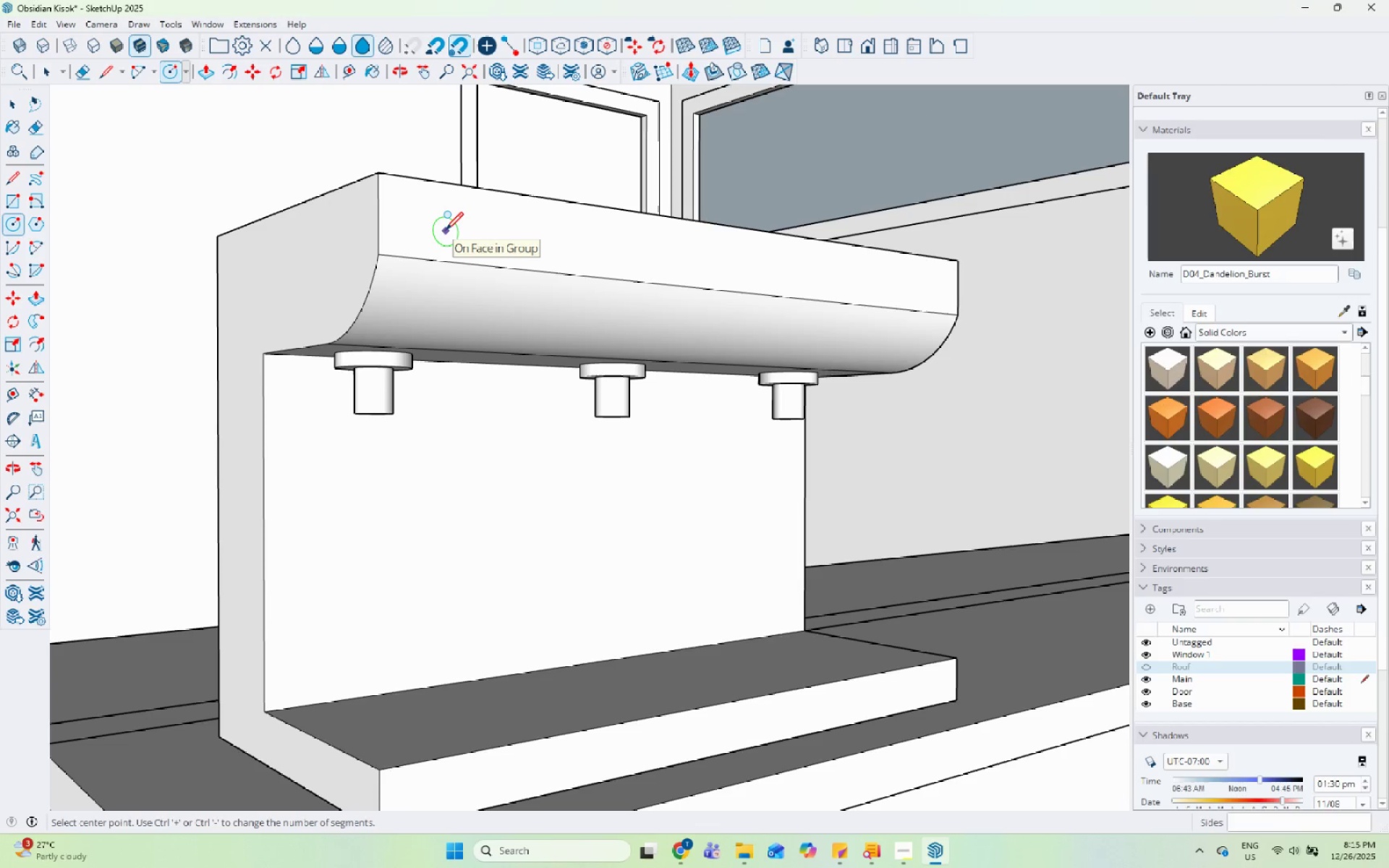 
left_click([446, 231])
 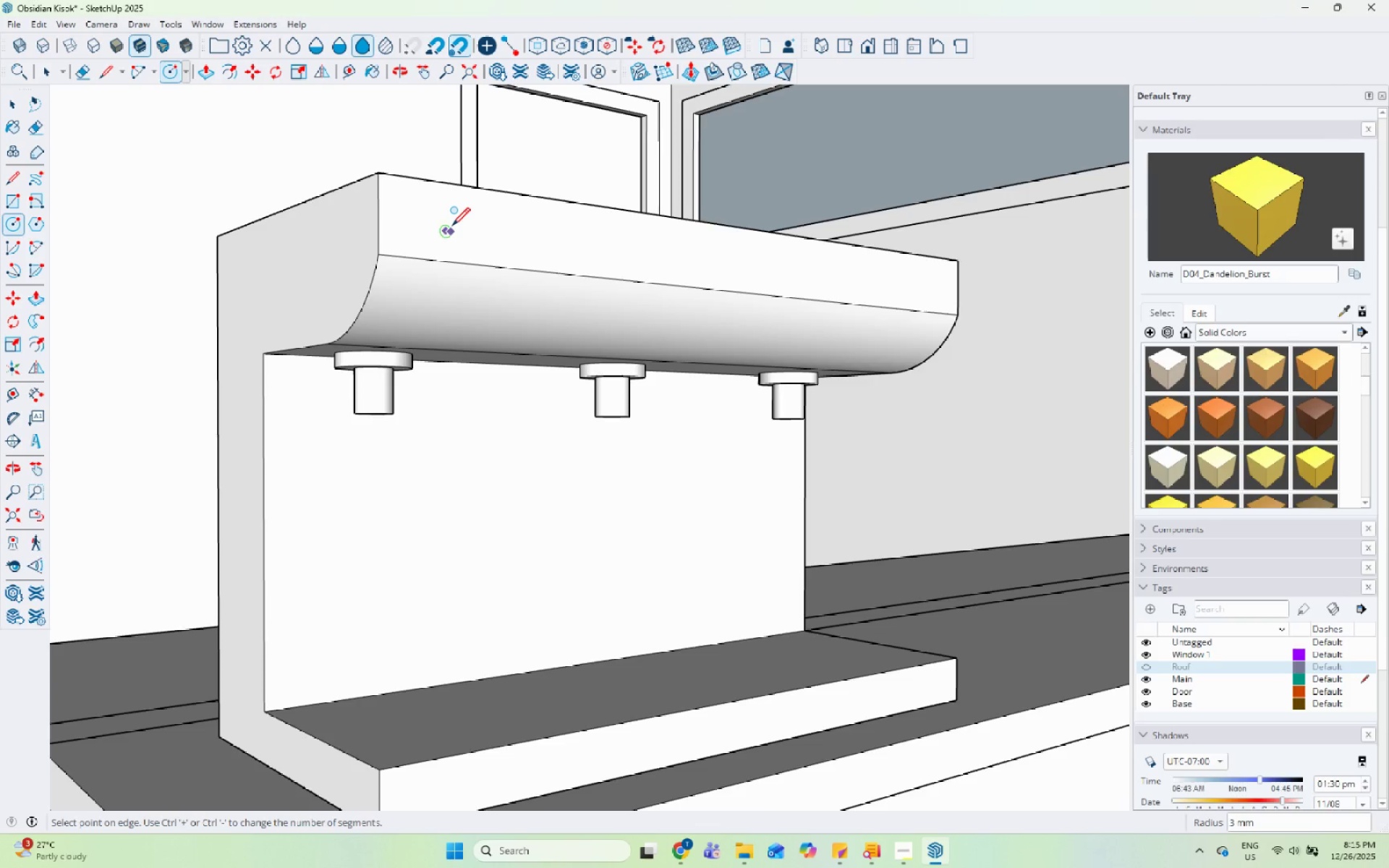 
scroll: coordinate [452, 227], scroll_direction: up, amount: 4.0
 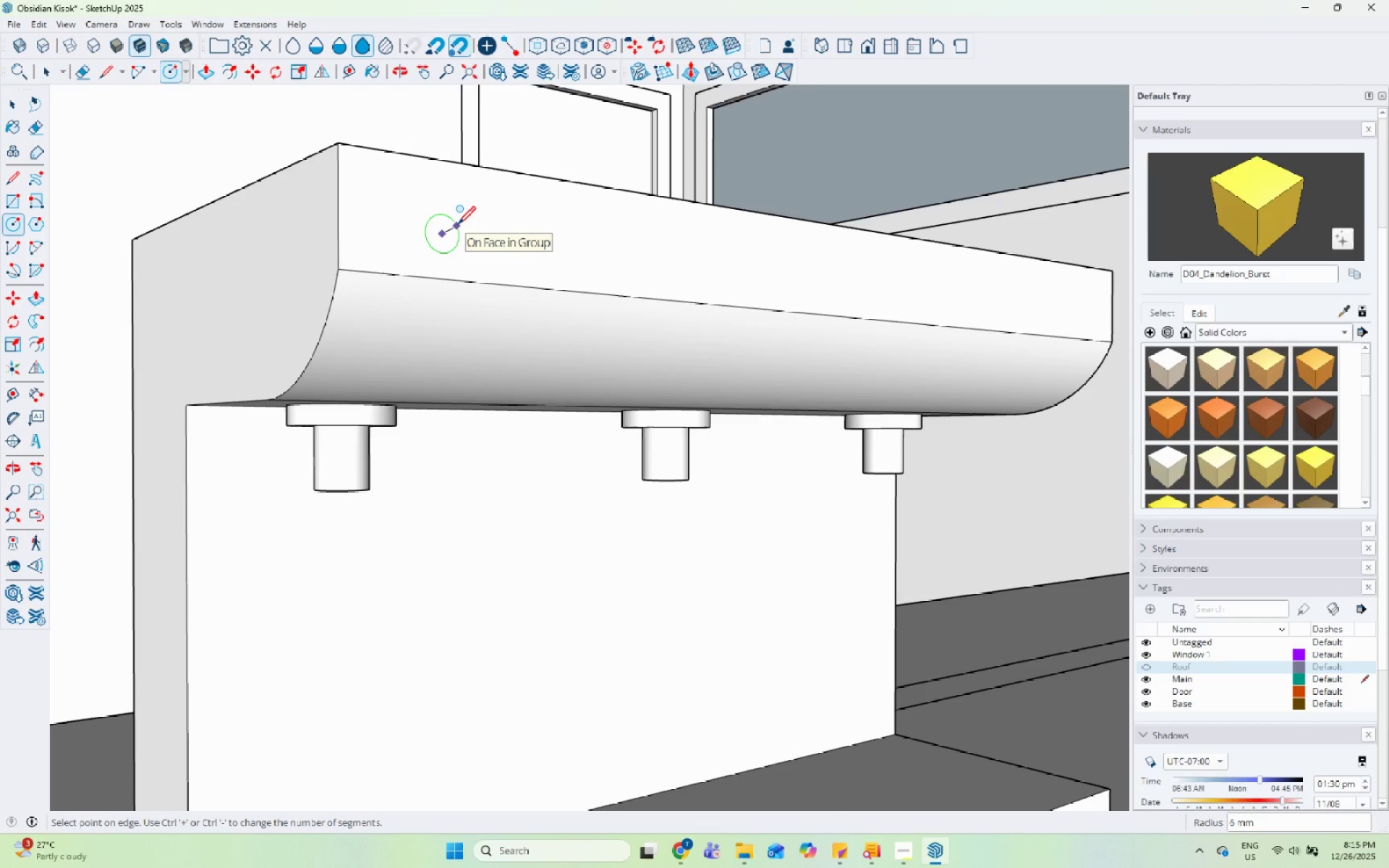 
left_click([458, 226])
 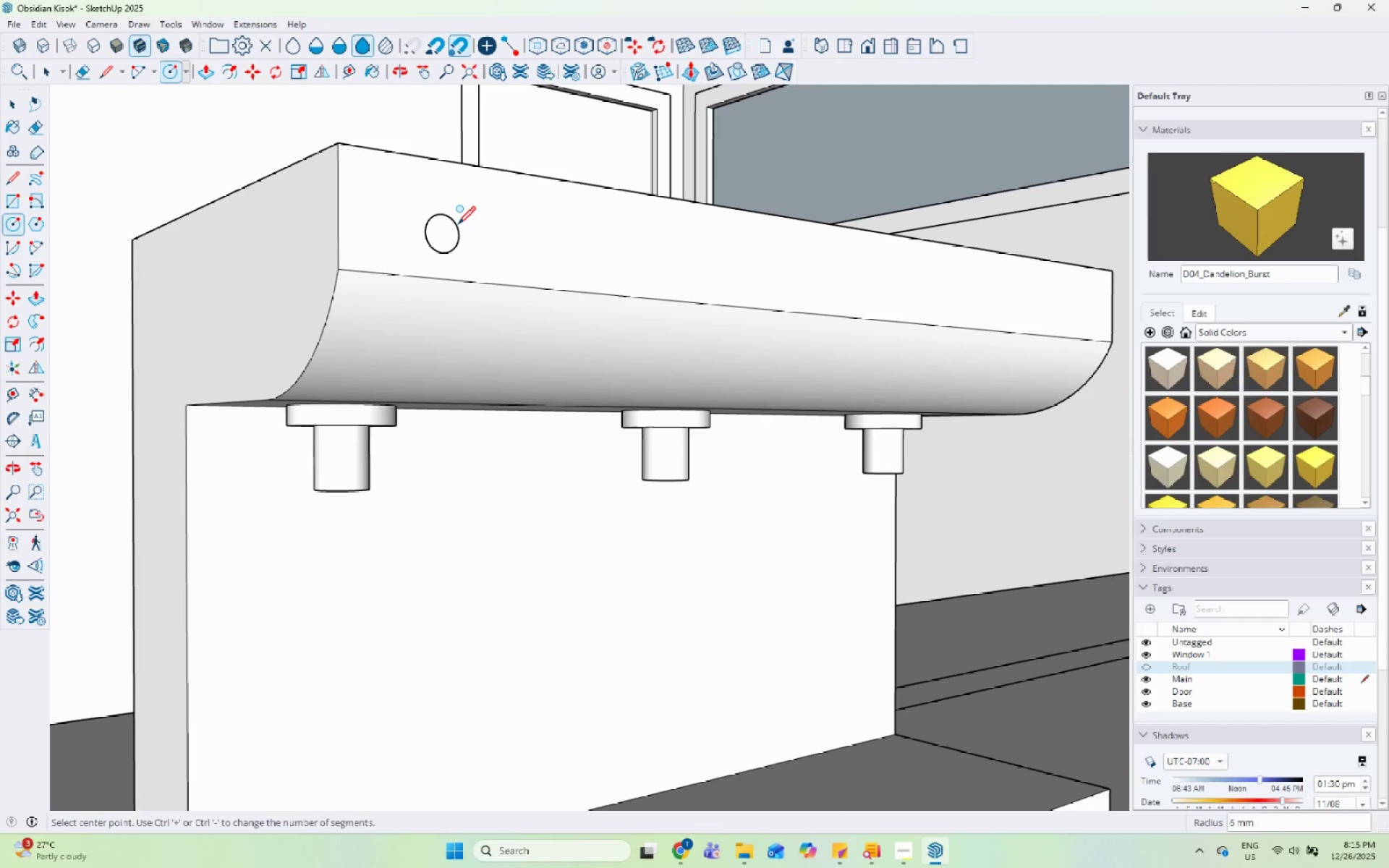 
key(Space)
 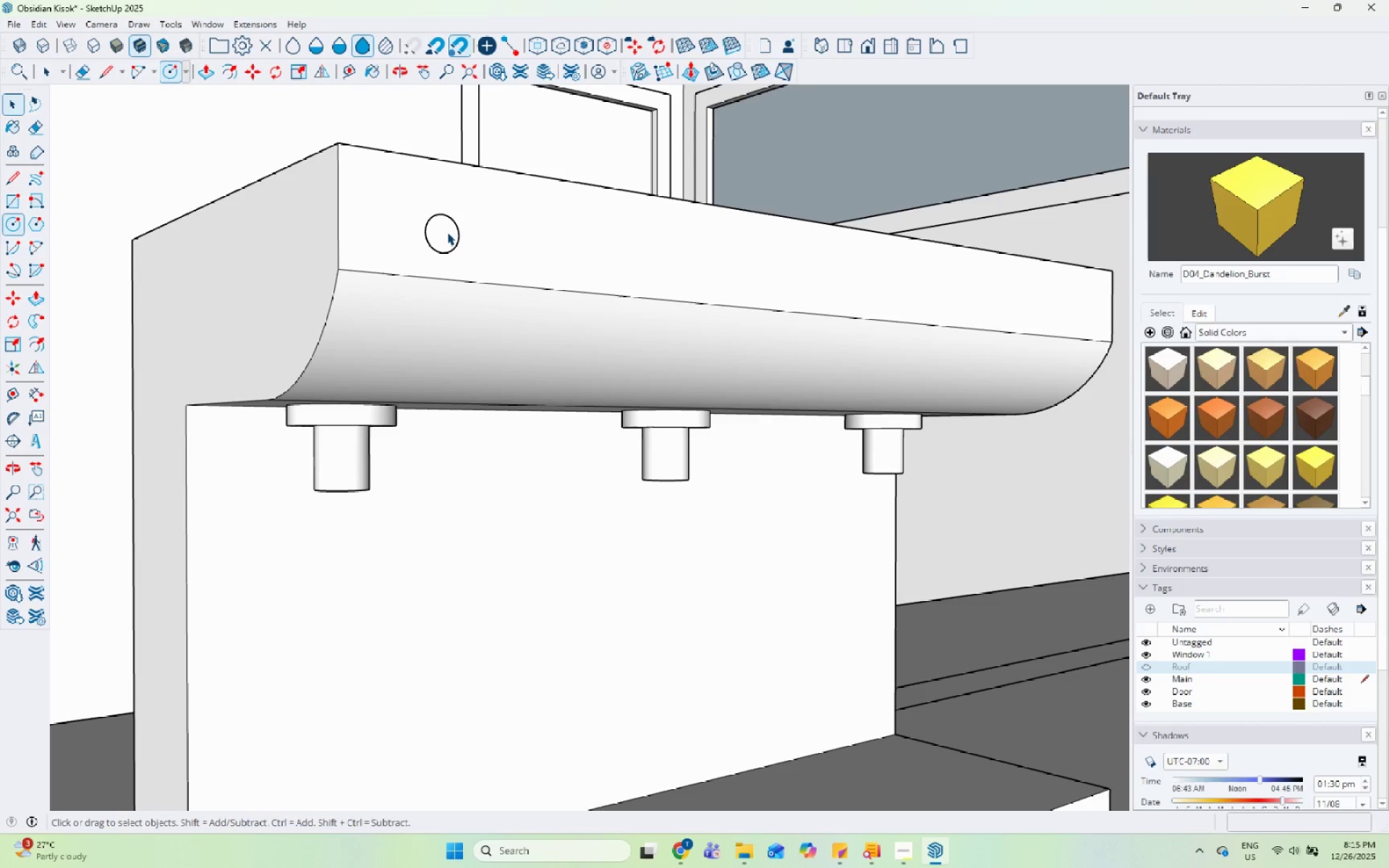 
double_click([447, 232])
 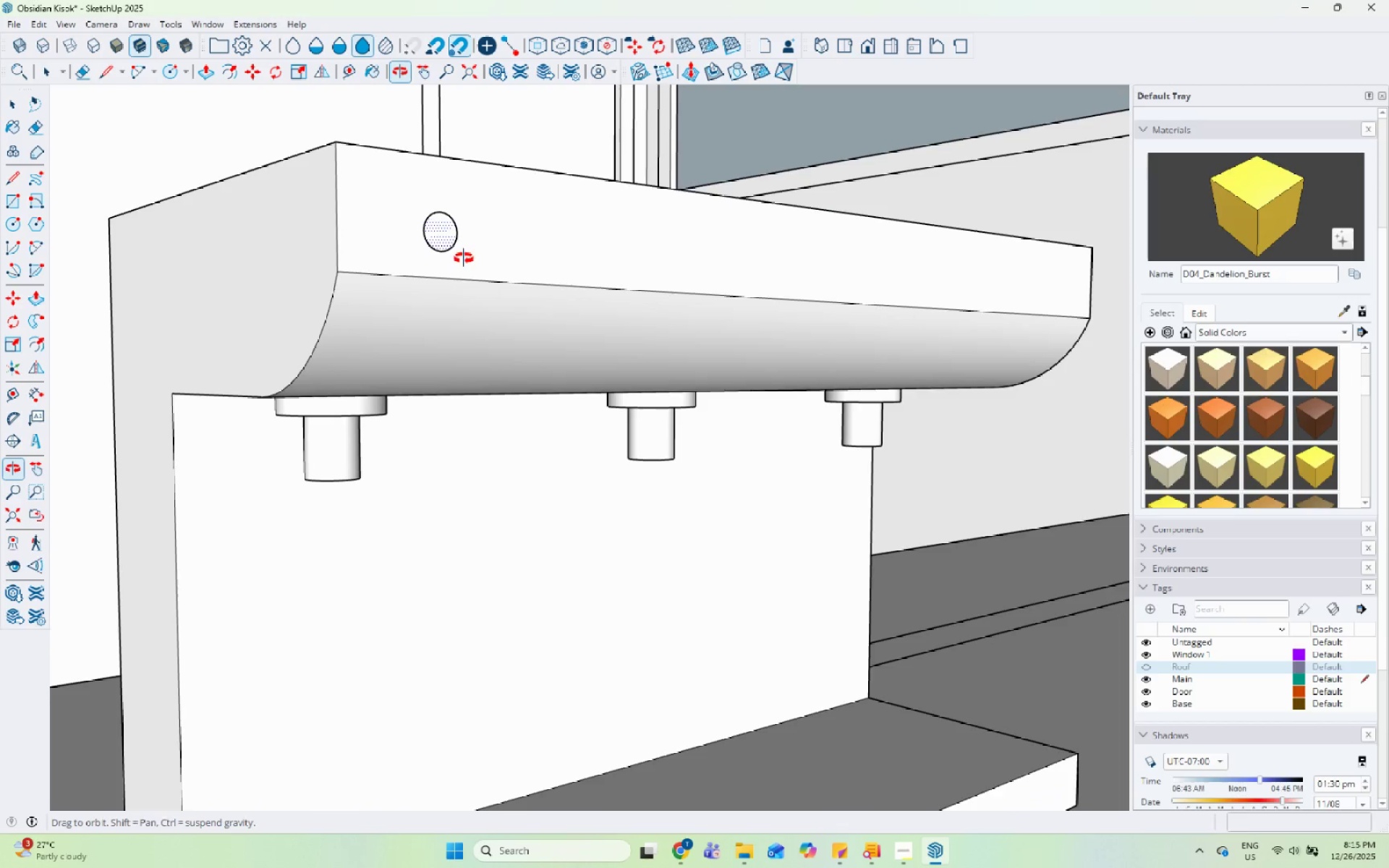 
key(P)
 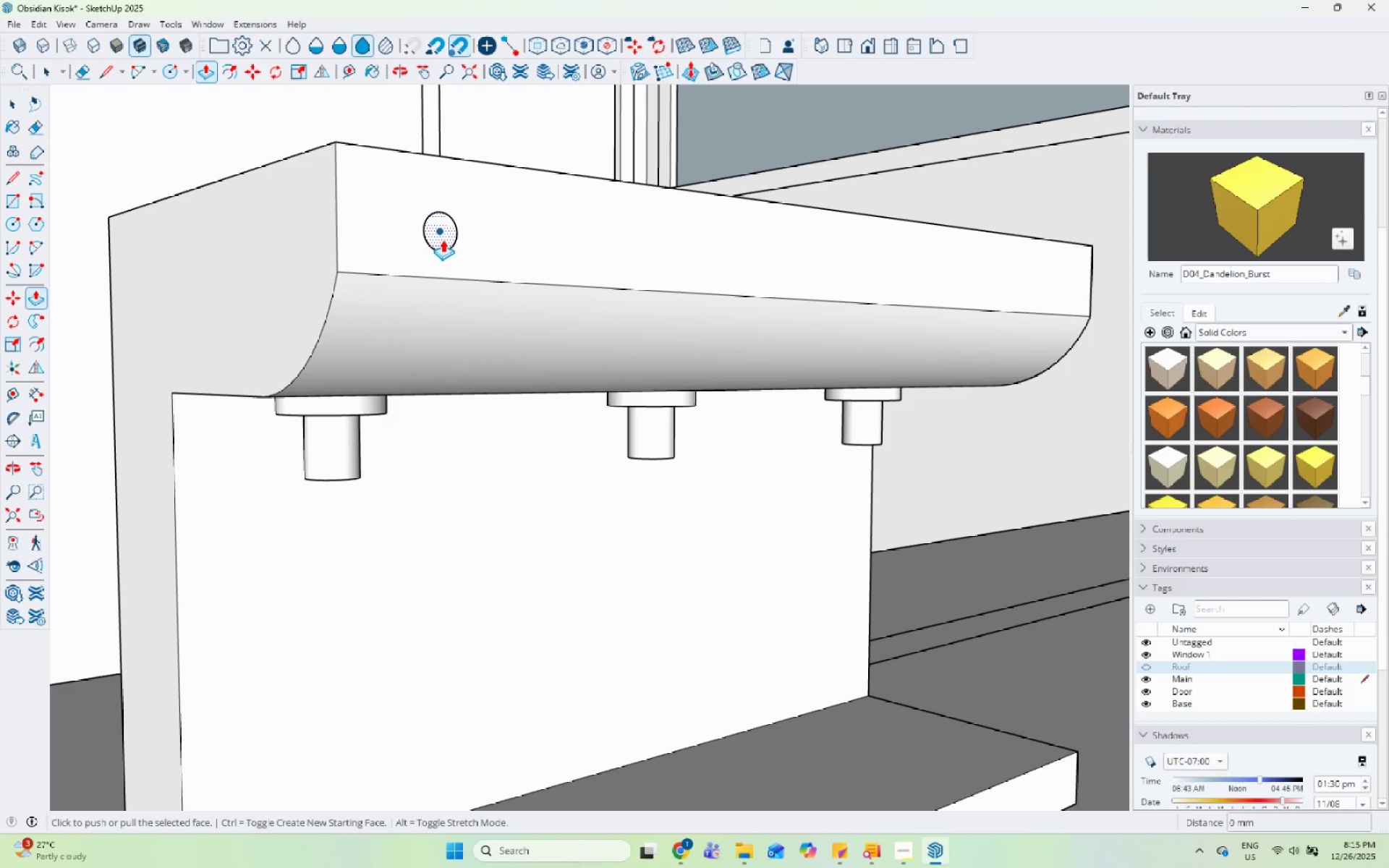 
left_click([443, 239])
 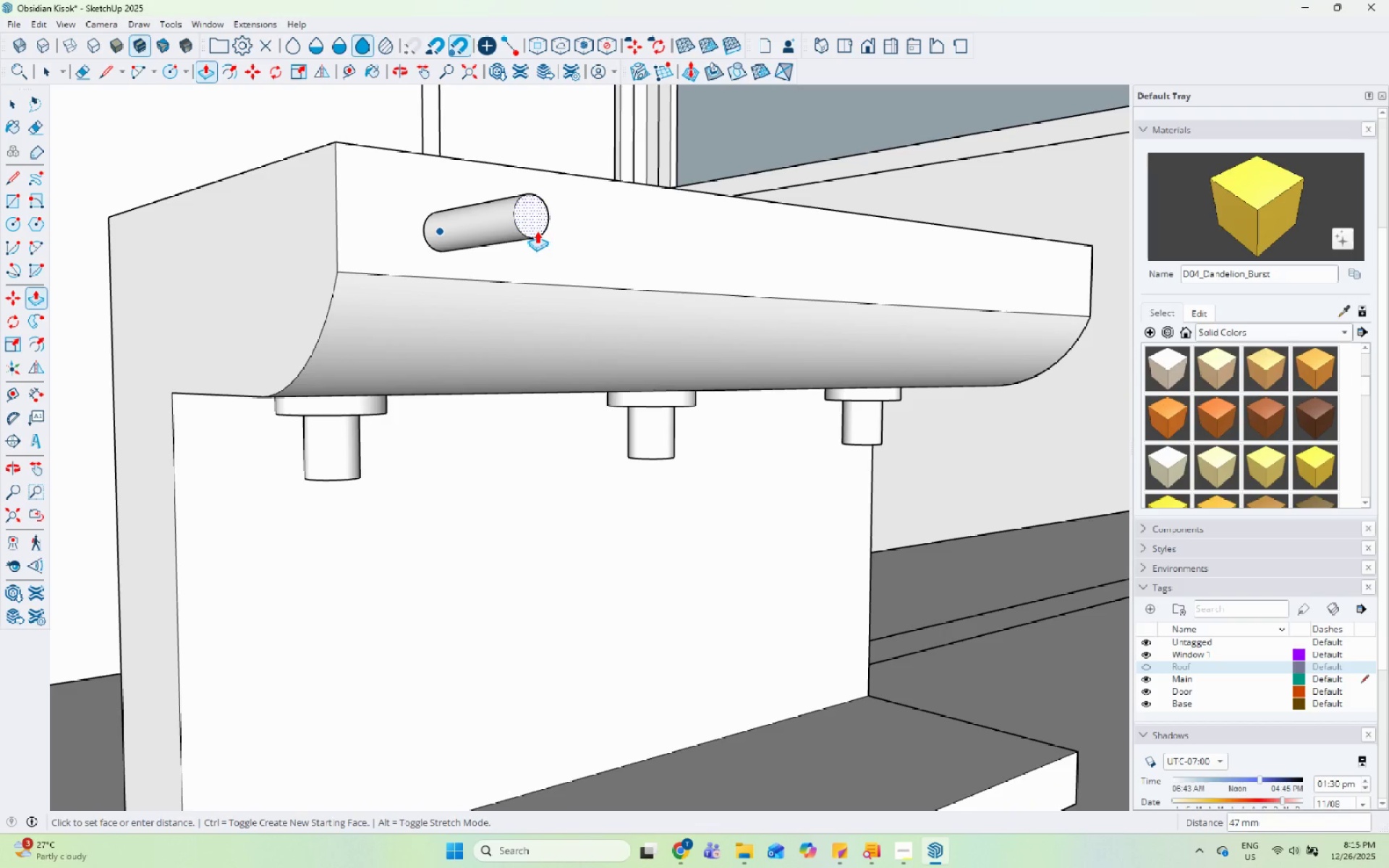 
left_click([552, 234])
 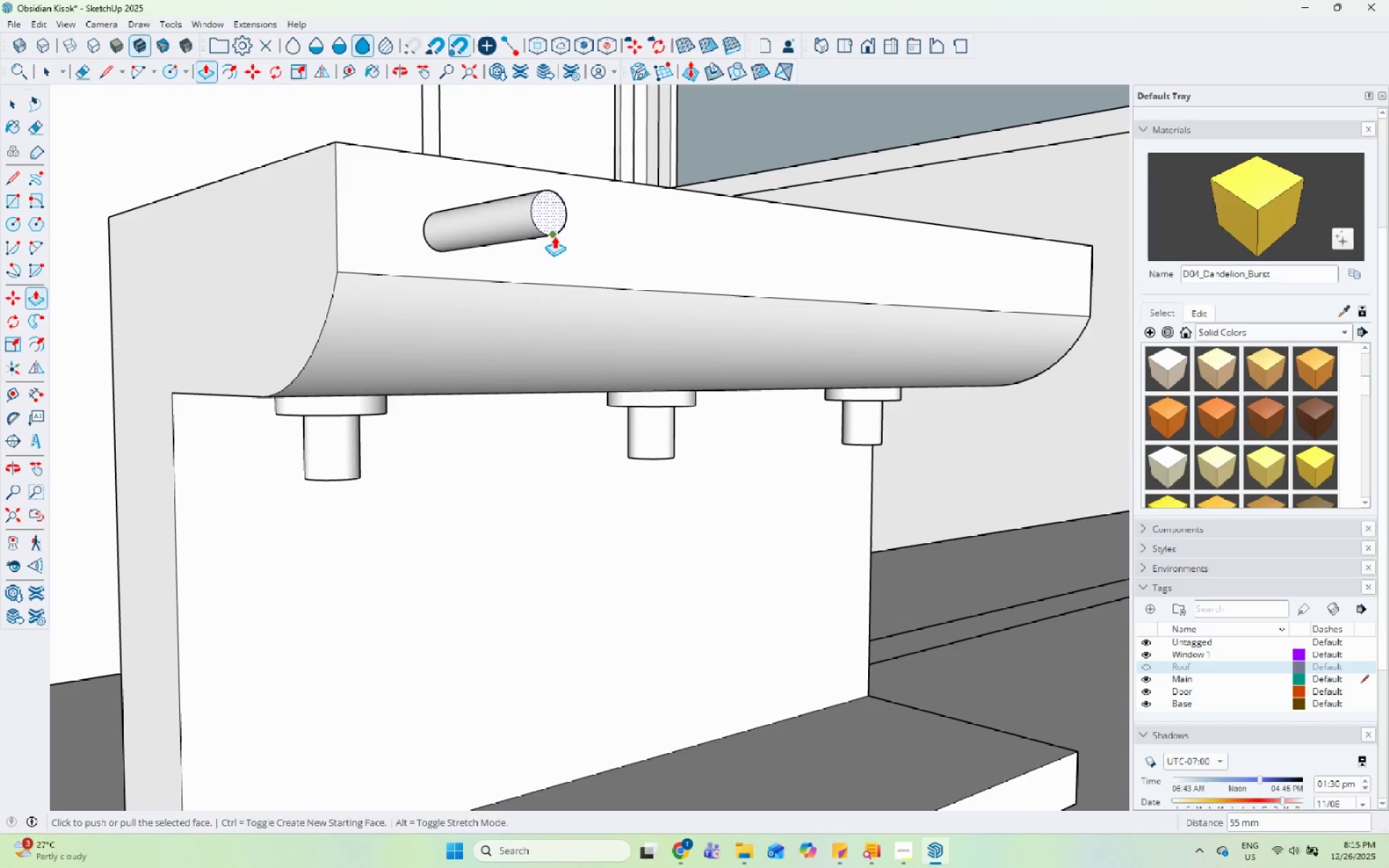 
key(Space)
 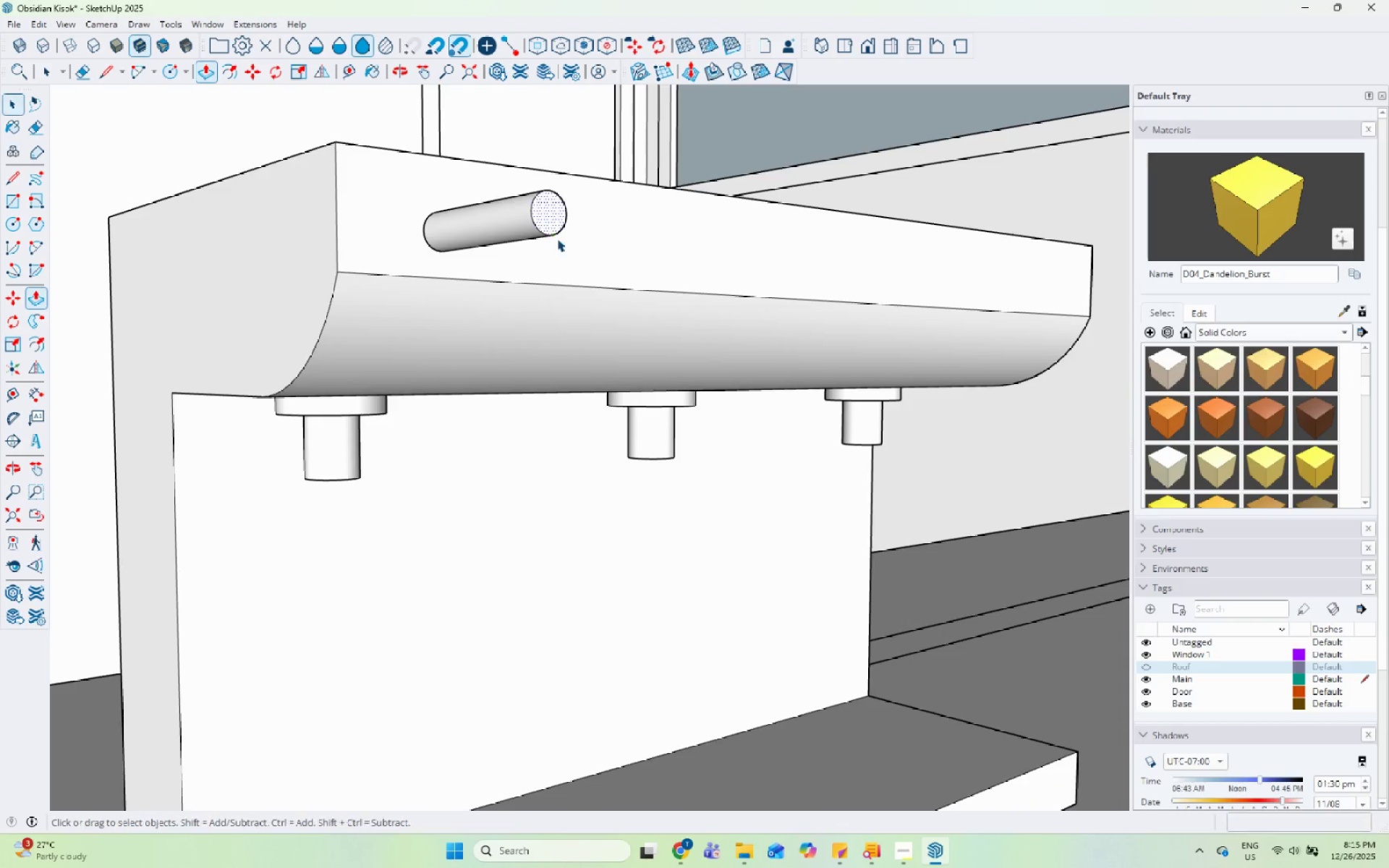 
left_click_drag(start_coordinate=[530, 199], to_coordinate=[610, 290])
 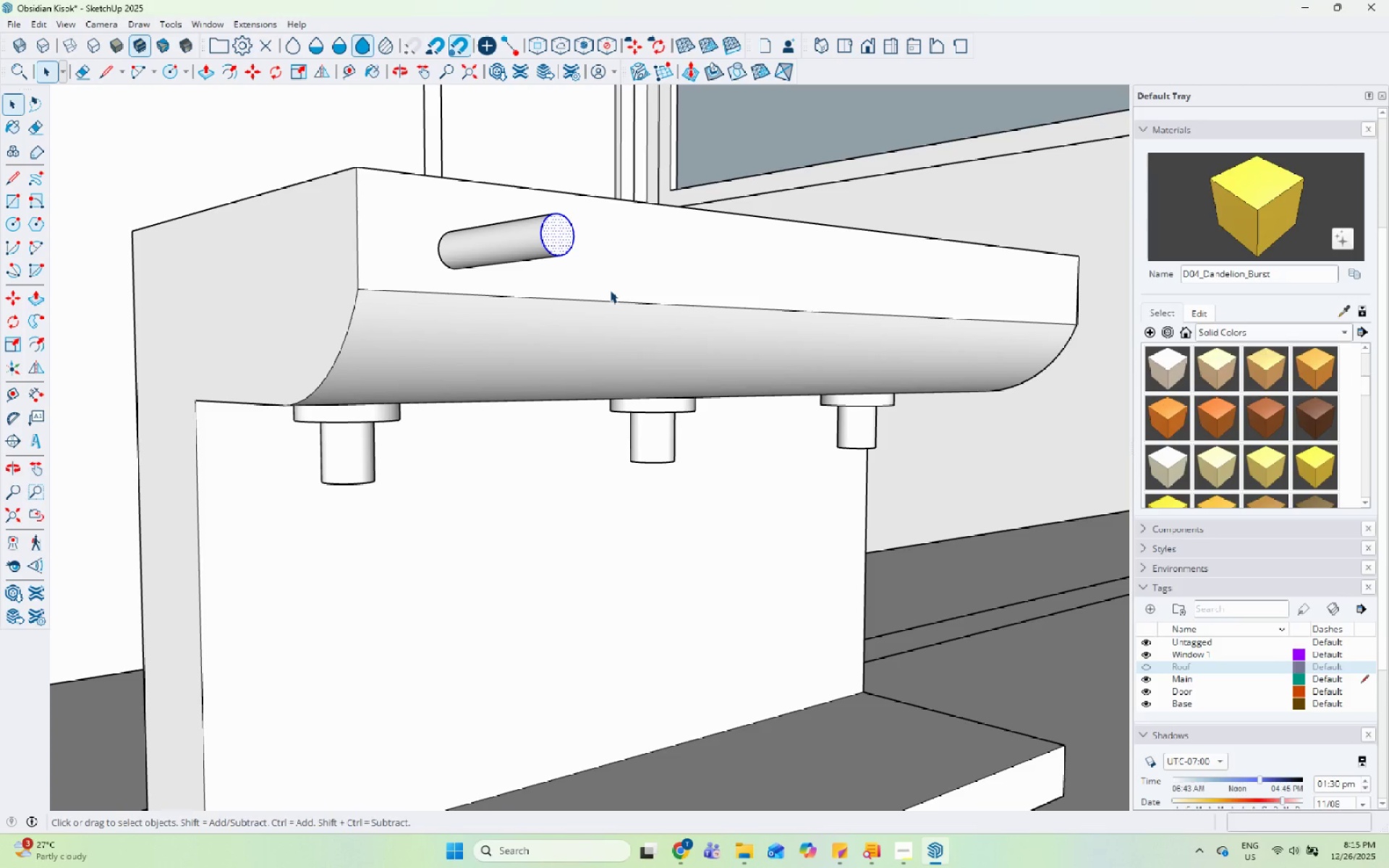 
scroll: coordinate [540, 205], scroll_direction: down, amount: 1.0
 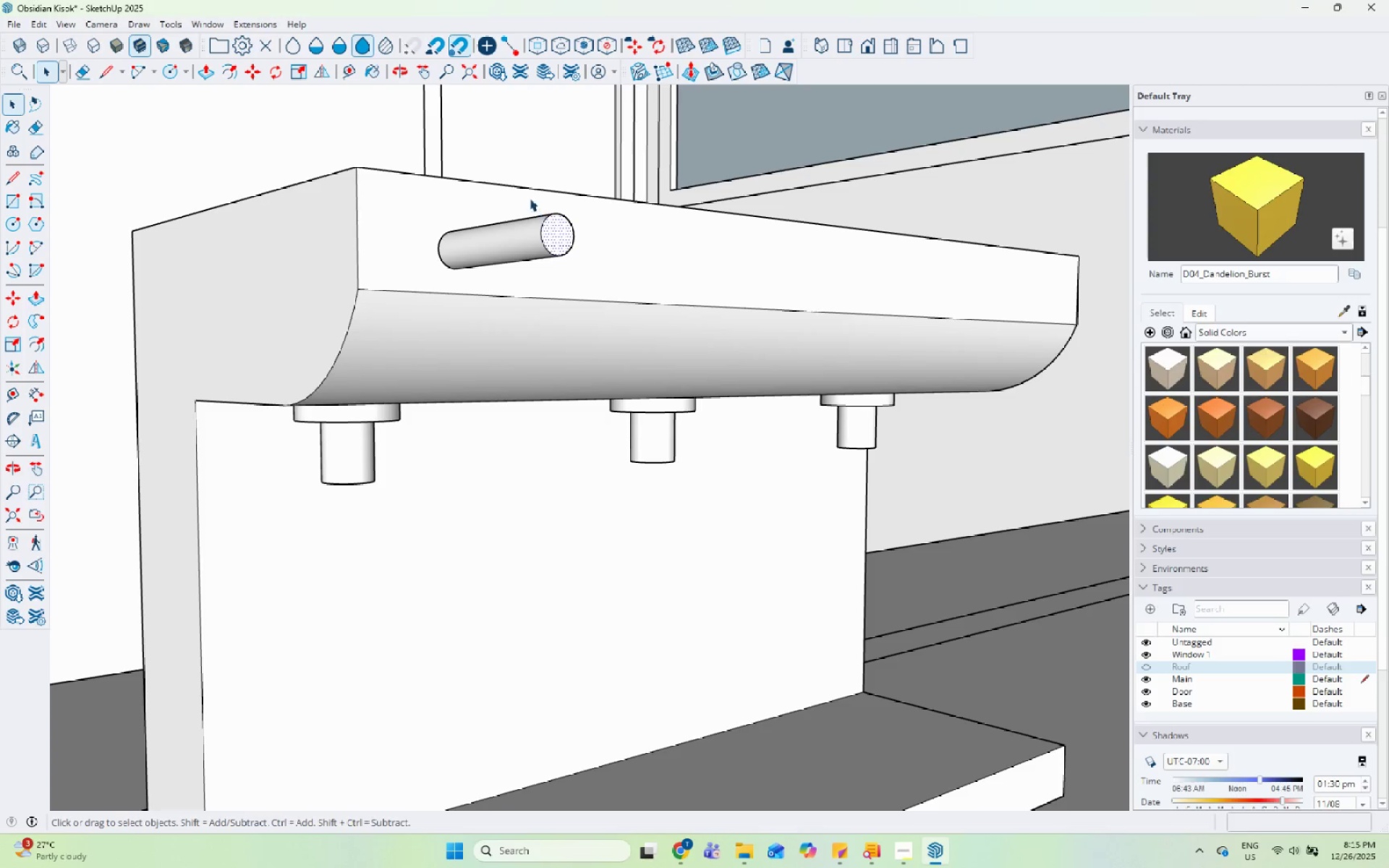 
key(S)
 